 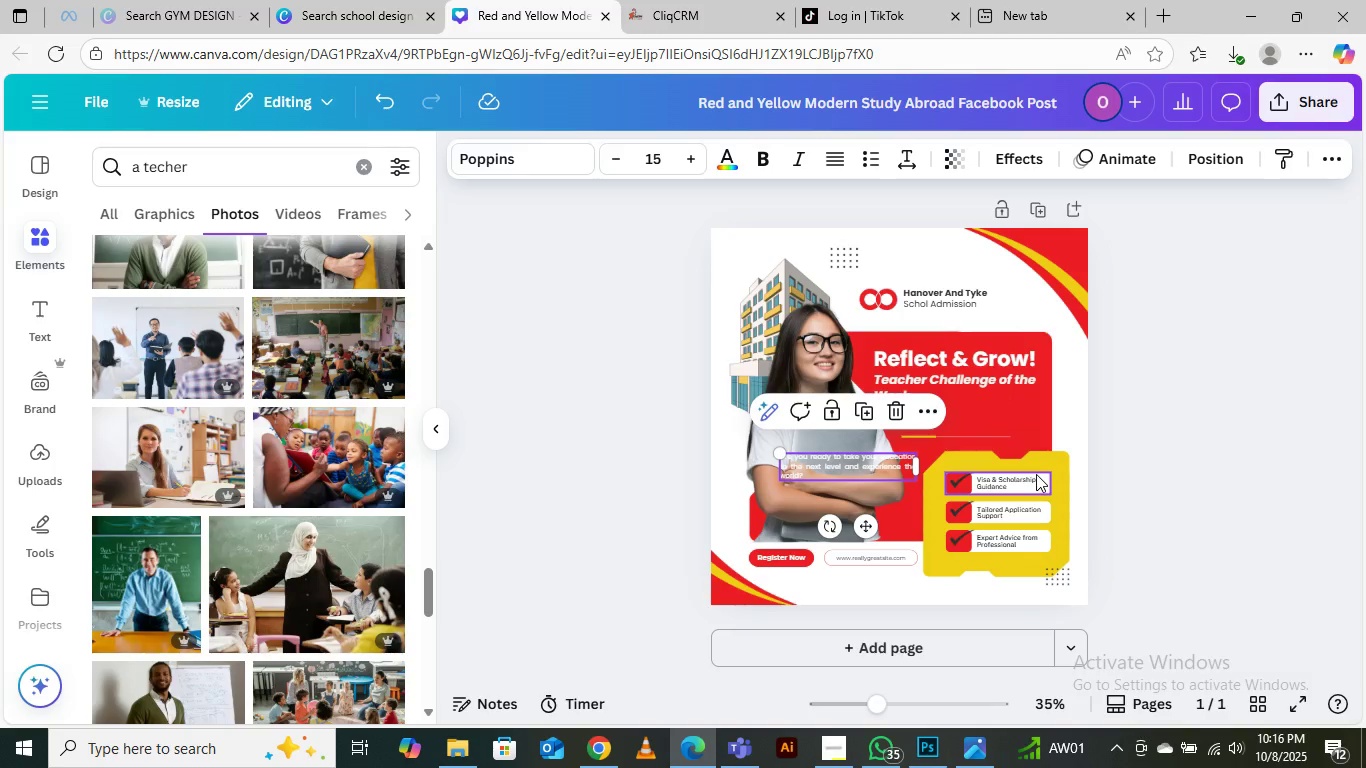 
left_click([930, 437])
 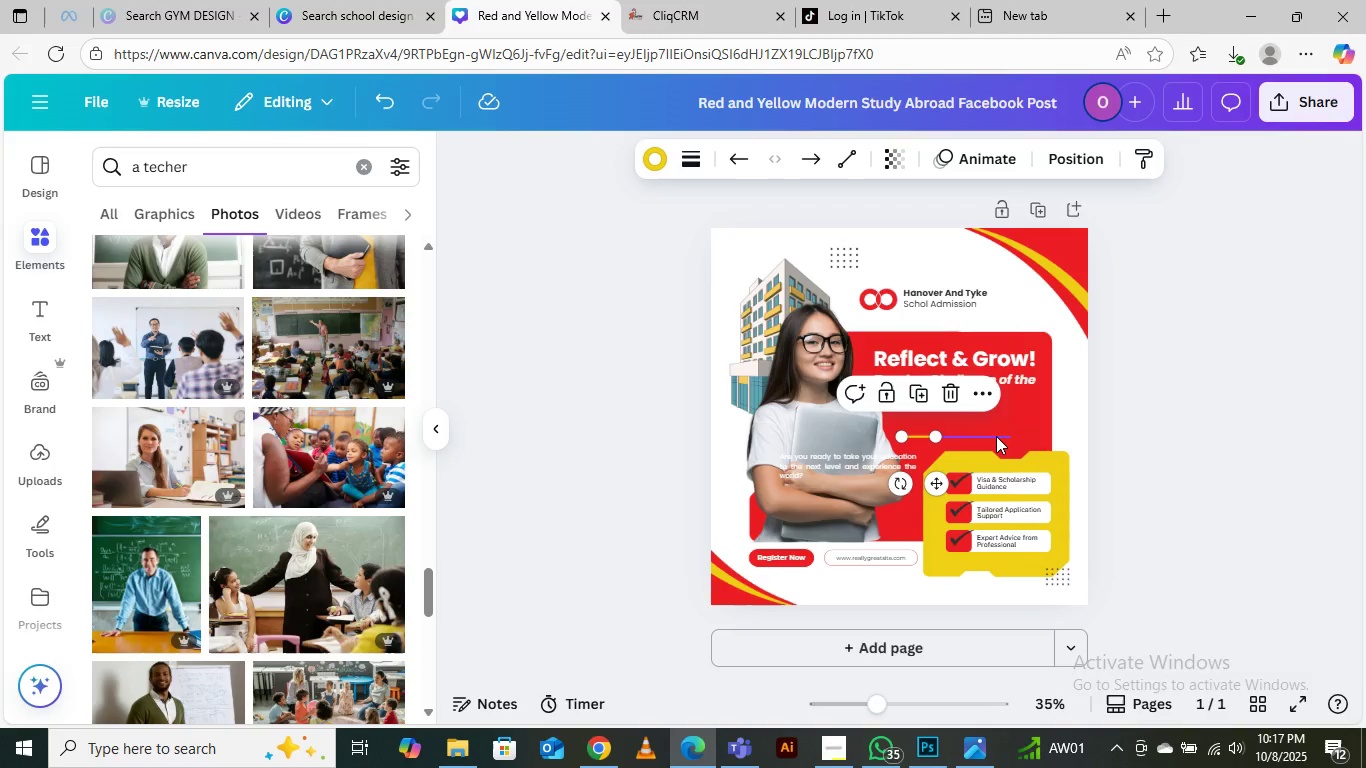 
key(Control+Equal)
 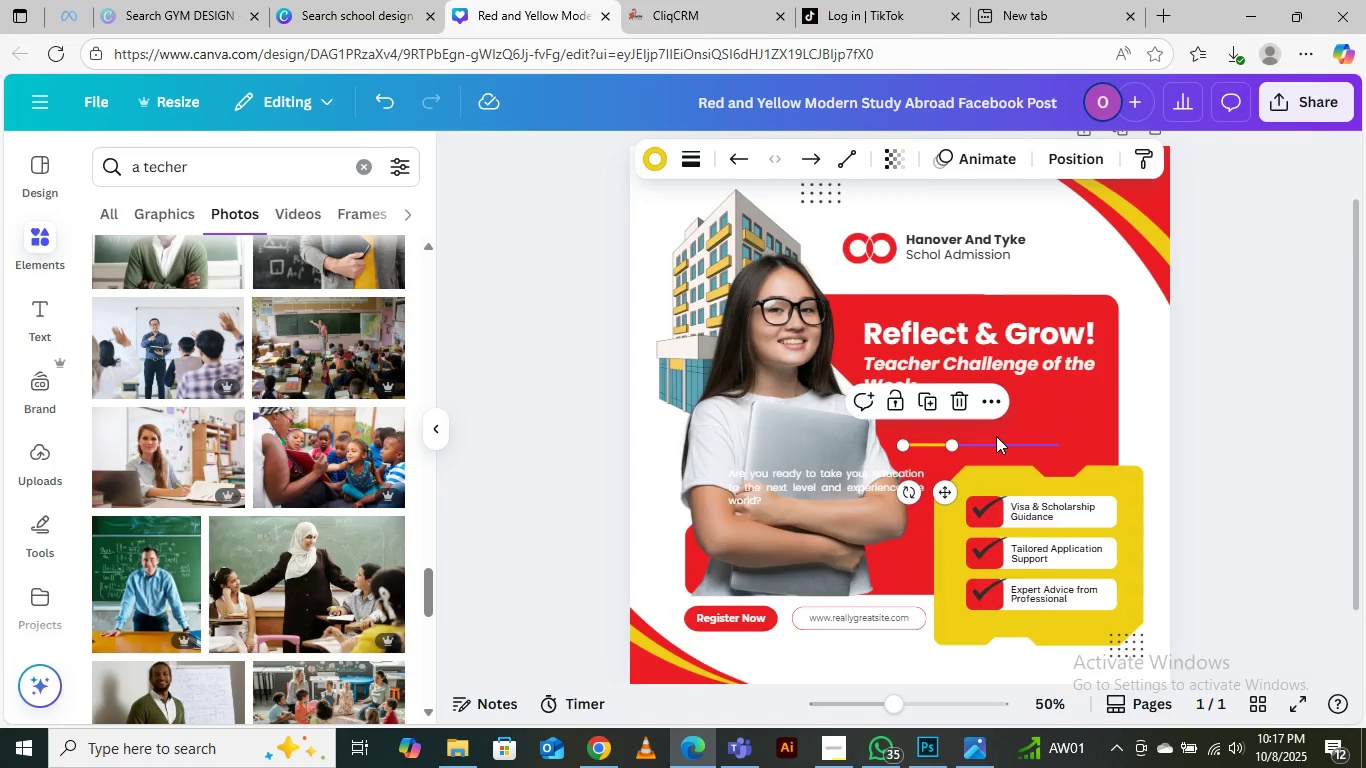 
key(Control+Equal)
 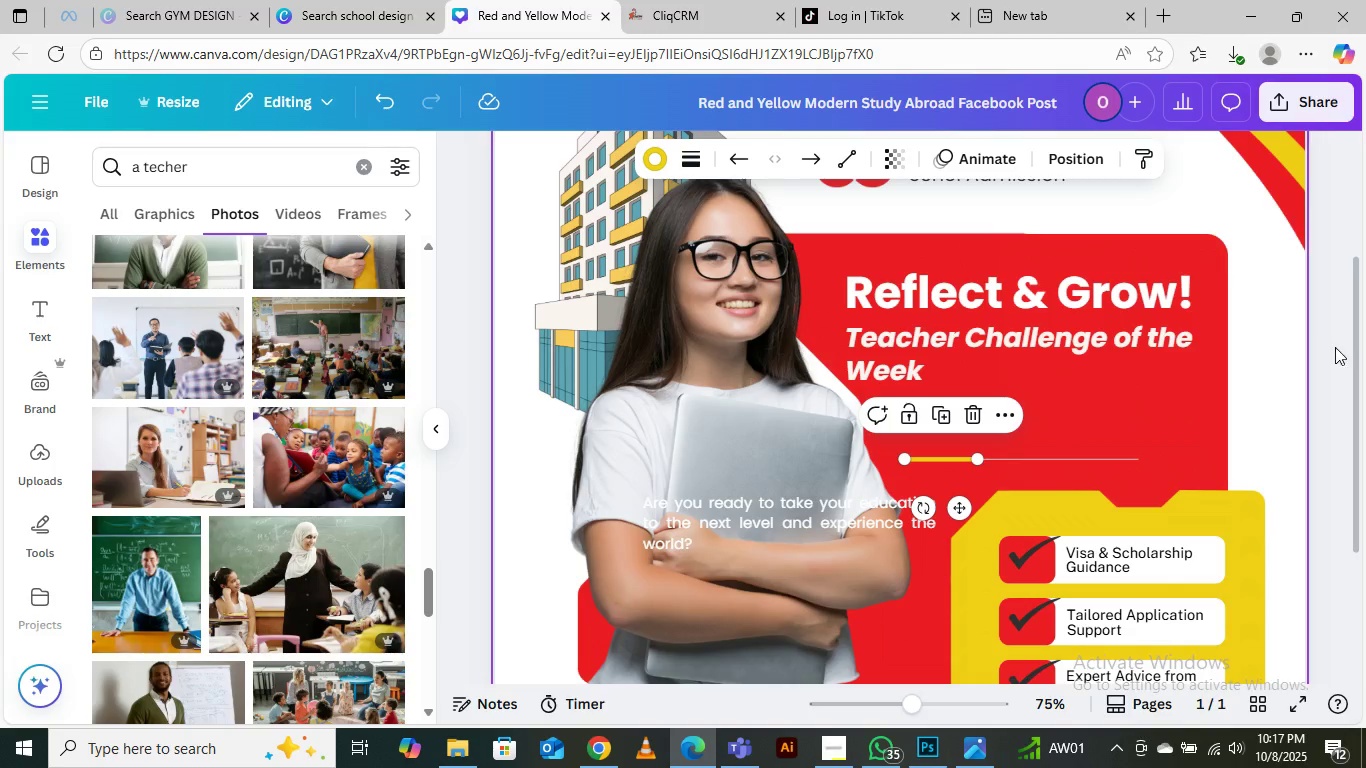 
left_click([1343, 343])
 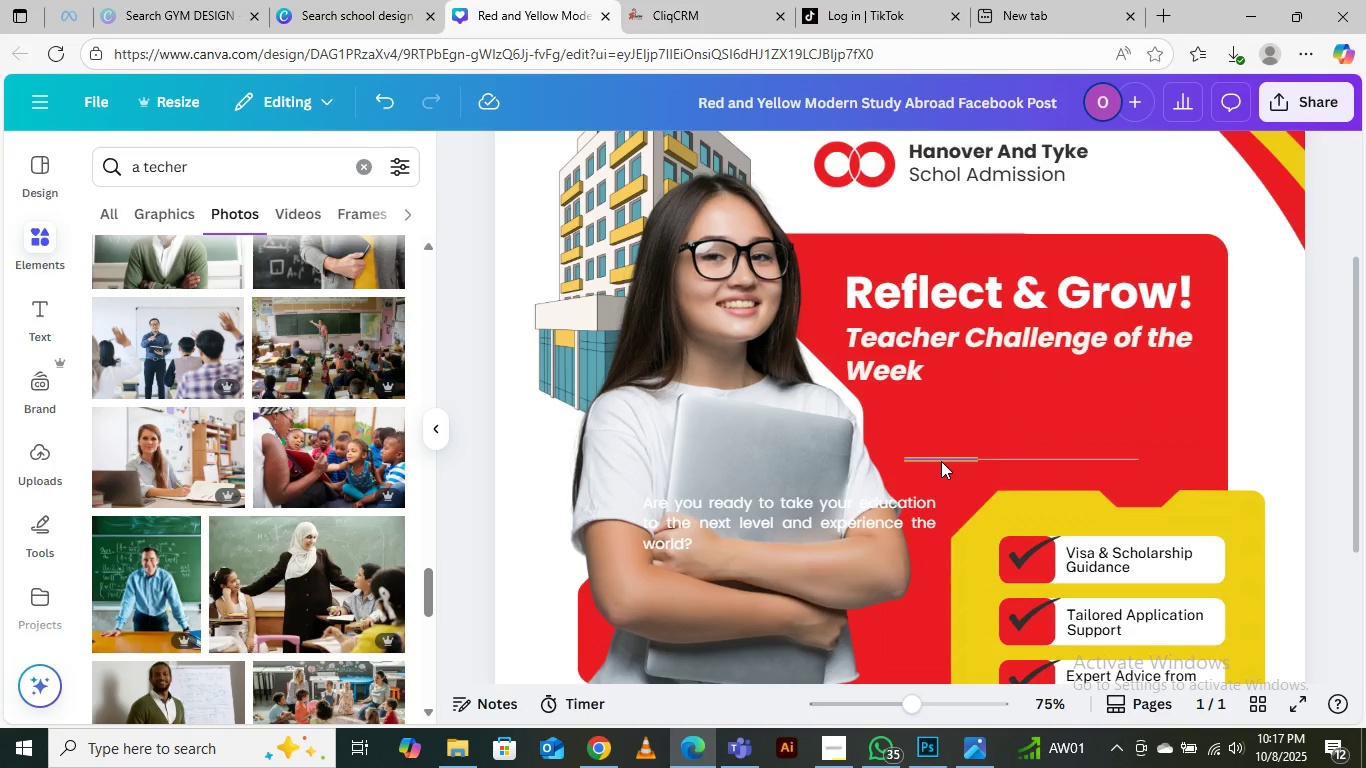 
left_click([941, 461])
 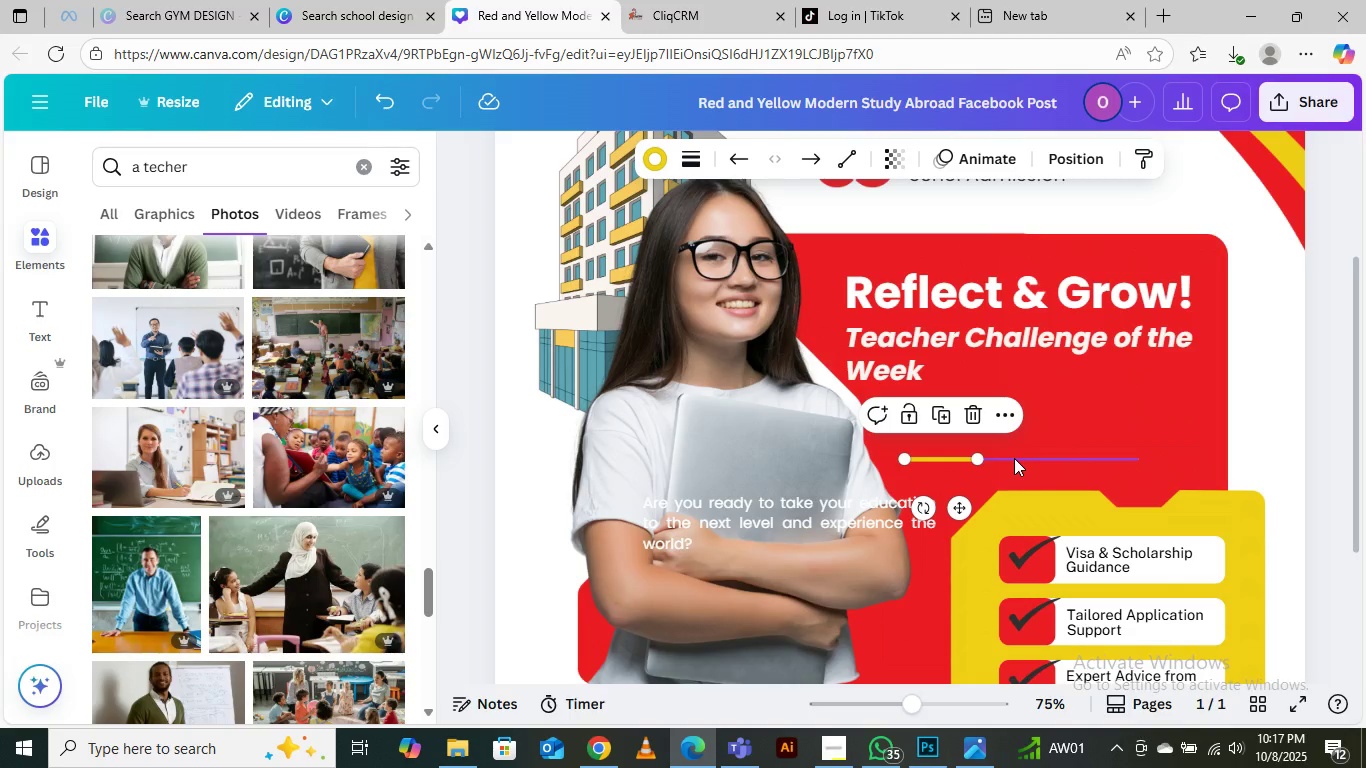 
hold_key(key=ShiftLeft, duration=0.6)
left_click([1014, 458])
 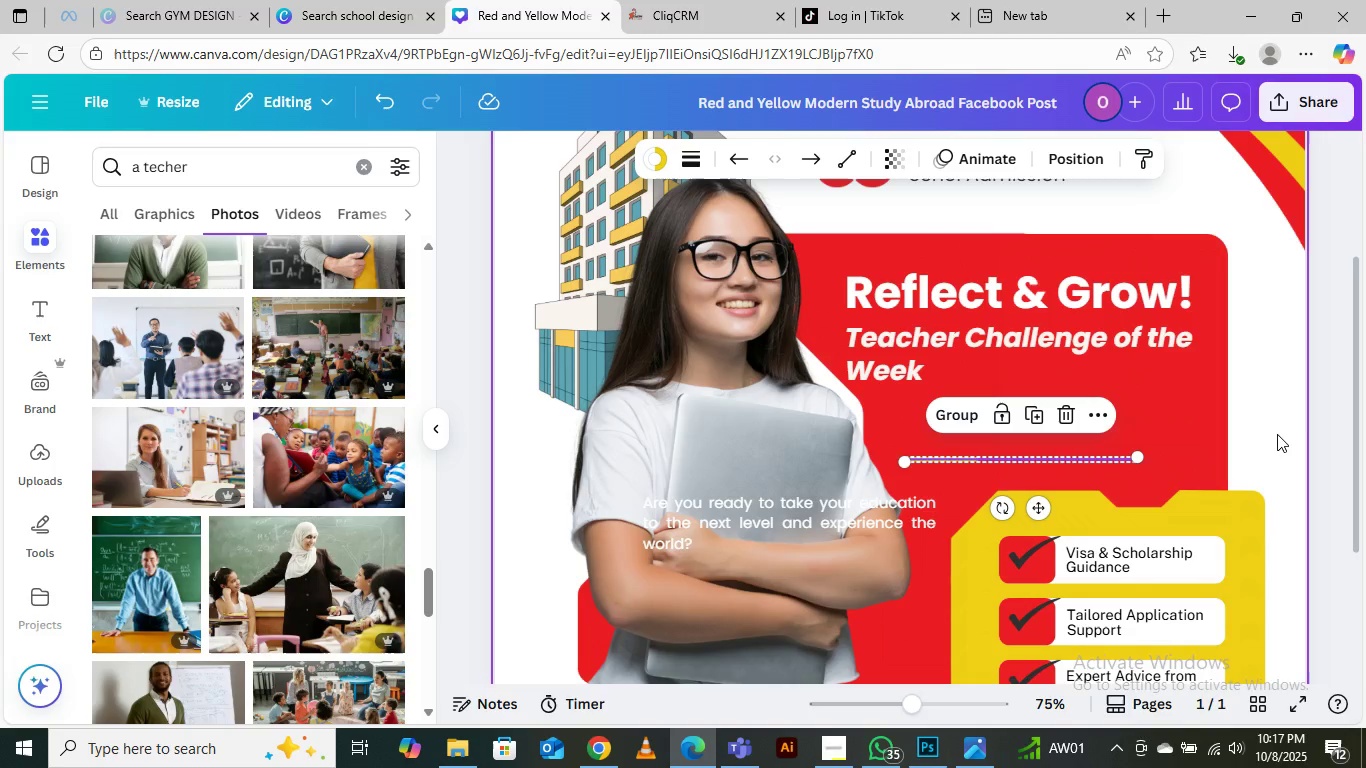 
hold_key(key=ArrowUp, duration=1.54)
 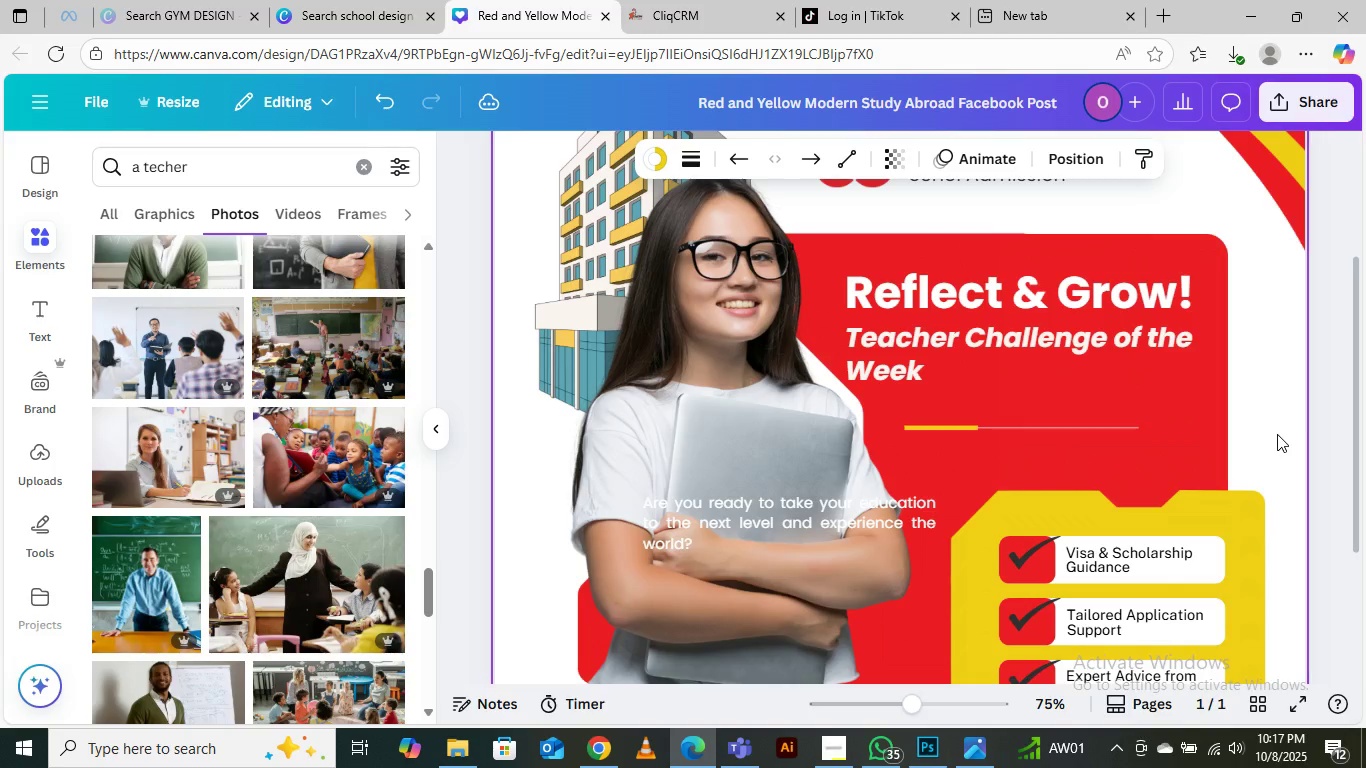 
hold_key(key=ArrowUp, duration=1.51)
 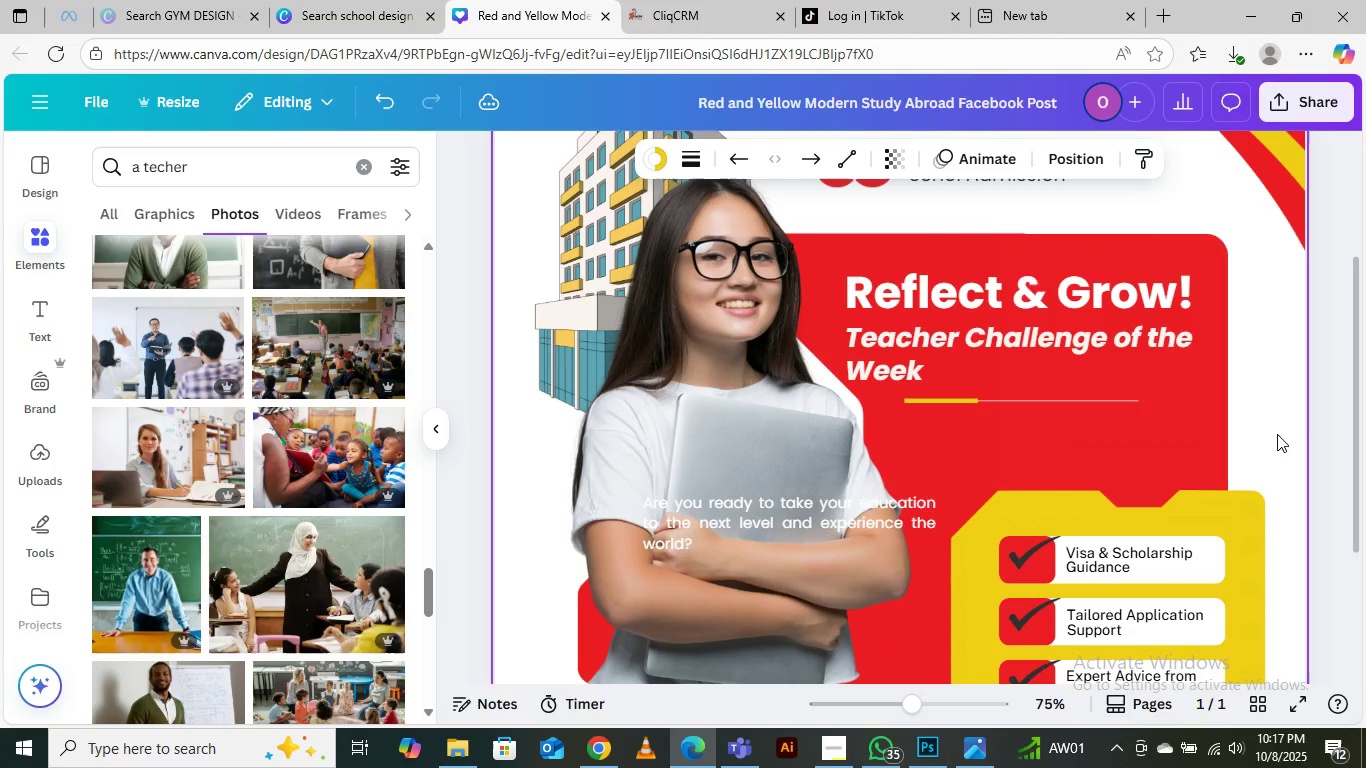 
hold_key(key=ArrowUp, duration=0.65)
 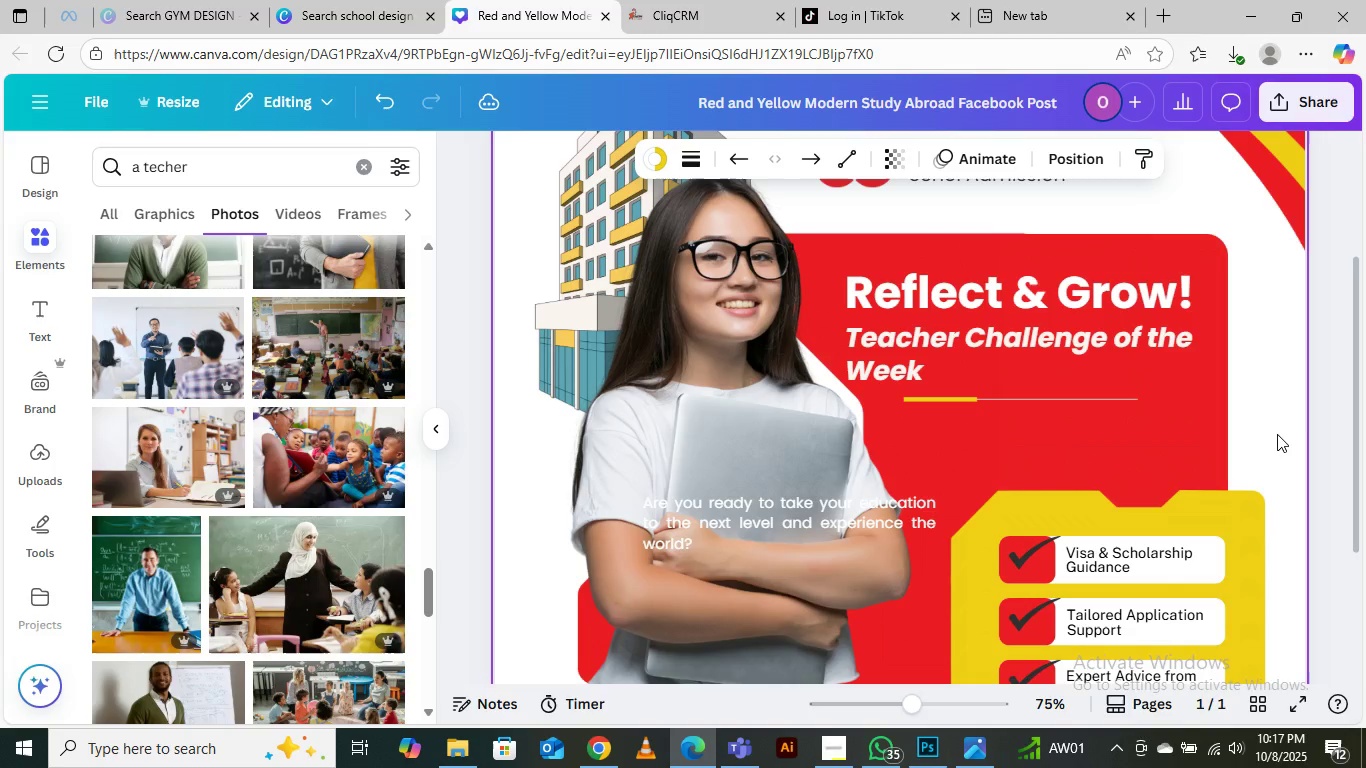 
hold_key(key=ArrowLeft, duration=1.53)
 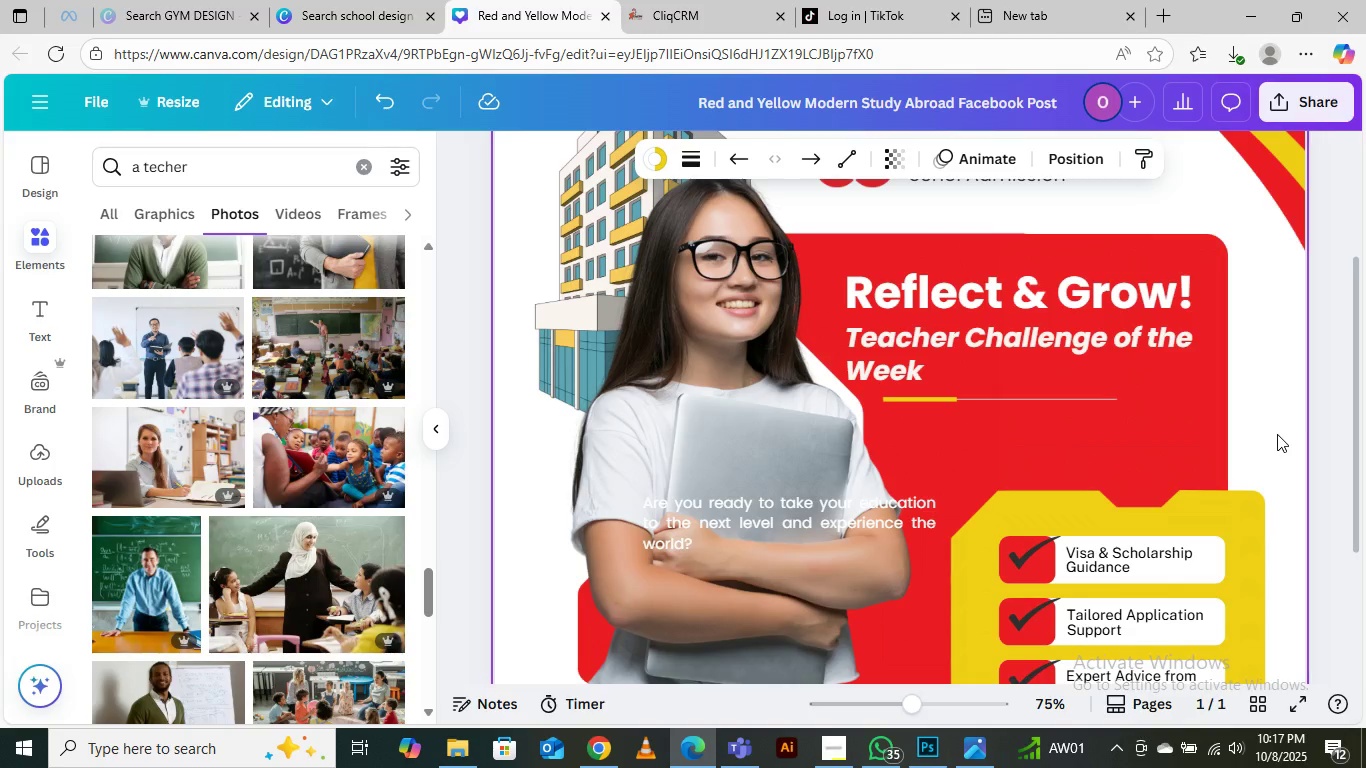 
hold_key(key=ArrowLeft, duration=1.39)
 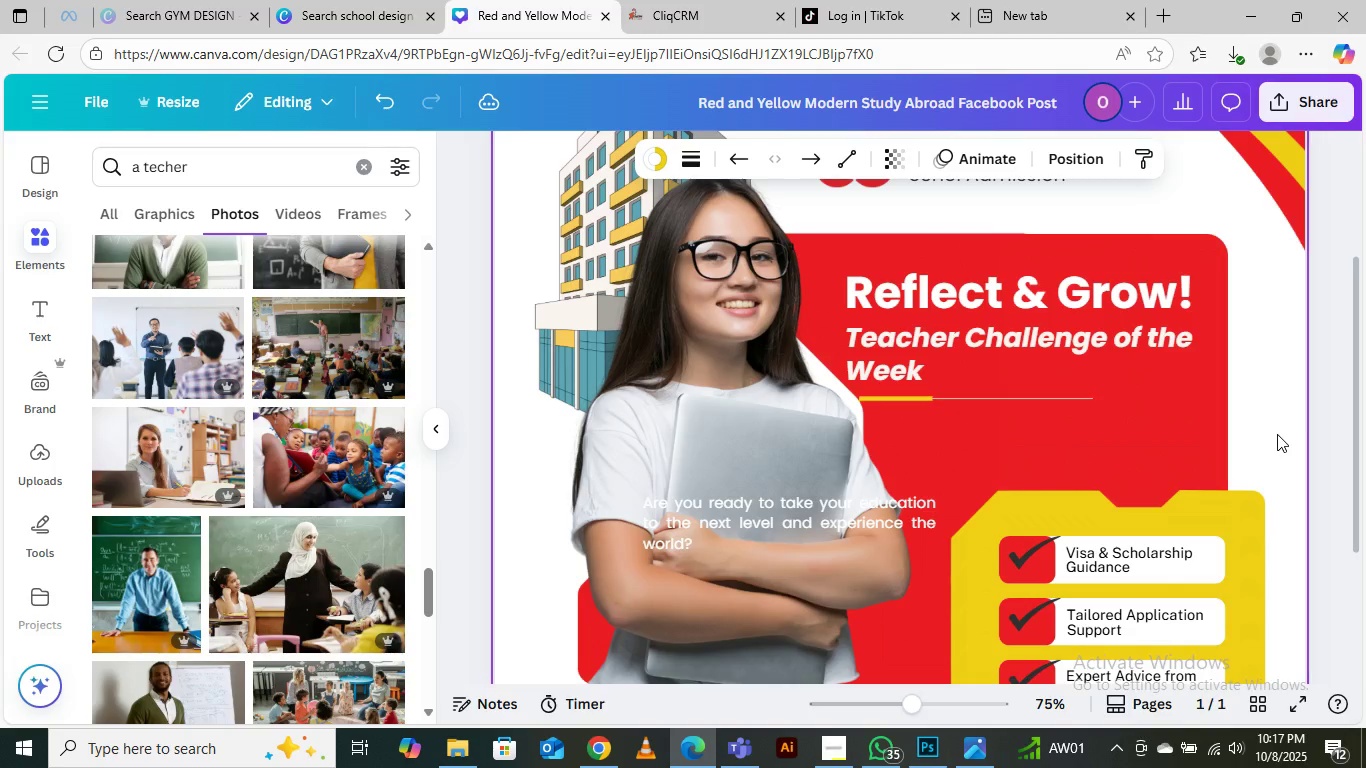 
key(ArrowUp)
 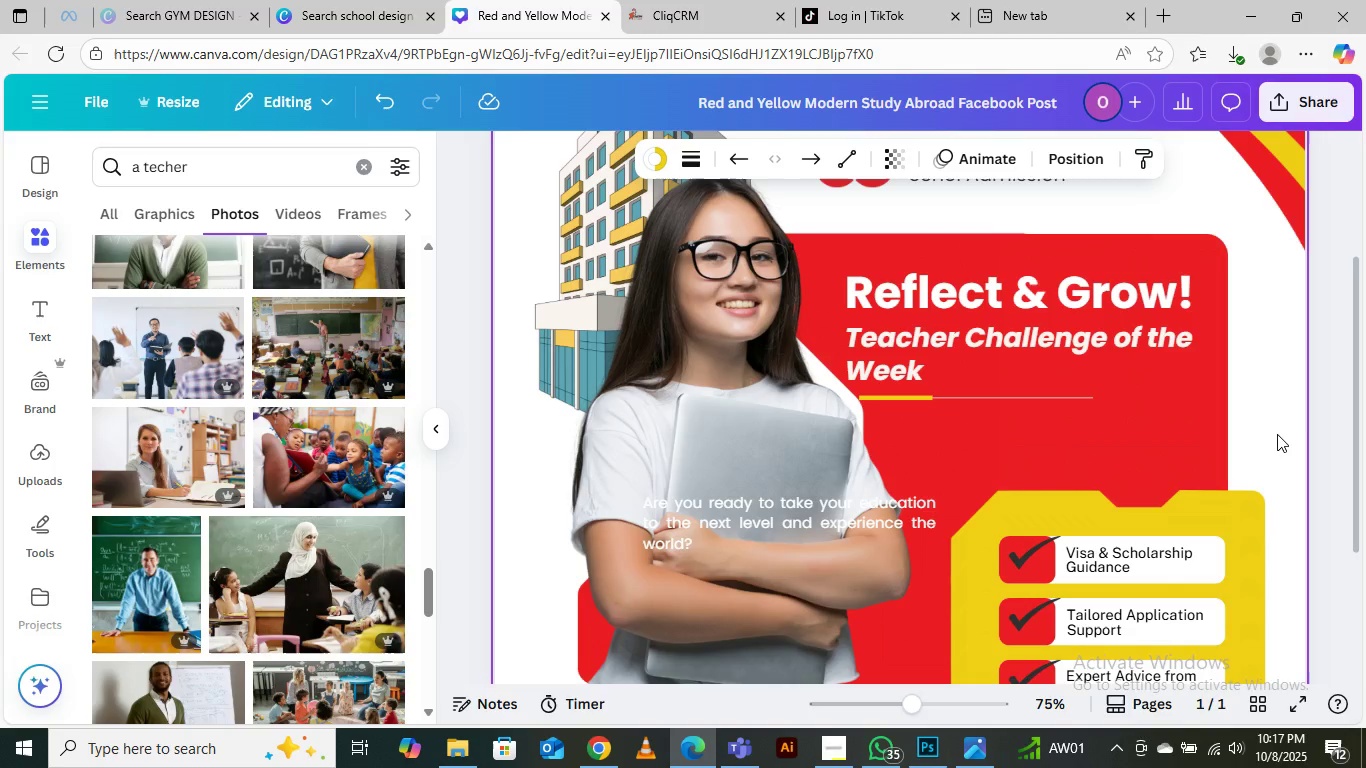 
hold_key(key=ArrowUp, duration=1.02)
 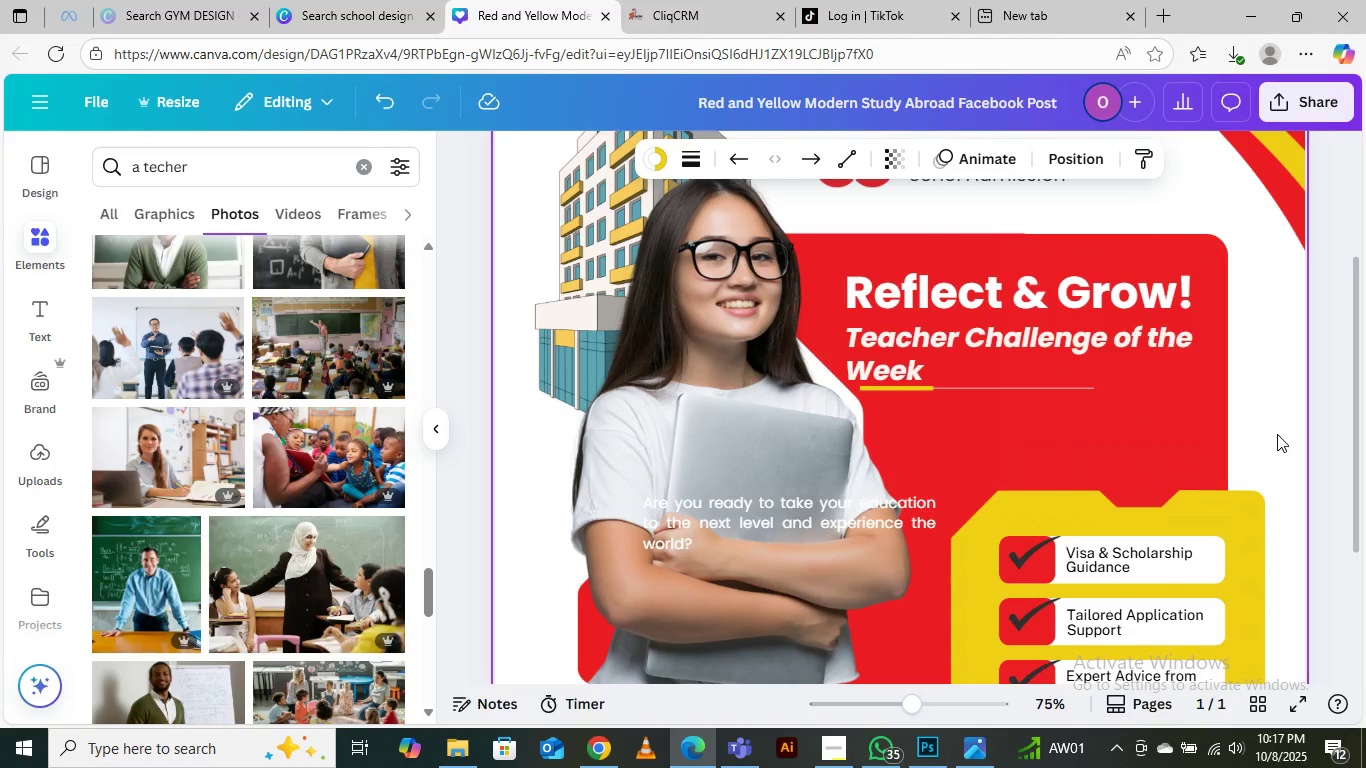 
hold_key(key=ArrowRight, duration=0.47)
 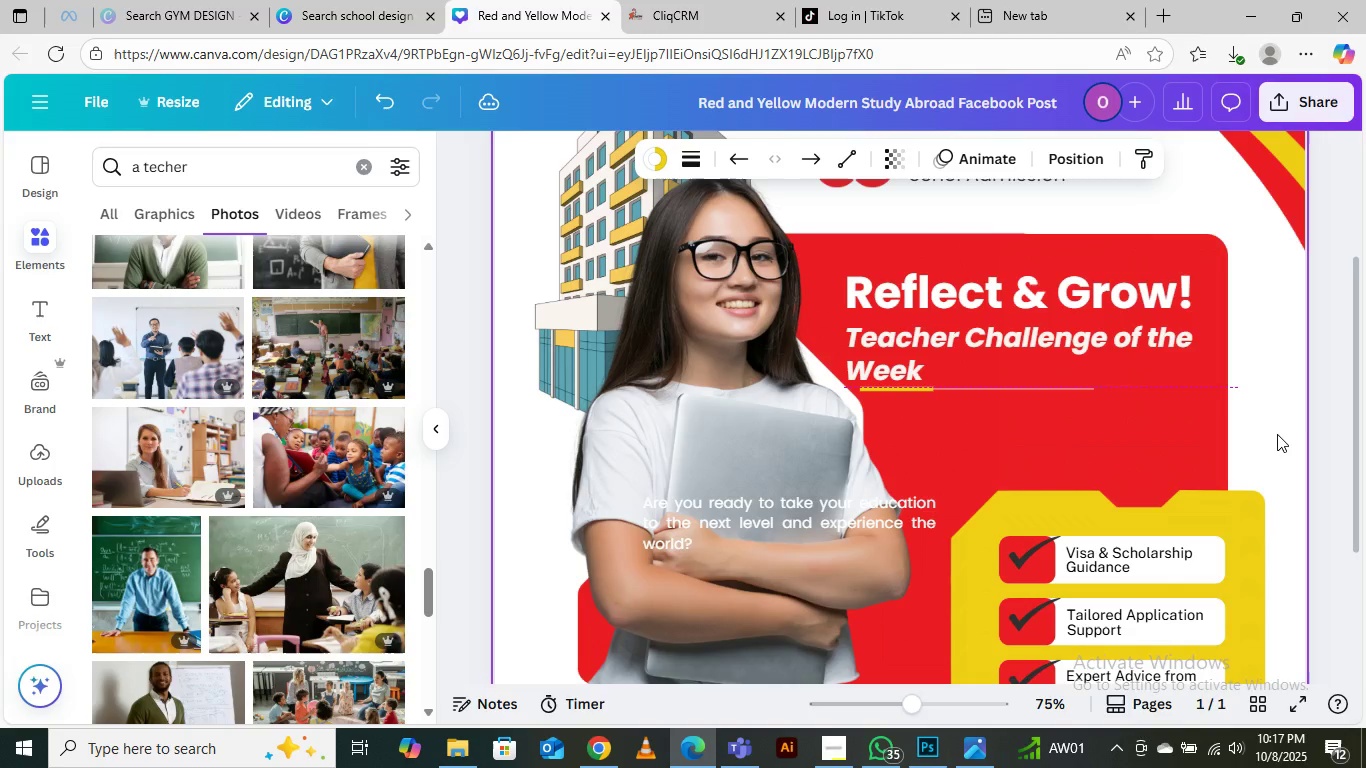 
hold_key(key=ArrowDown, duration=0.61)
 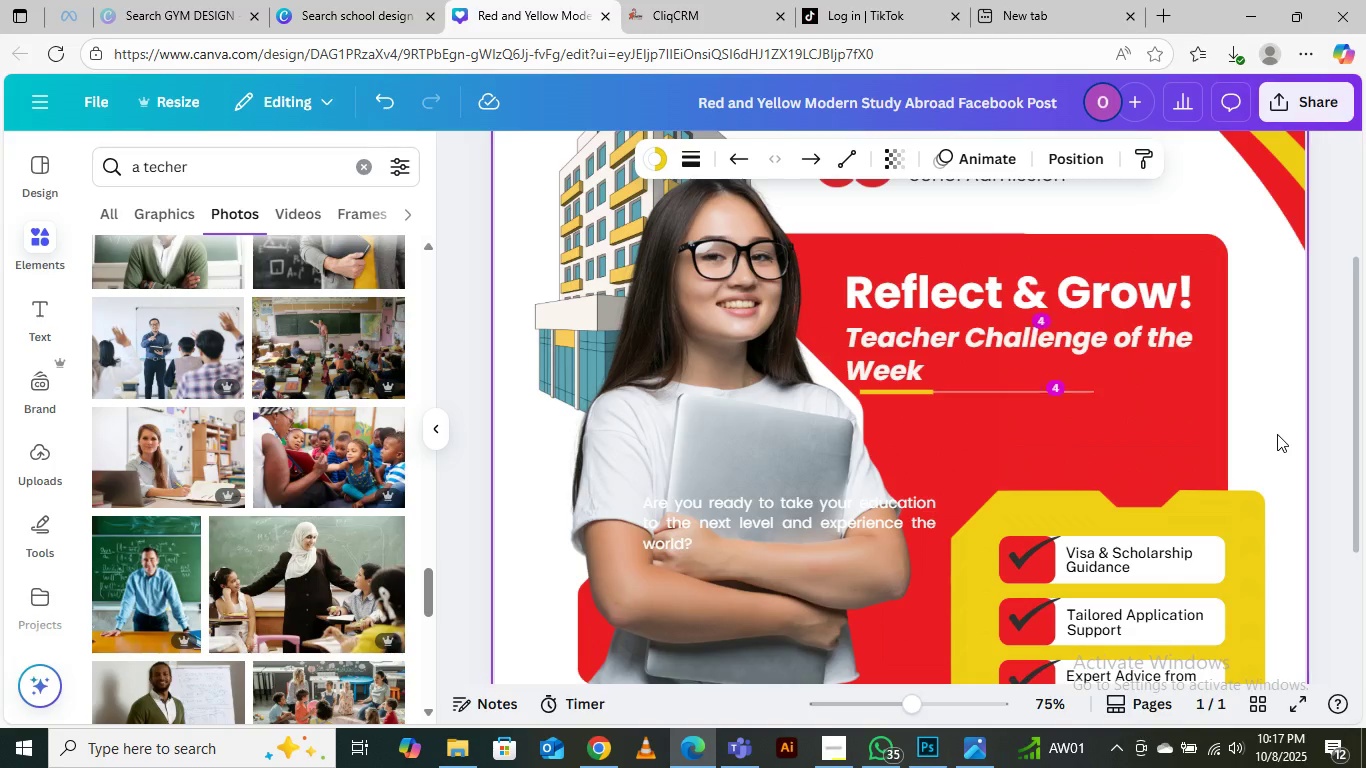 
key(ArrowDown)
 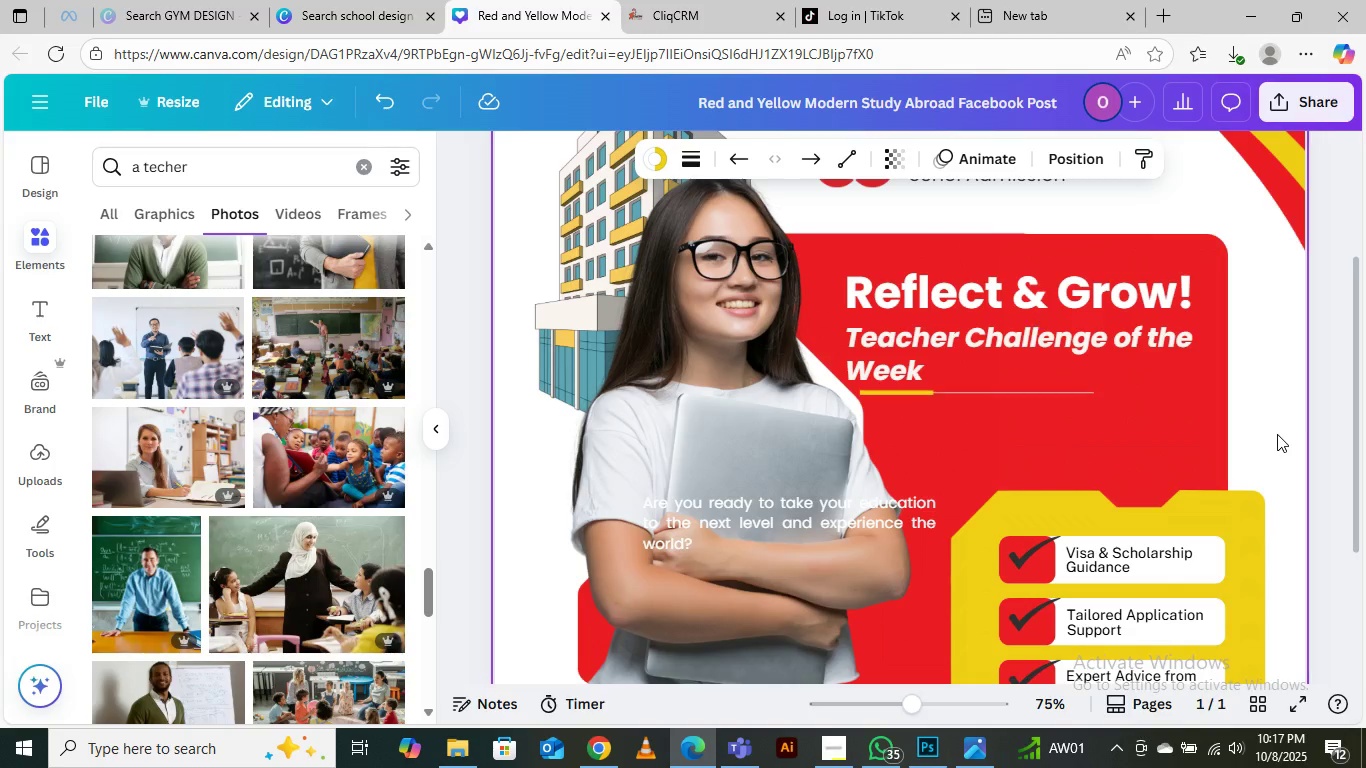 
key(ArrowDown)
 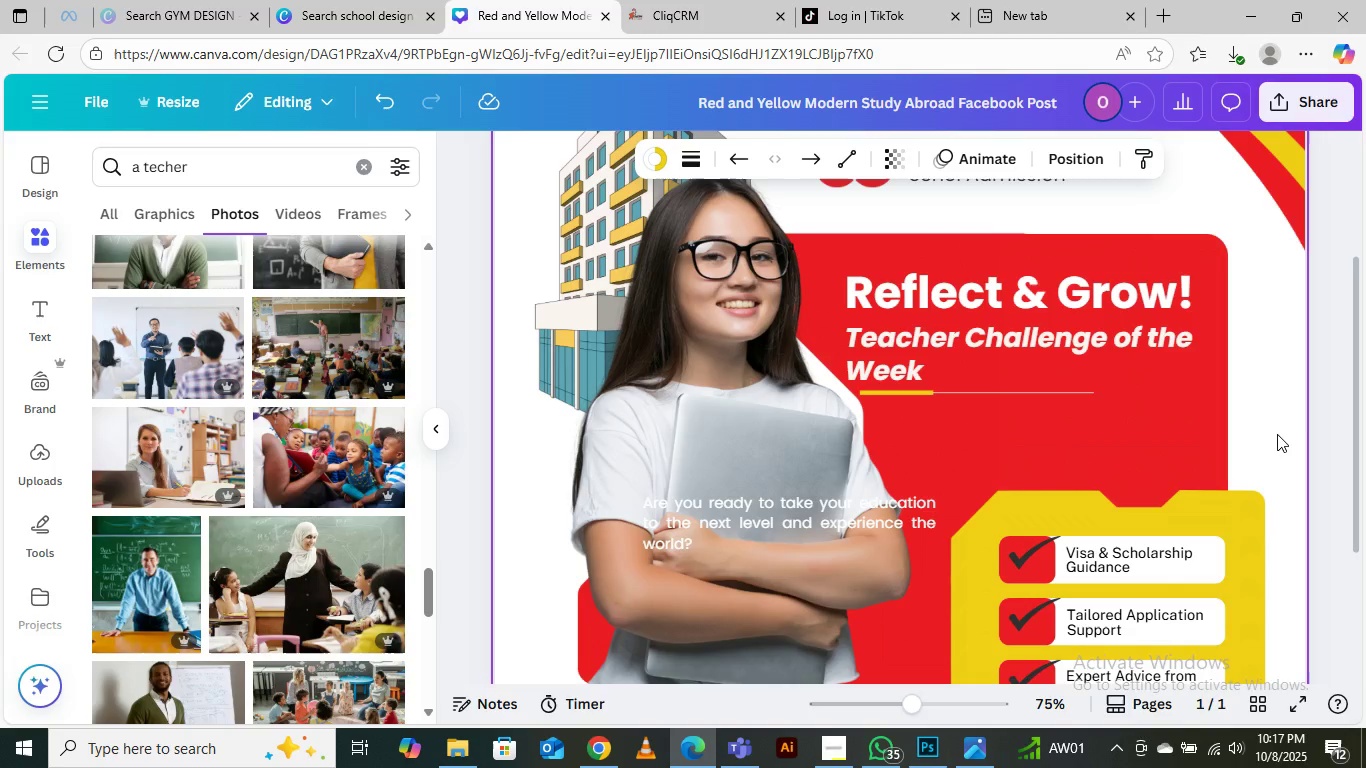 
key(ArrowDown)
 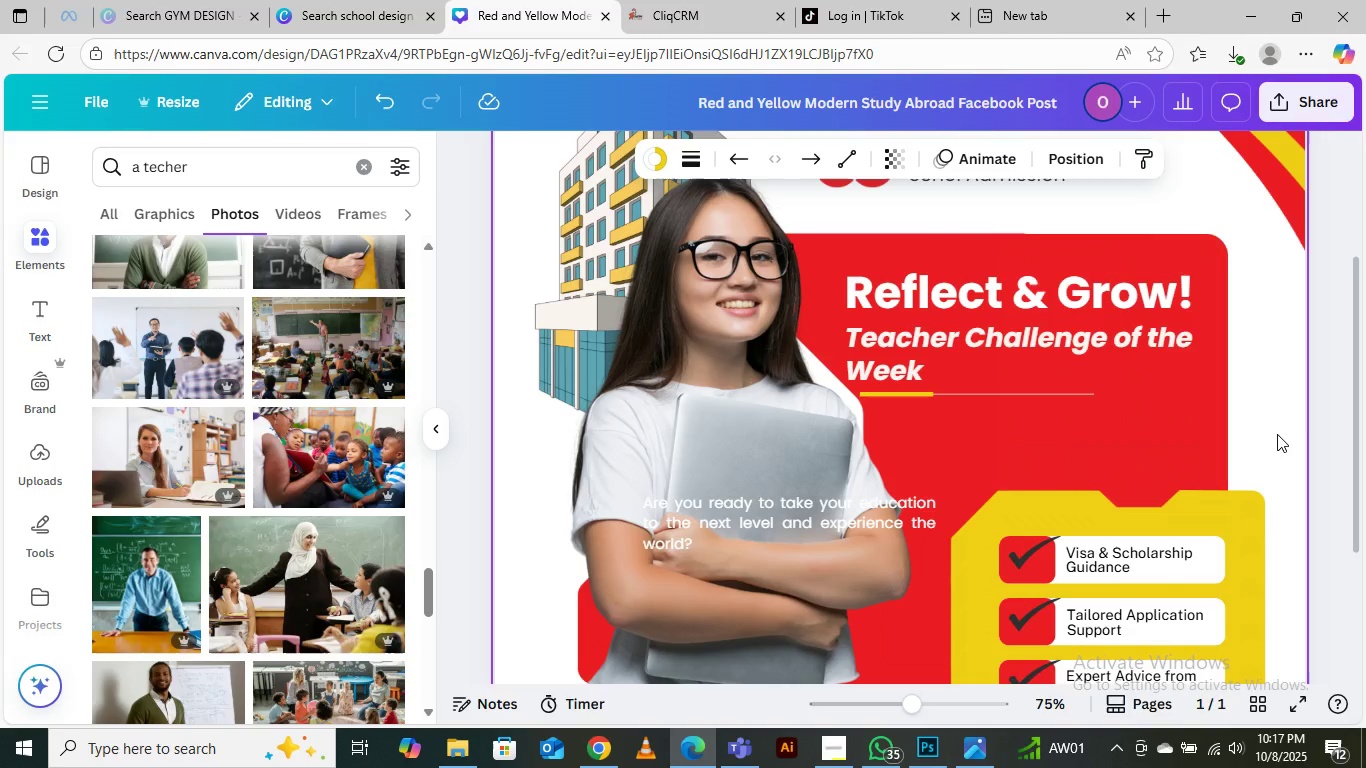 
key(ArrowDown)
 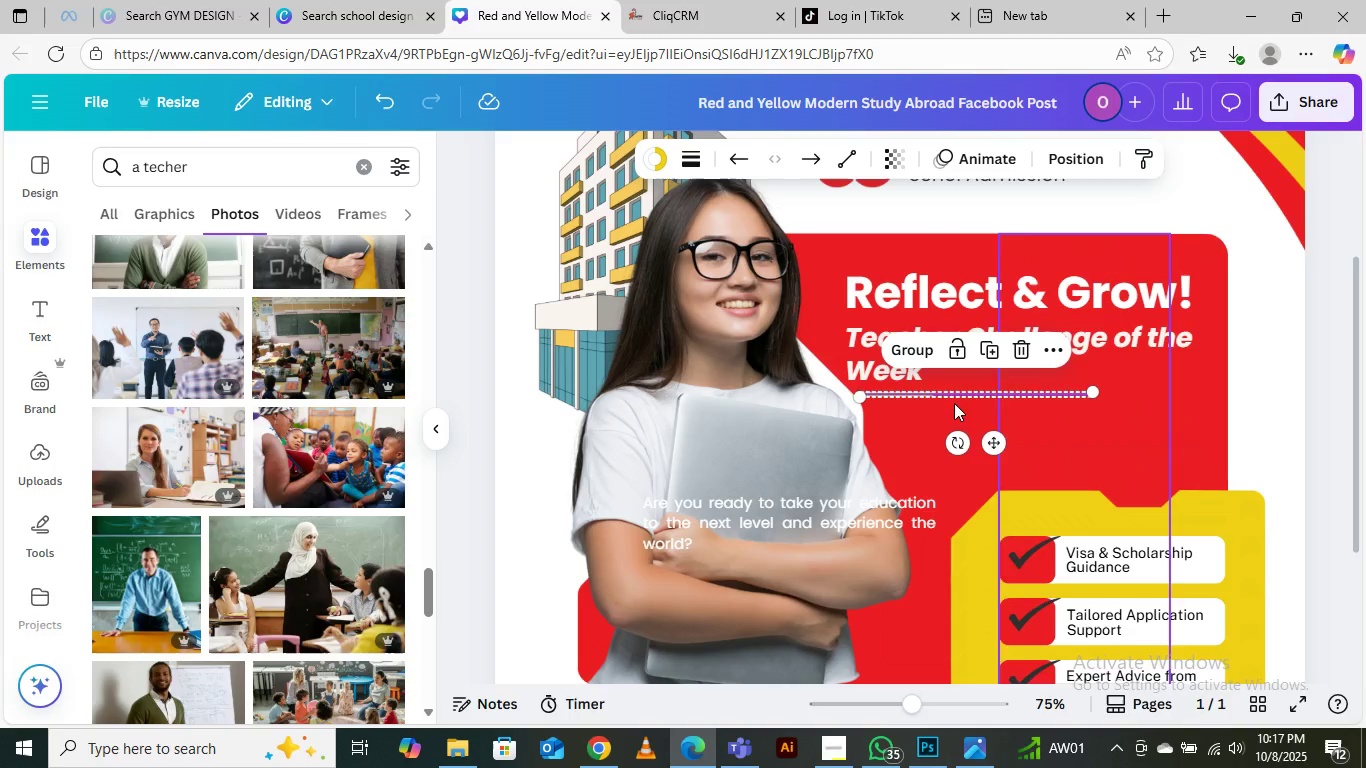 
left_click([848, 365])
 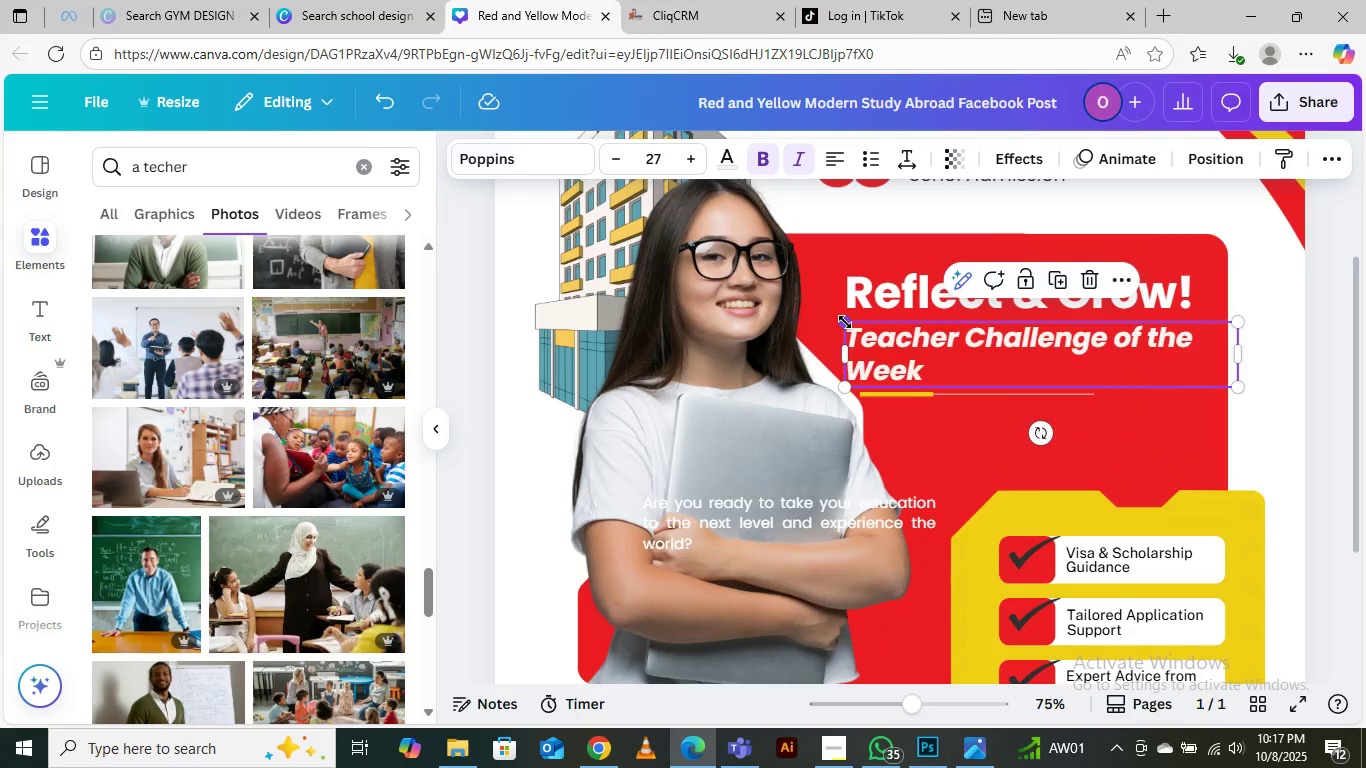 
left_click_drag(start_coordinate=[845, 322], to_coordinate=[880, 324])
 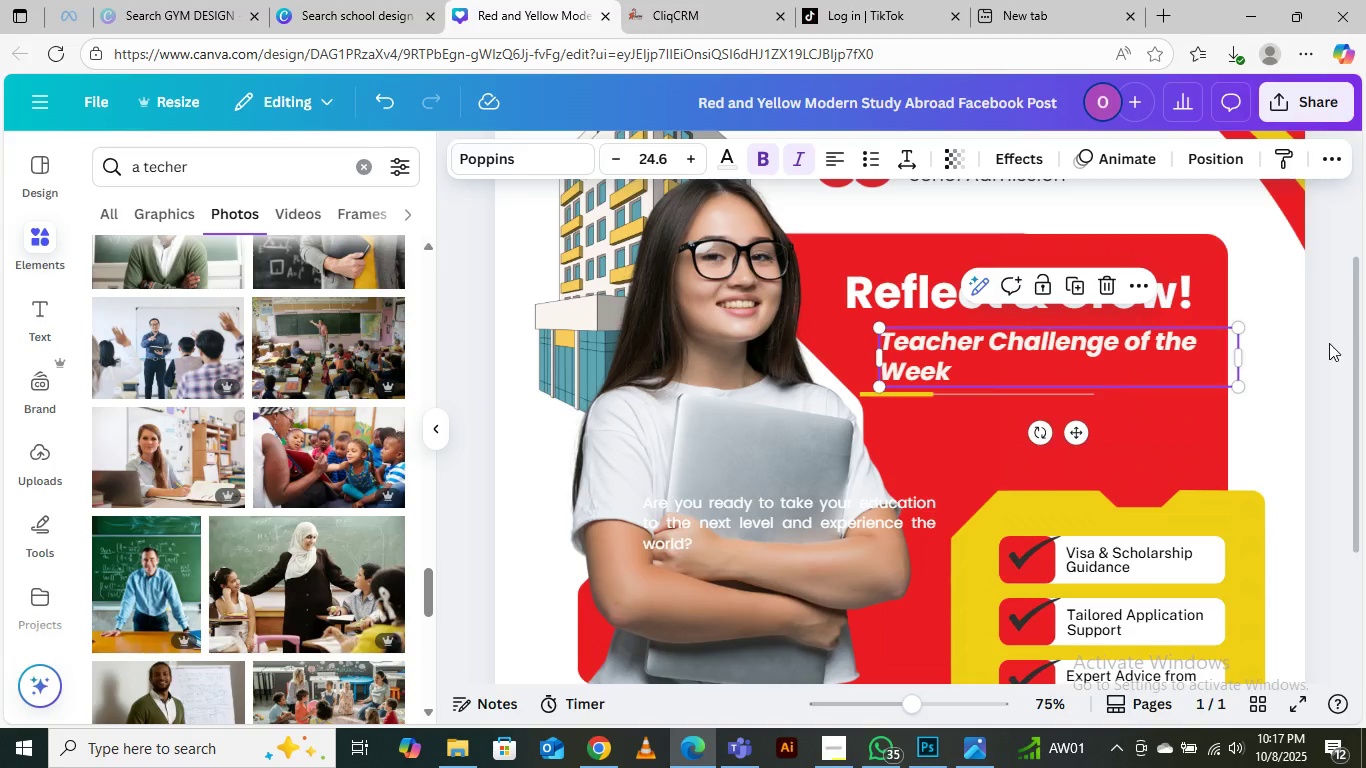 
left_click([1329, 343])
 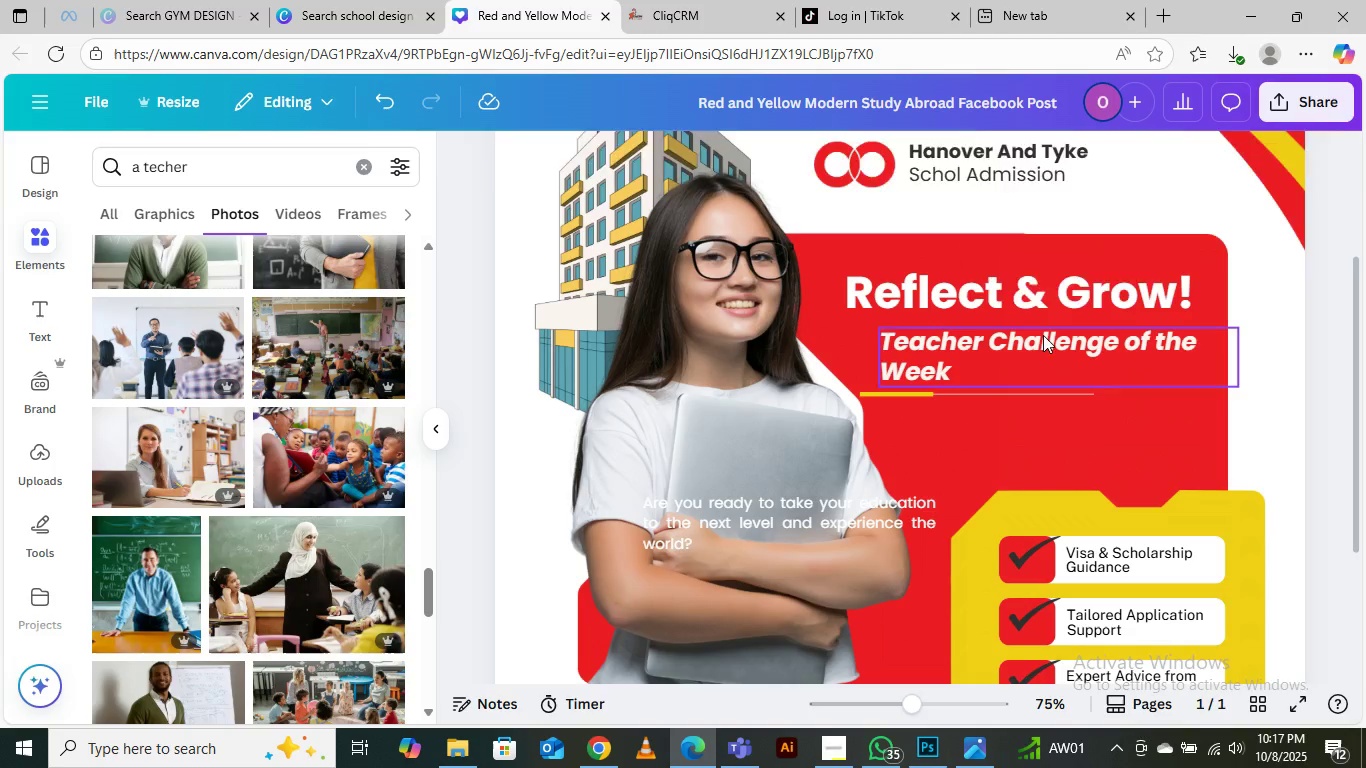 
left_click_drag(start_coordinate=[1043, 335], to_coordinate=[1012, 323])
 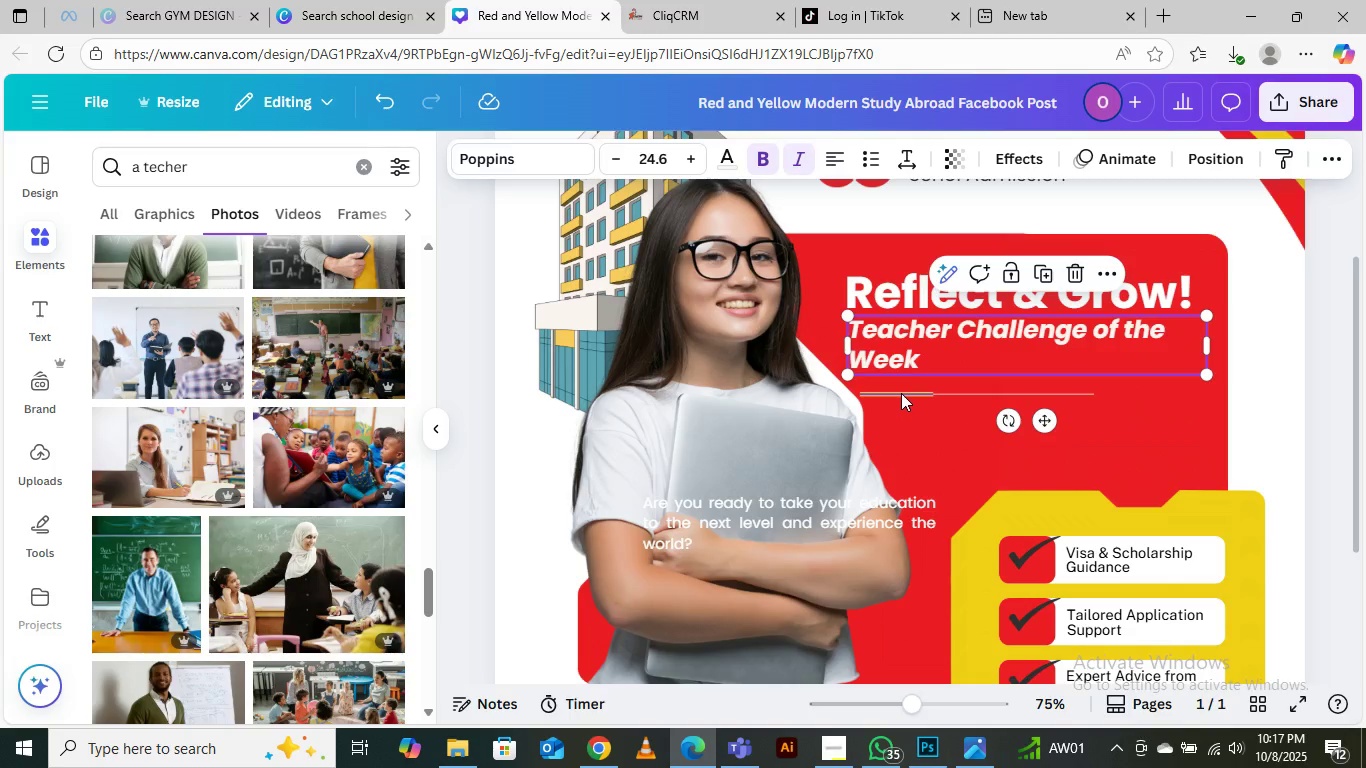 
left_click([901, 393])
 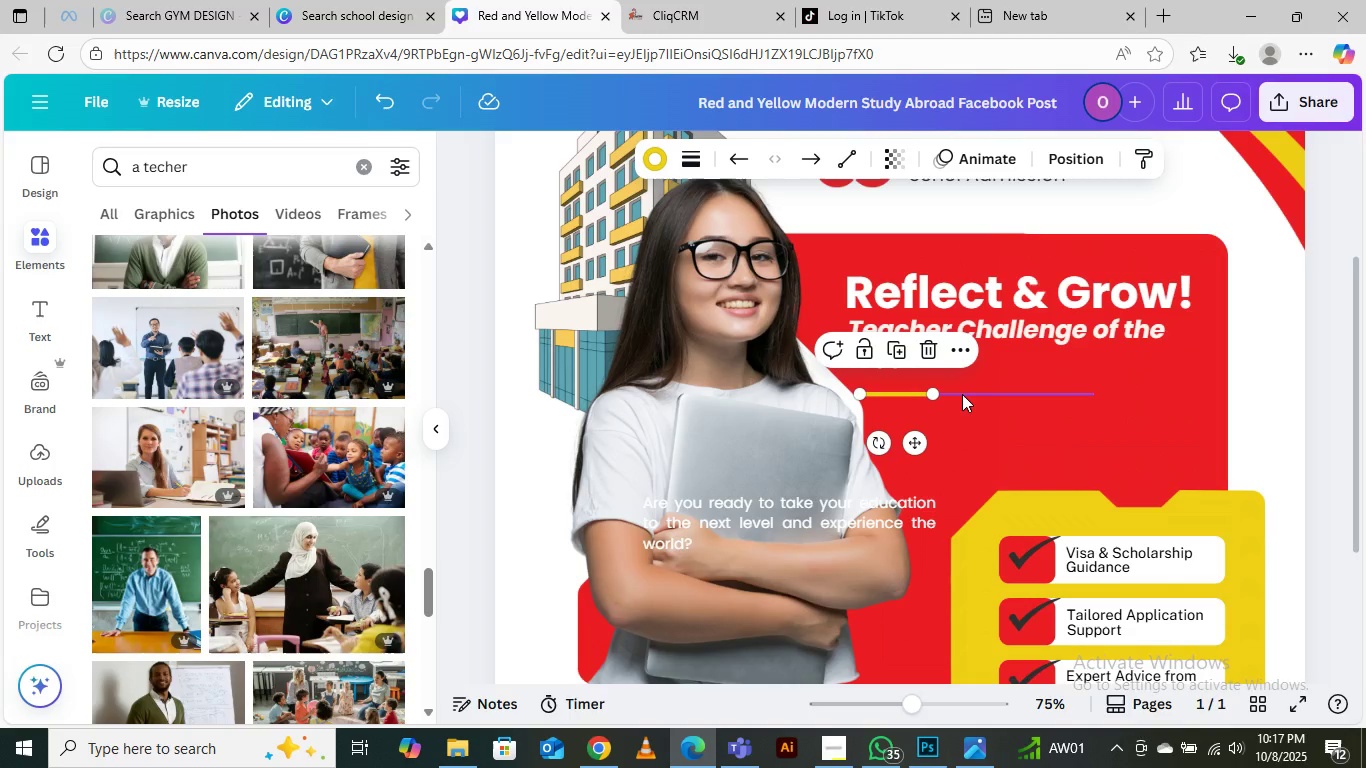 
hold_key(key=ShiftLeft, duration=0.64)
left_click([962, 394])
 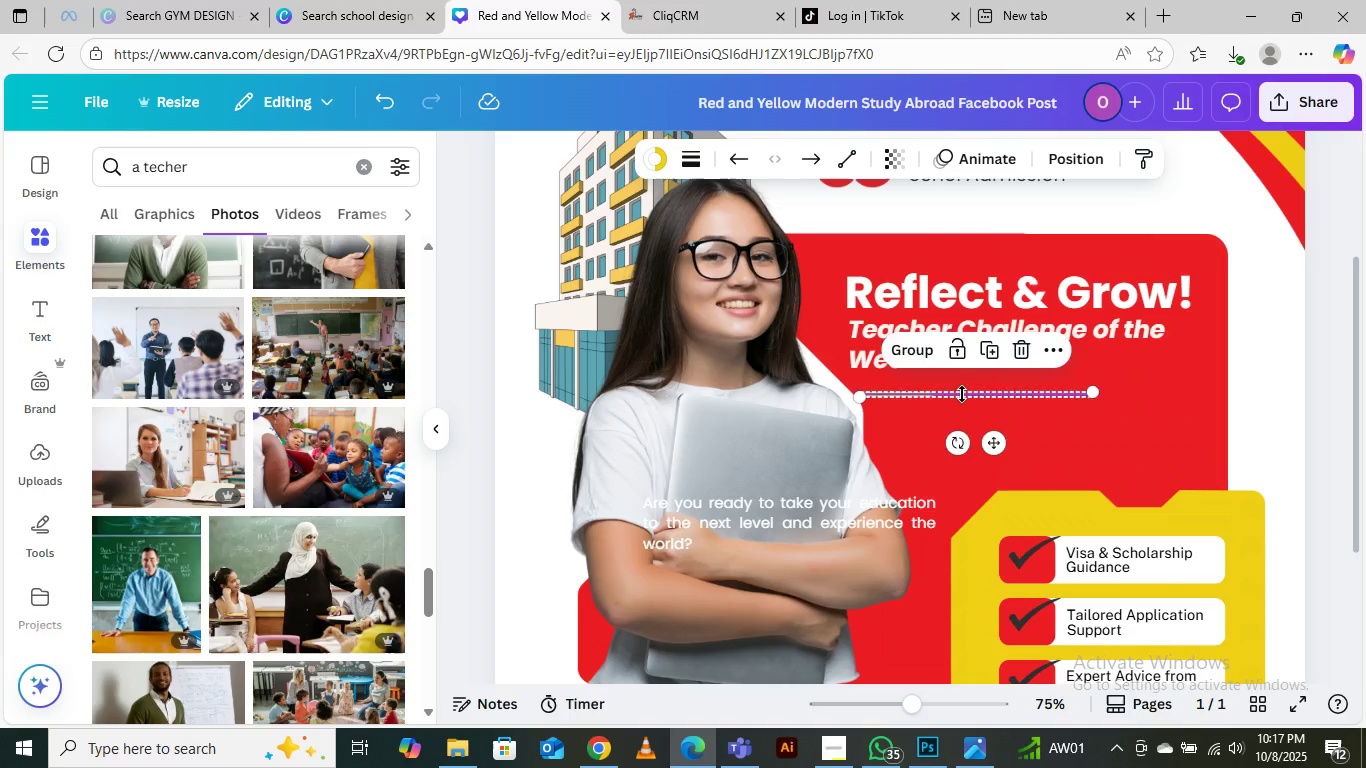 
hold_key(key=ArrowUp, duration=1.21)
 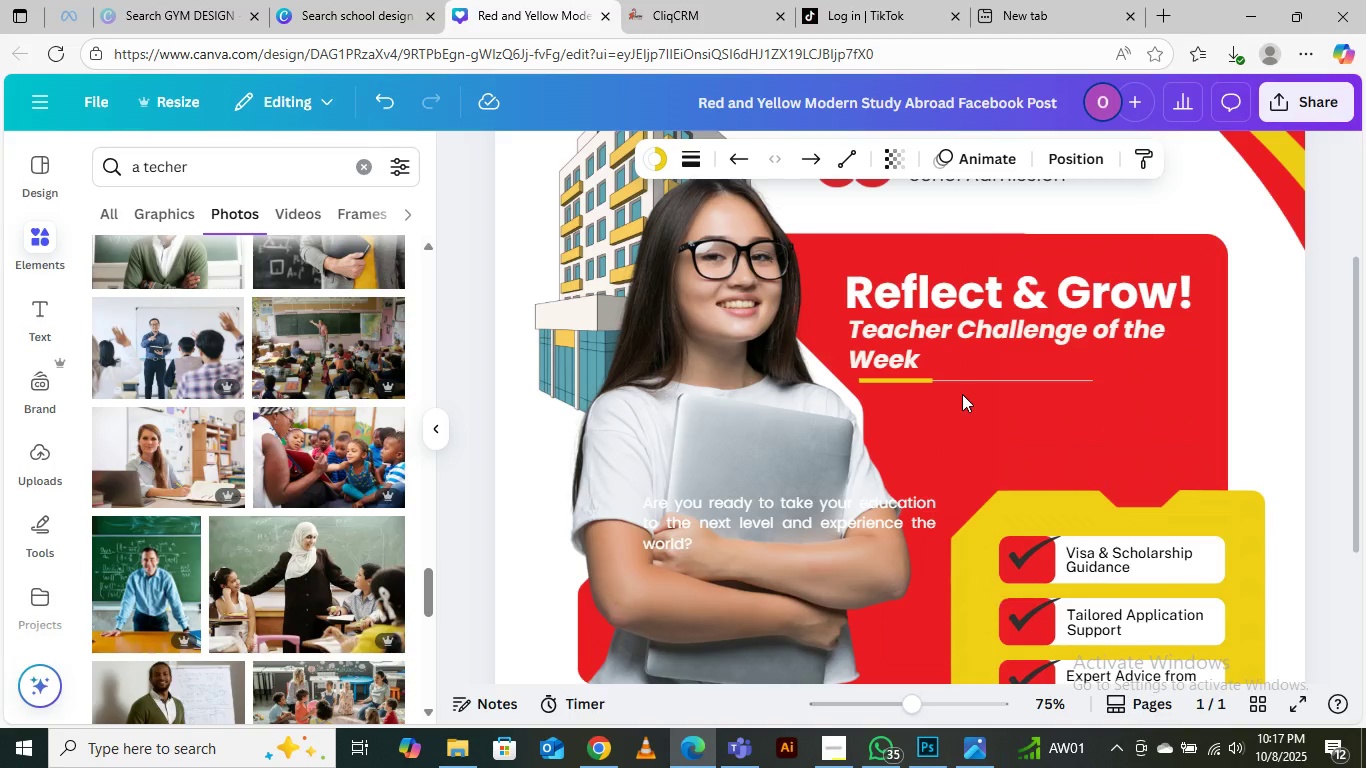 
hold_key(key=ArrowLeft, duration=1.09)
 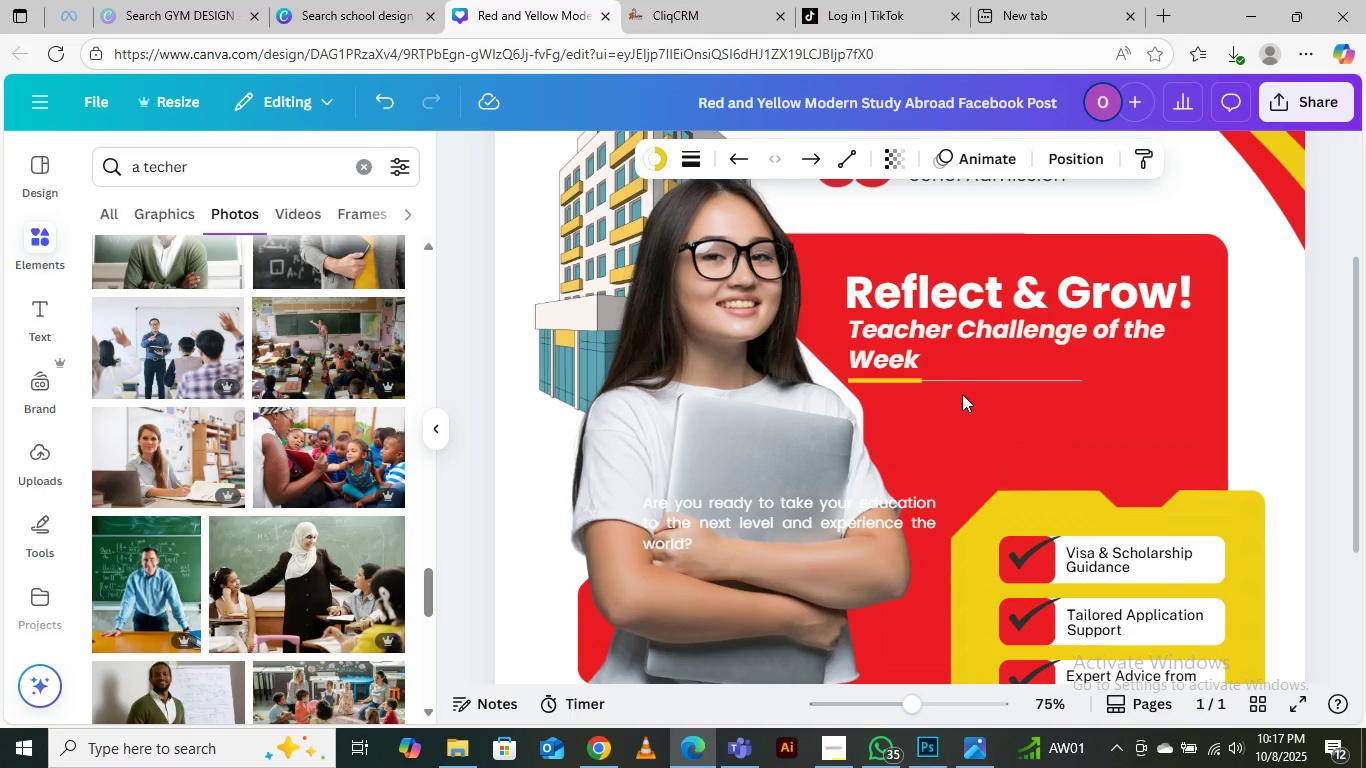 
key(ArrowRight)
 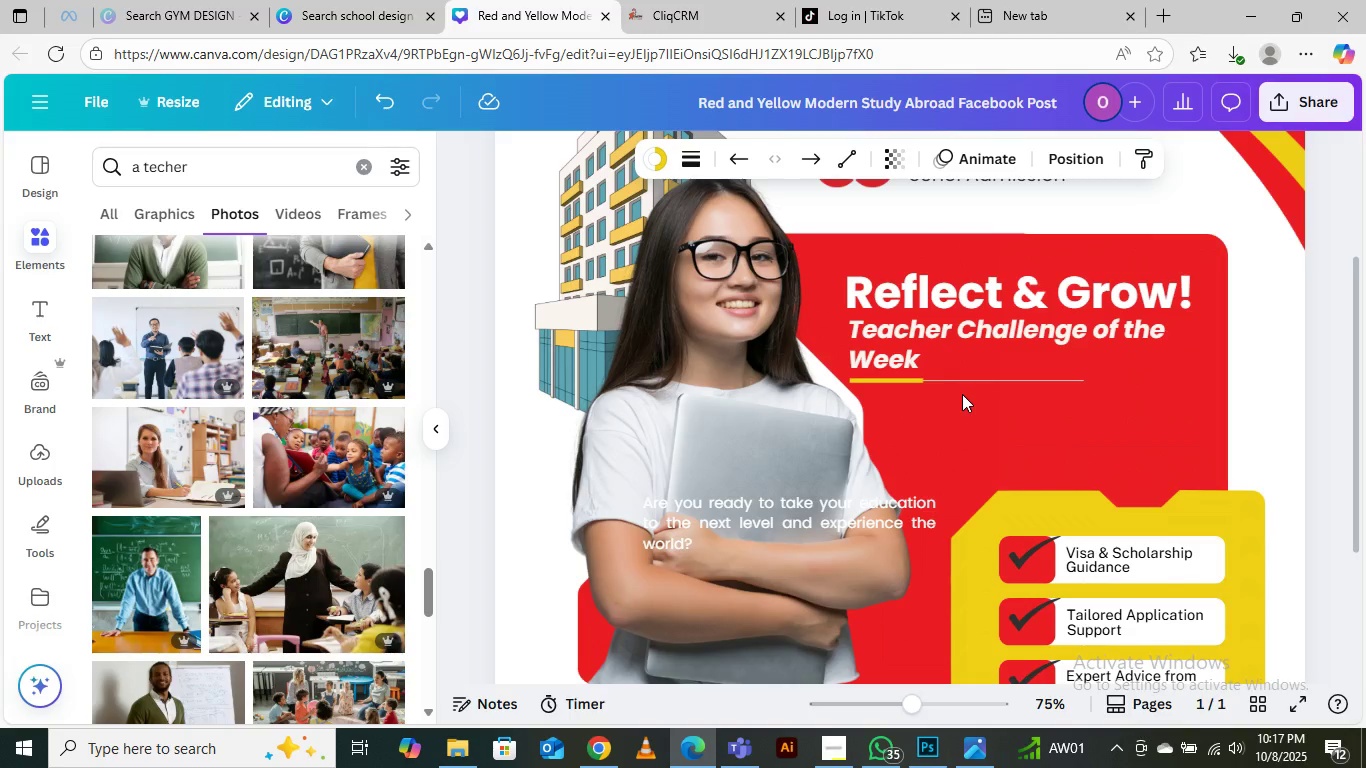 
key(ArrowRight)
 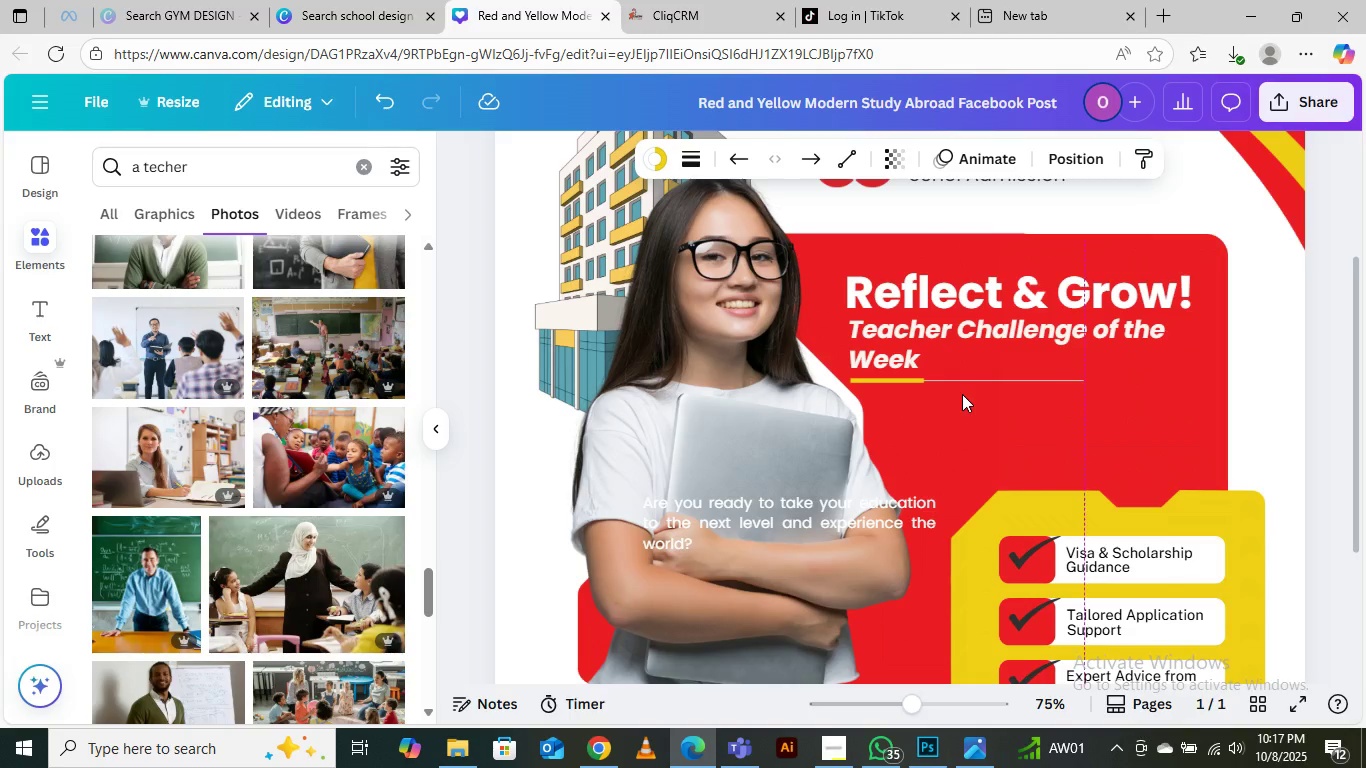 
key(ArrowRight)
 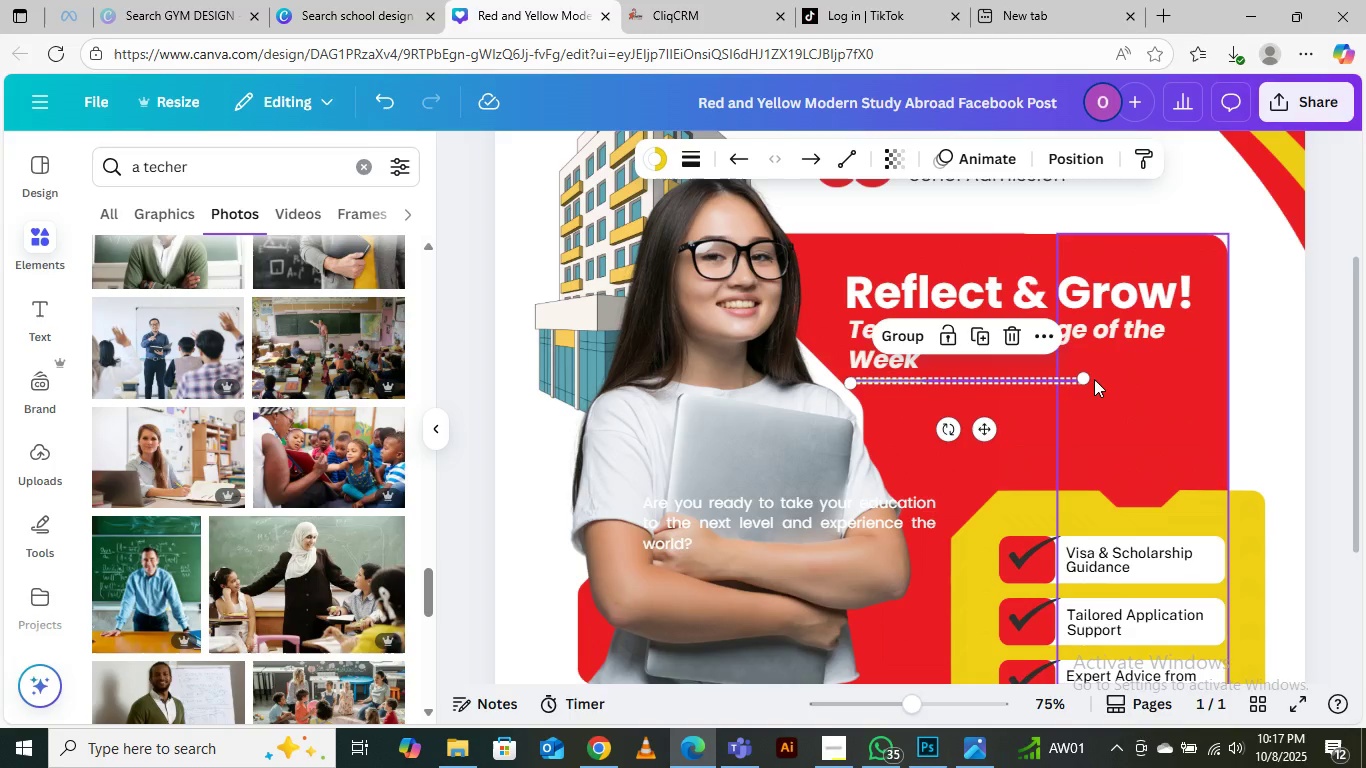 
left_click_drag(start_coordinate=[1086, 379], to_coordinate=[1199, 374])
 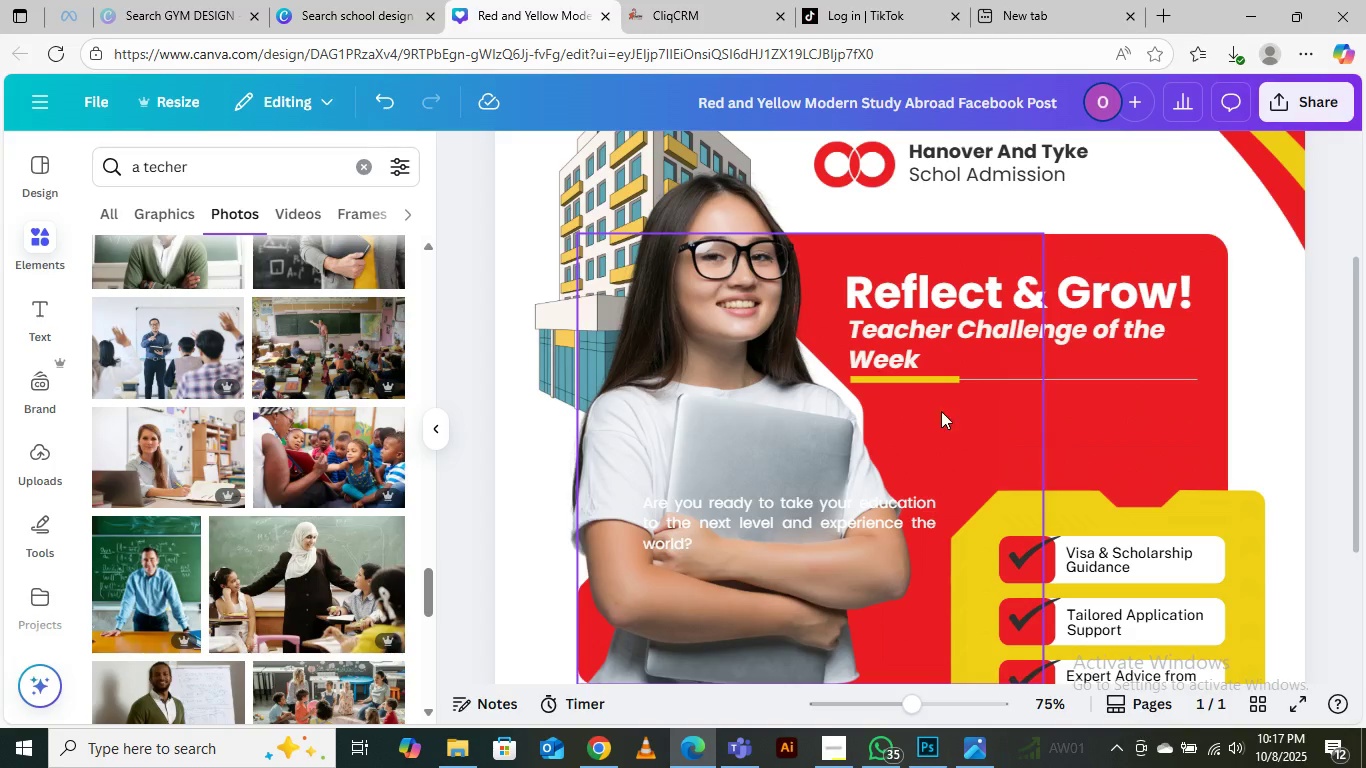 
wait(5.39)
 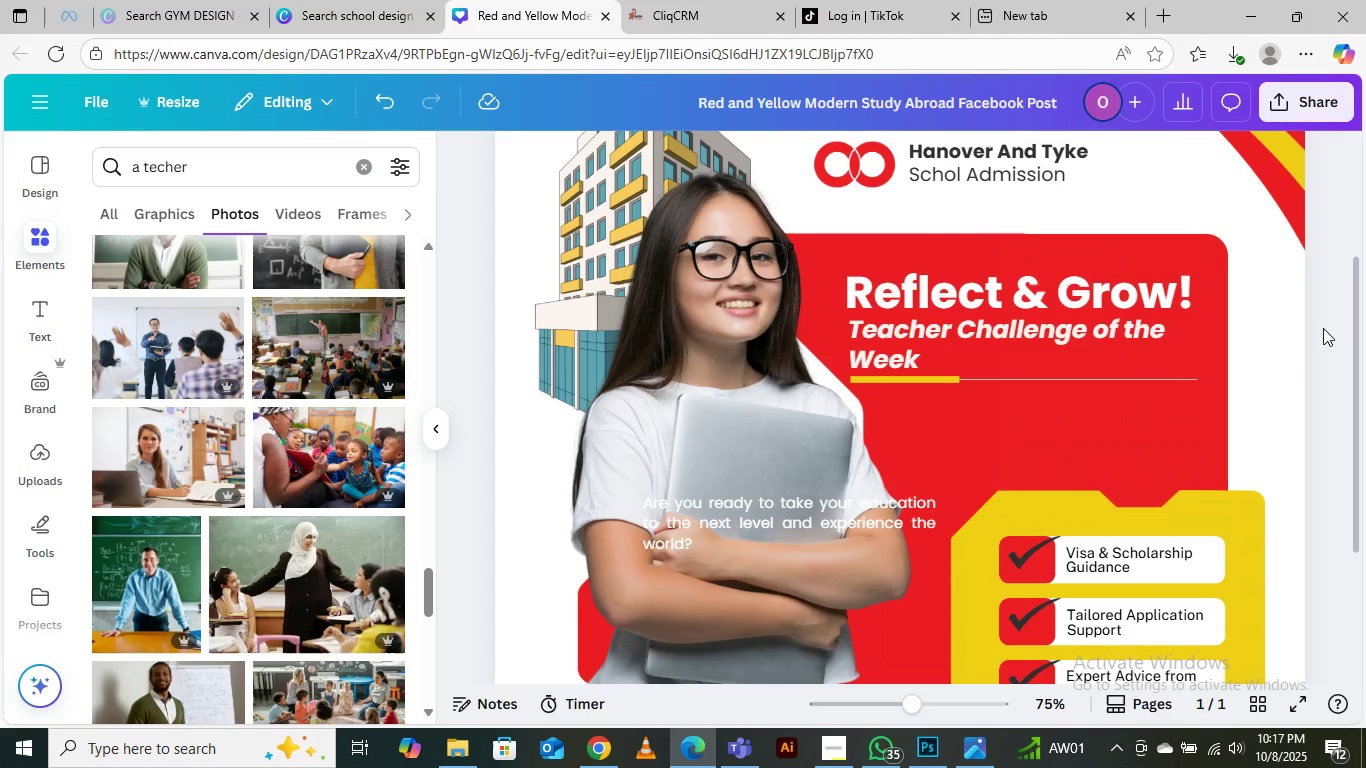 
scroll: coordinate [1110, 450], scroll_direction: down, amount: 3.0
 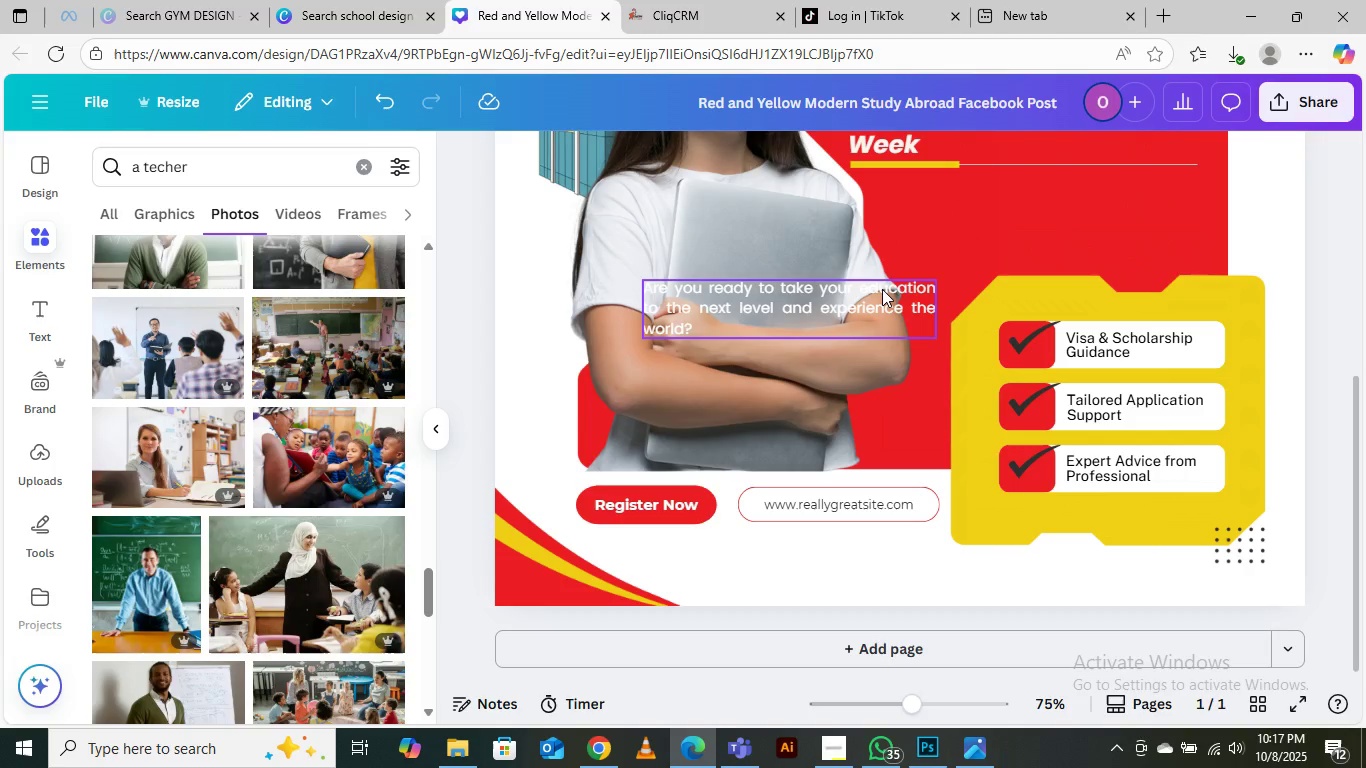 
left_click_drag(start_coordinate=[882, 289], to_coordinate=[847, 288])
 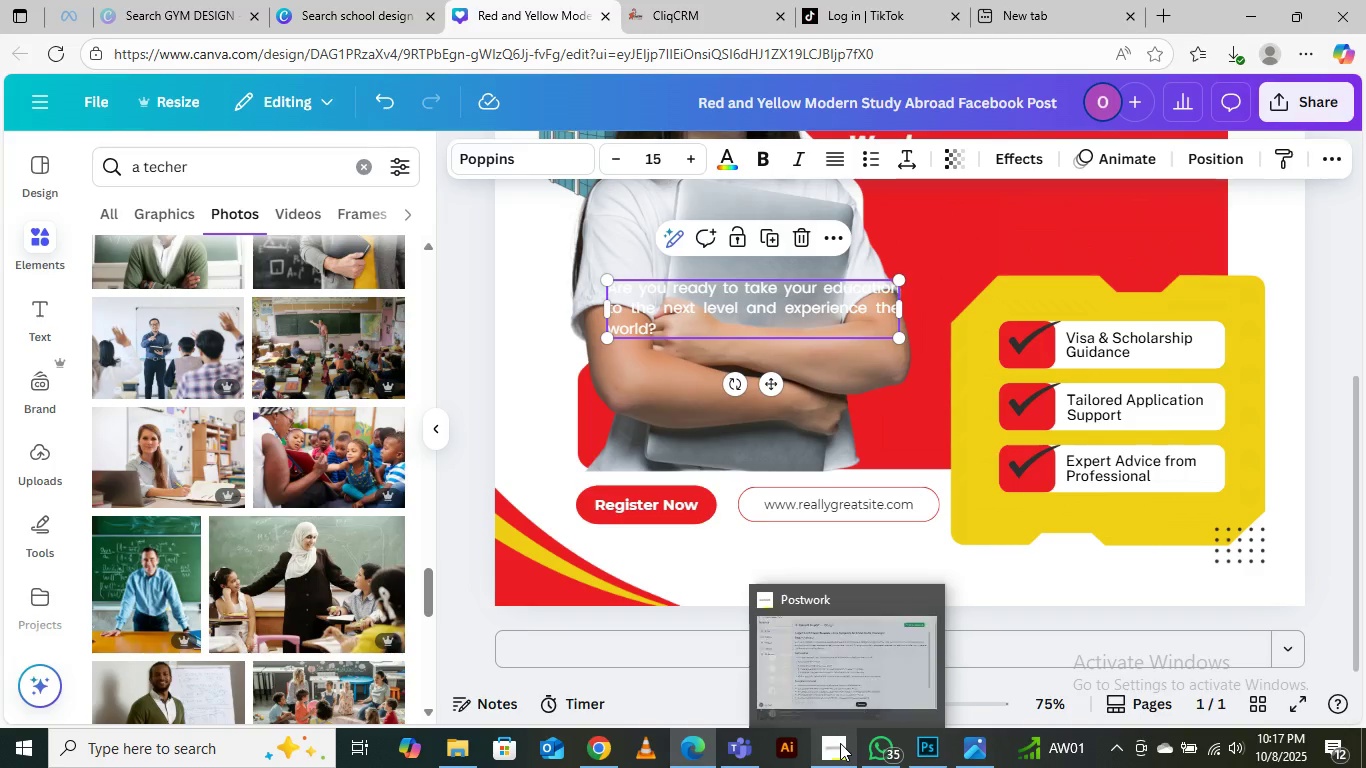 
wait(7.98)
 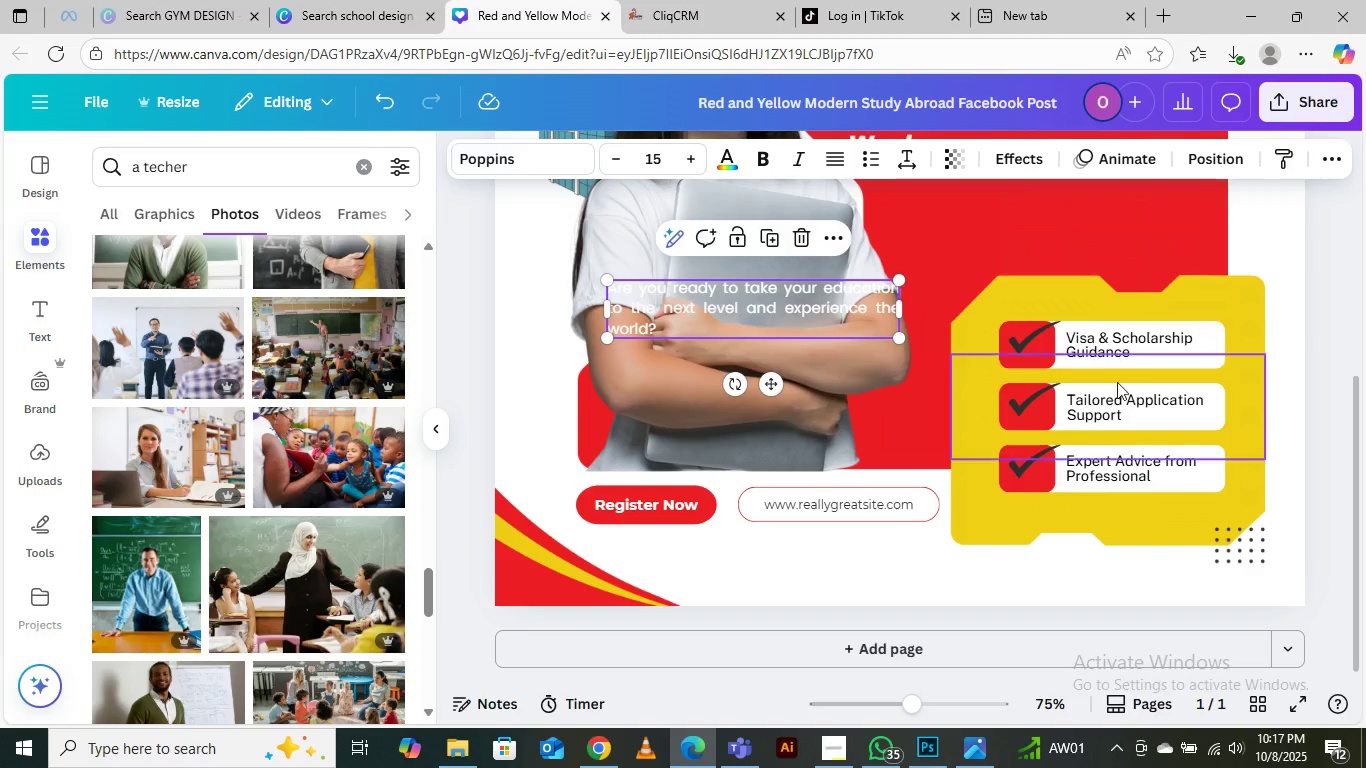 
left_click([603, 674])
 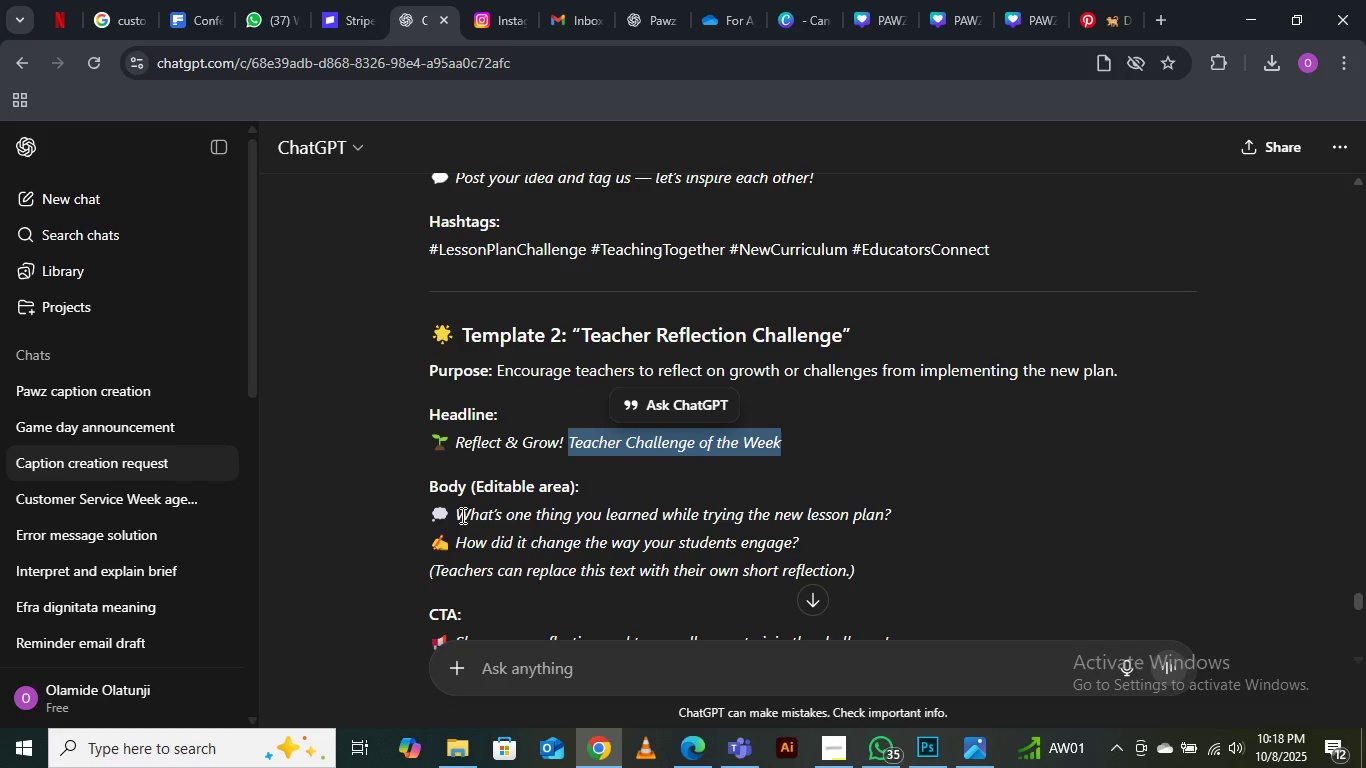 
wait(5.26)
 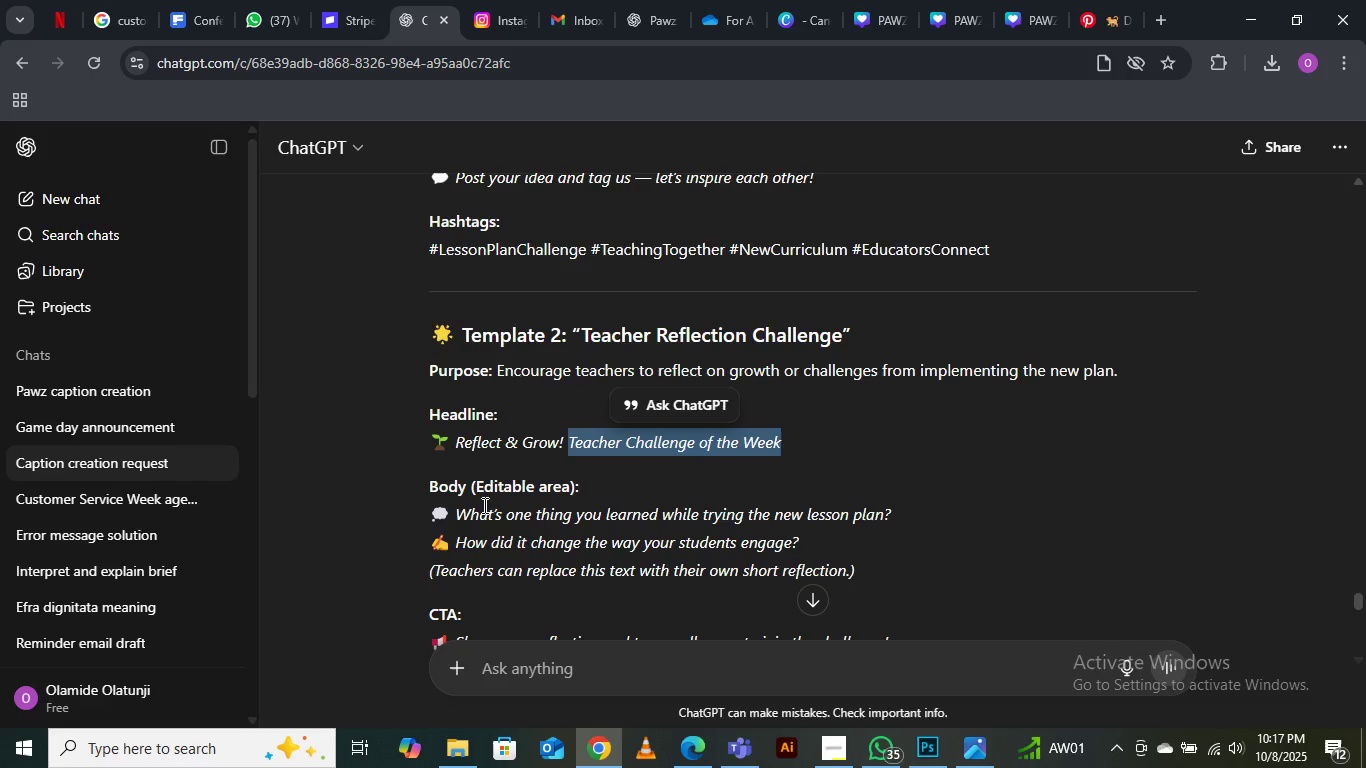 
left_click_drag(start_coordinate=[456, 516], to_coordinate=[903, 512])
 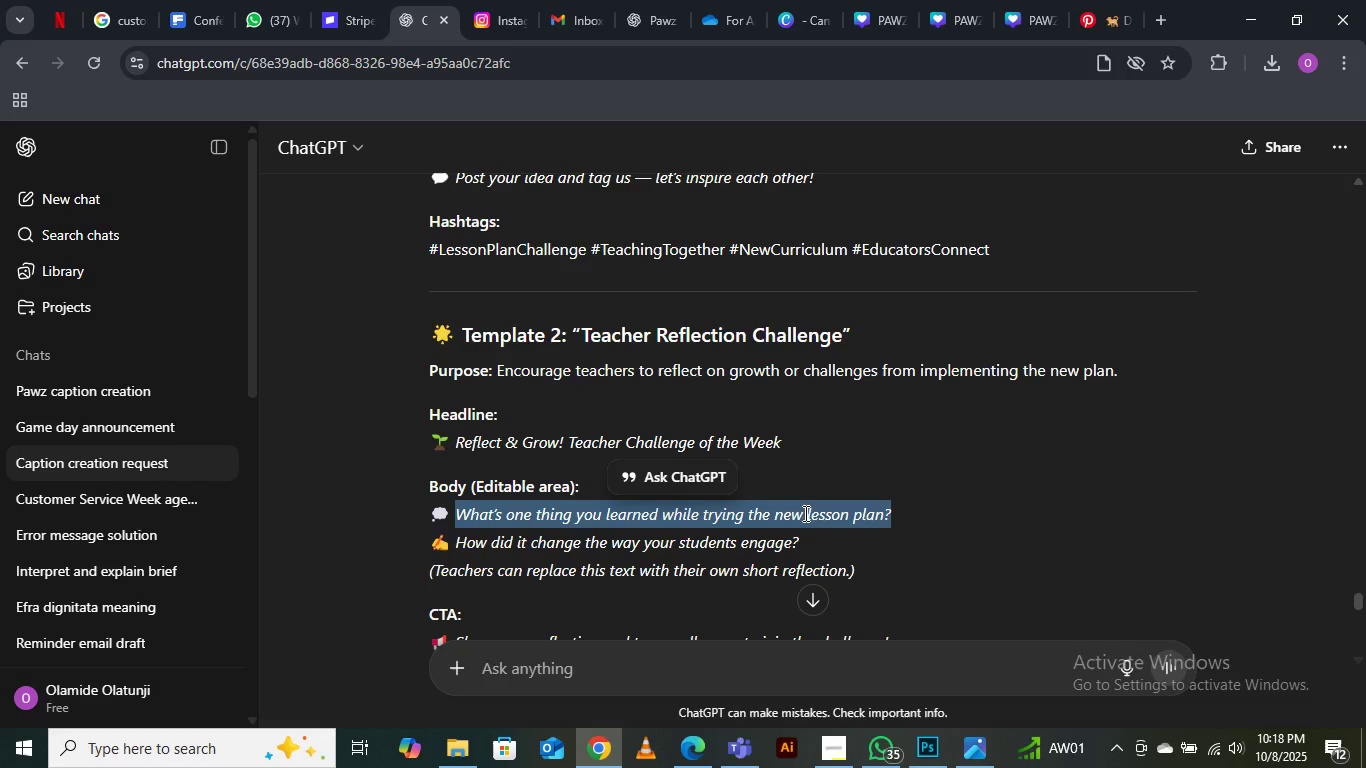 
right_click([804, 513])
 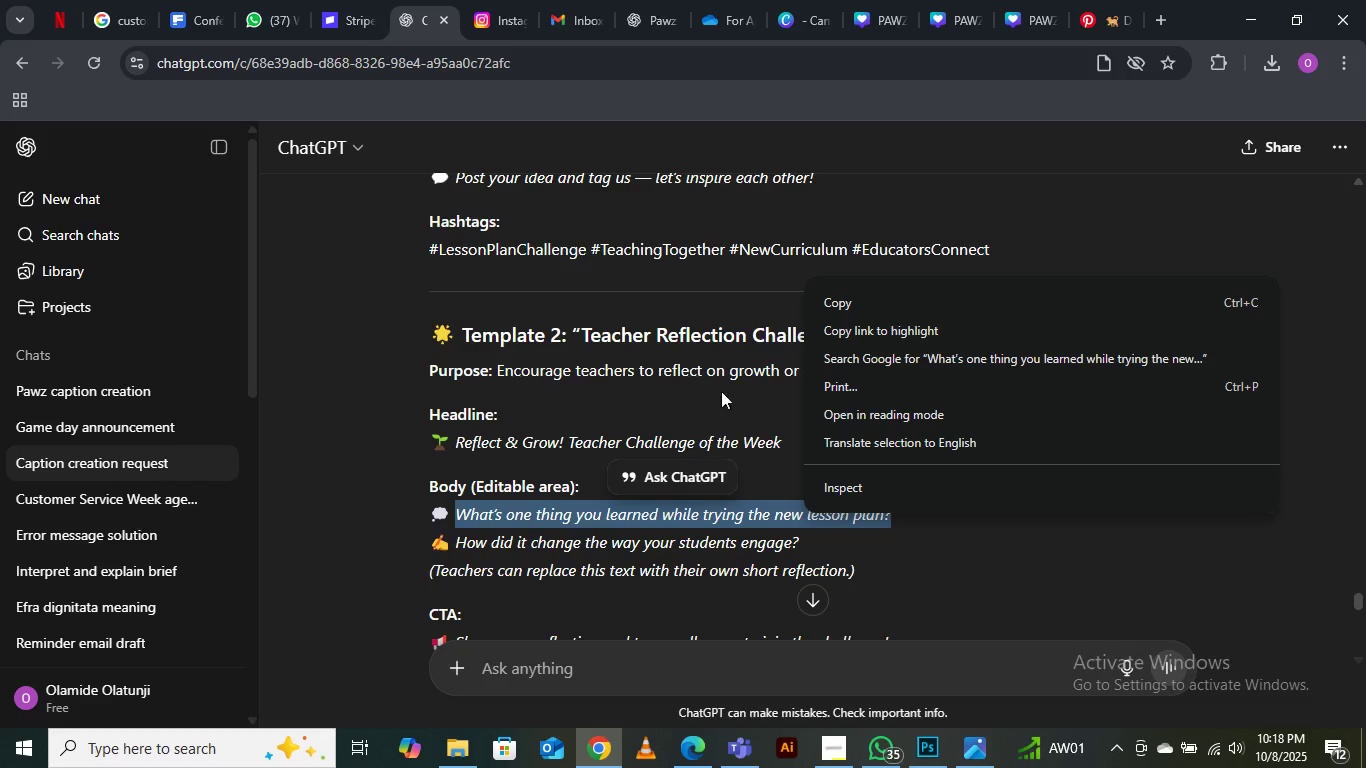 
left_click([850, 297])
 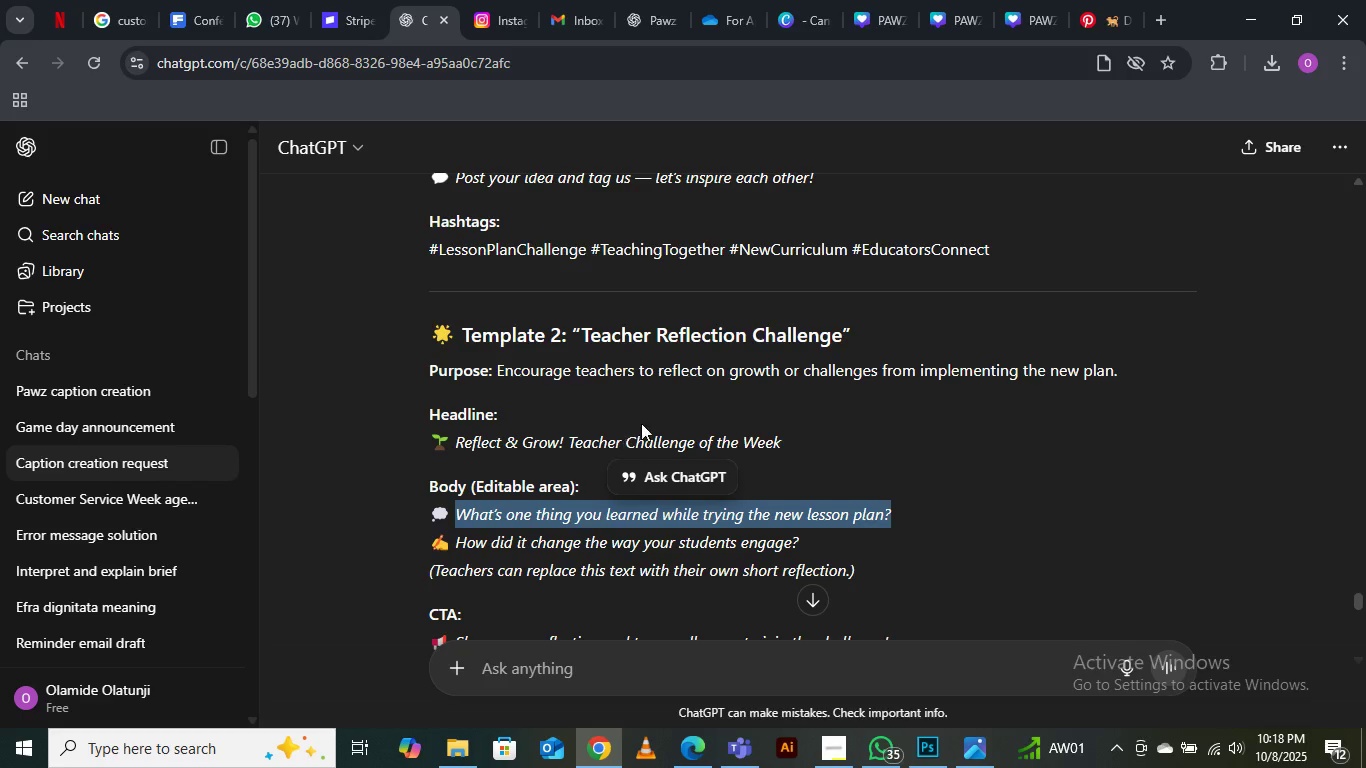 
scroll: coordinate [642, 422], scroll_direction: down, amount: 2.0
 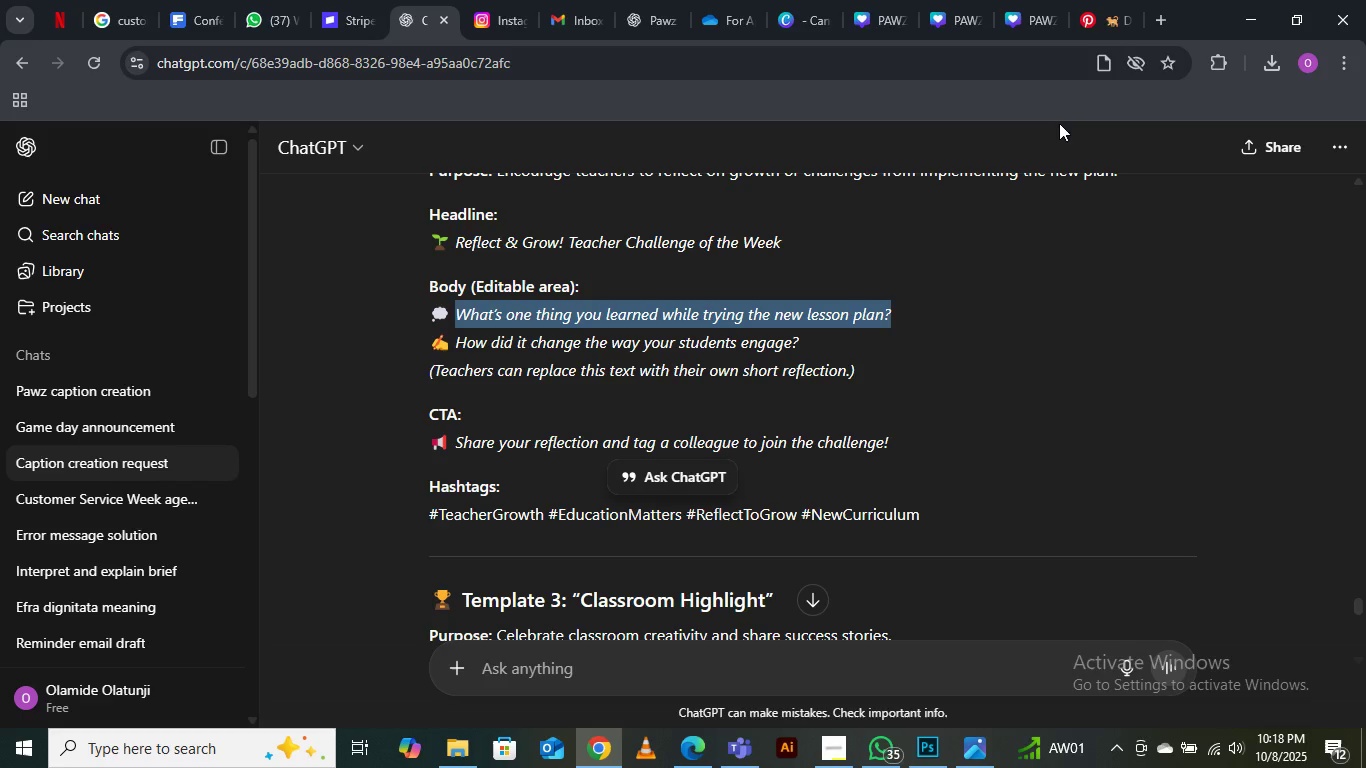 
left_click([1245, 19])
 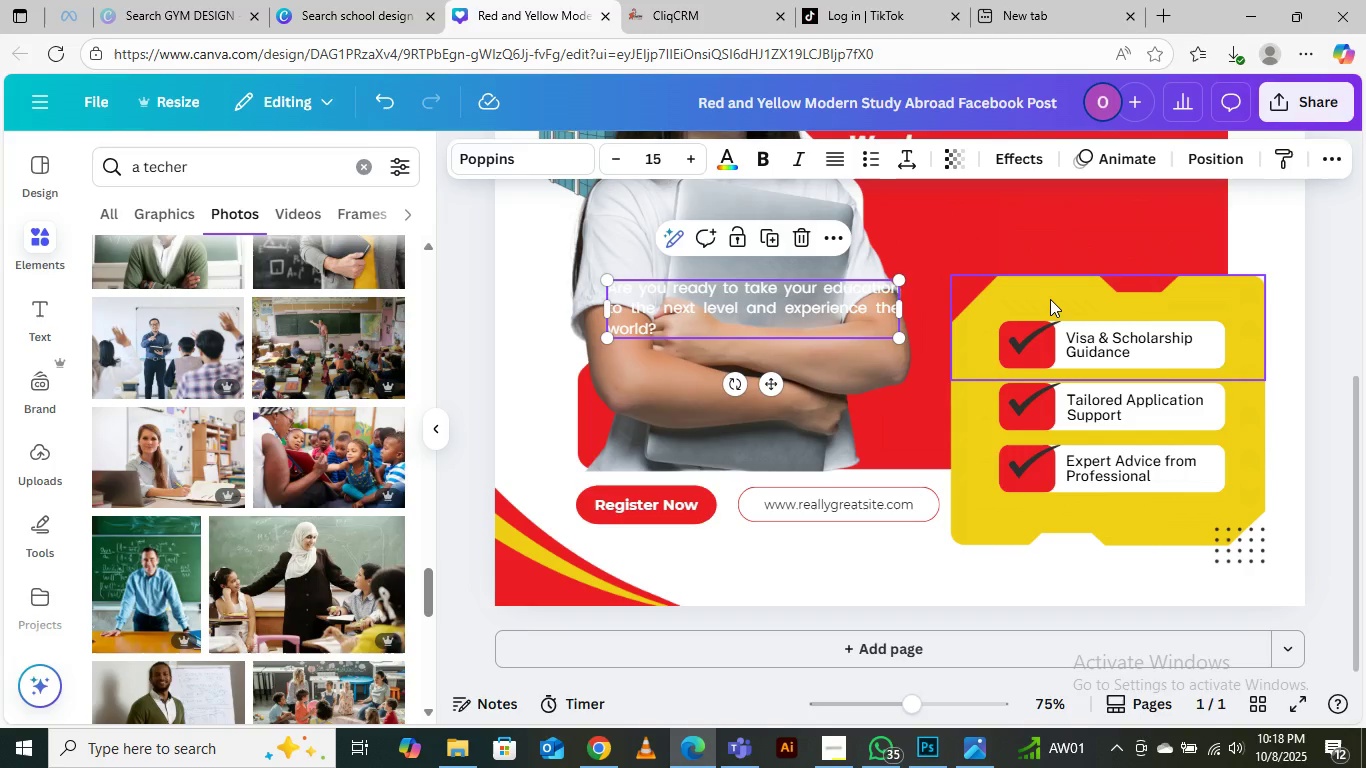 
scroll: coordinate [1050, 299], scroll_direction: up, amount: 1.0
 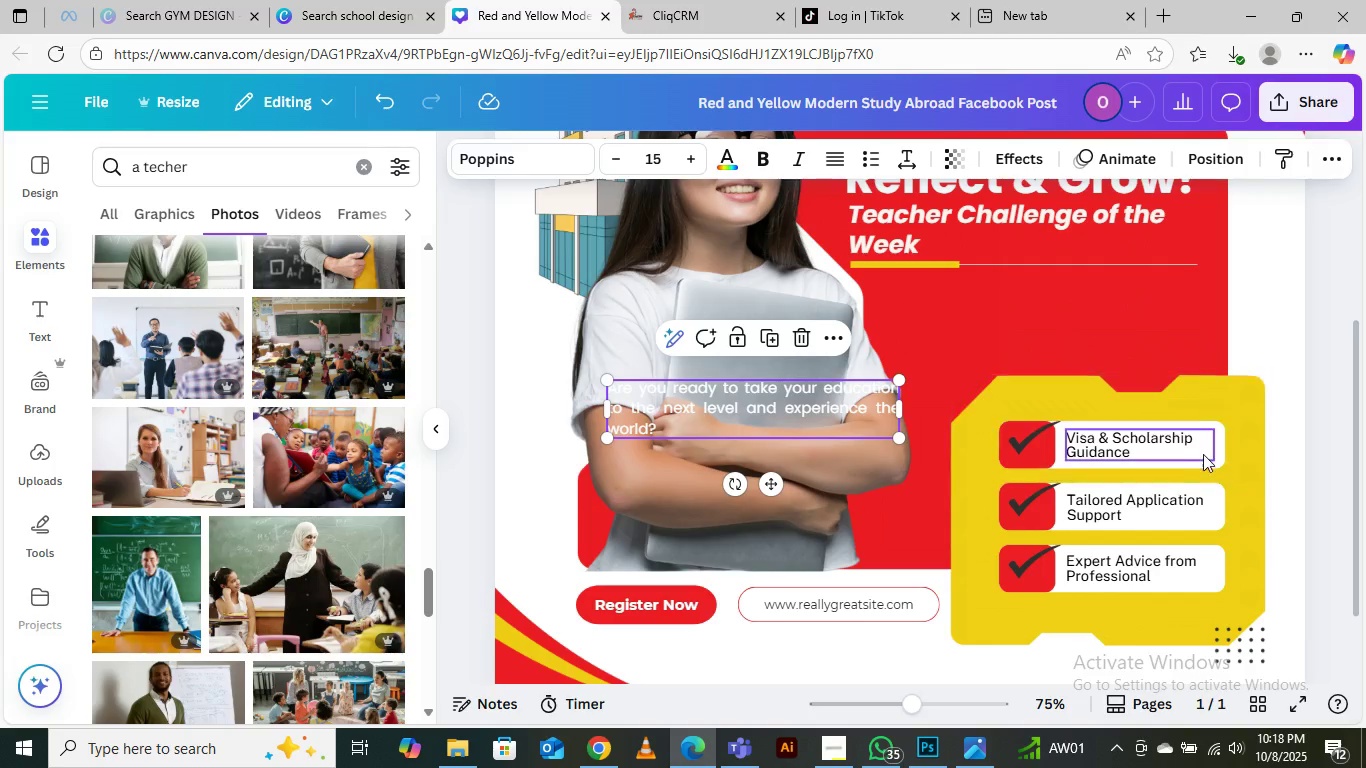 
wait(5.7)
 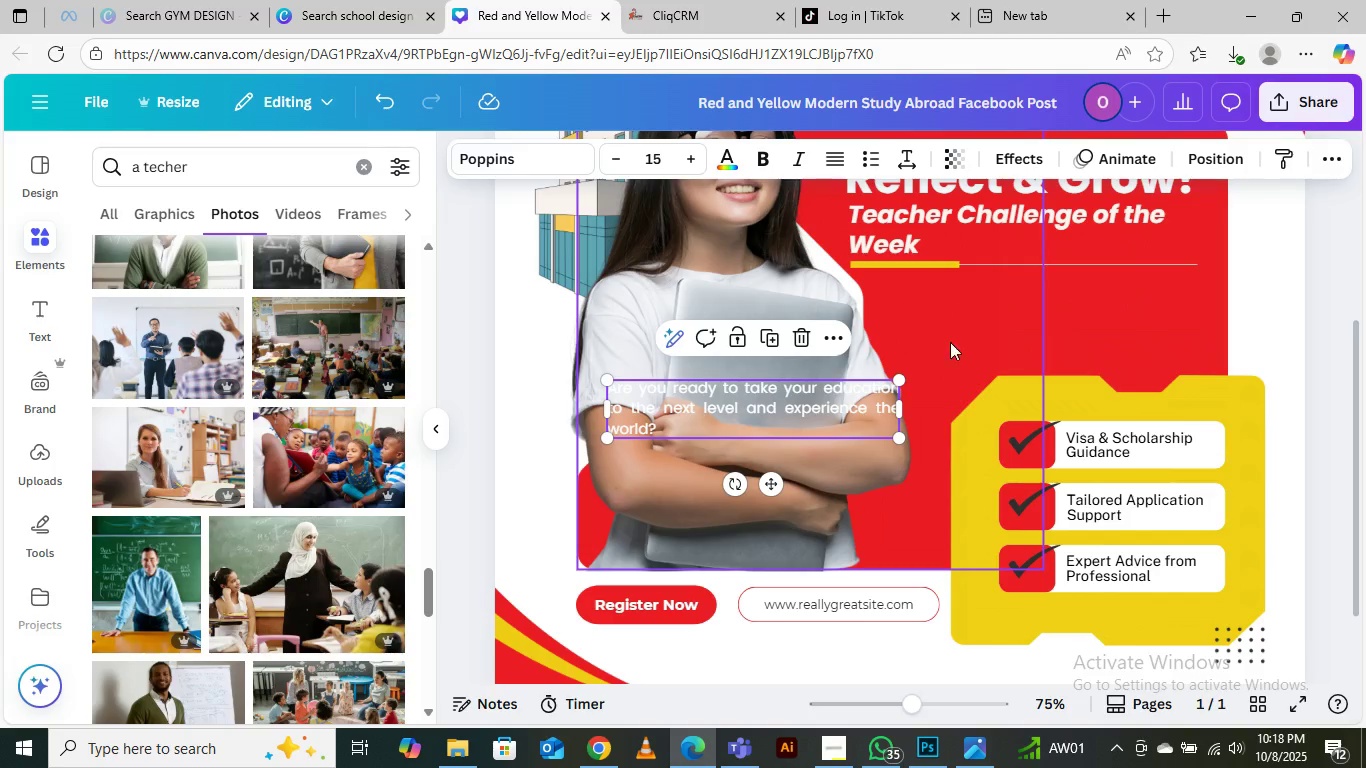 
left_click_drag(start_coordinate=[1219, 444], to_coordinate=[1146, 355])
 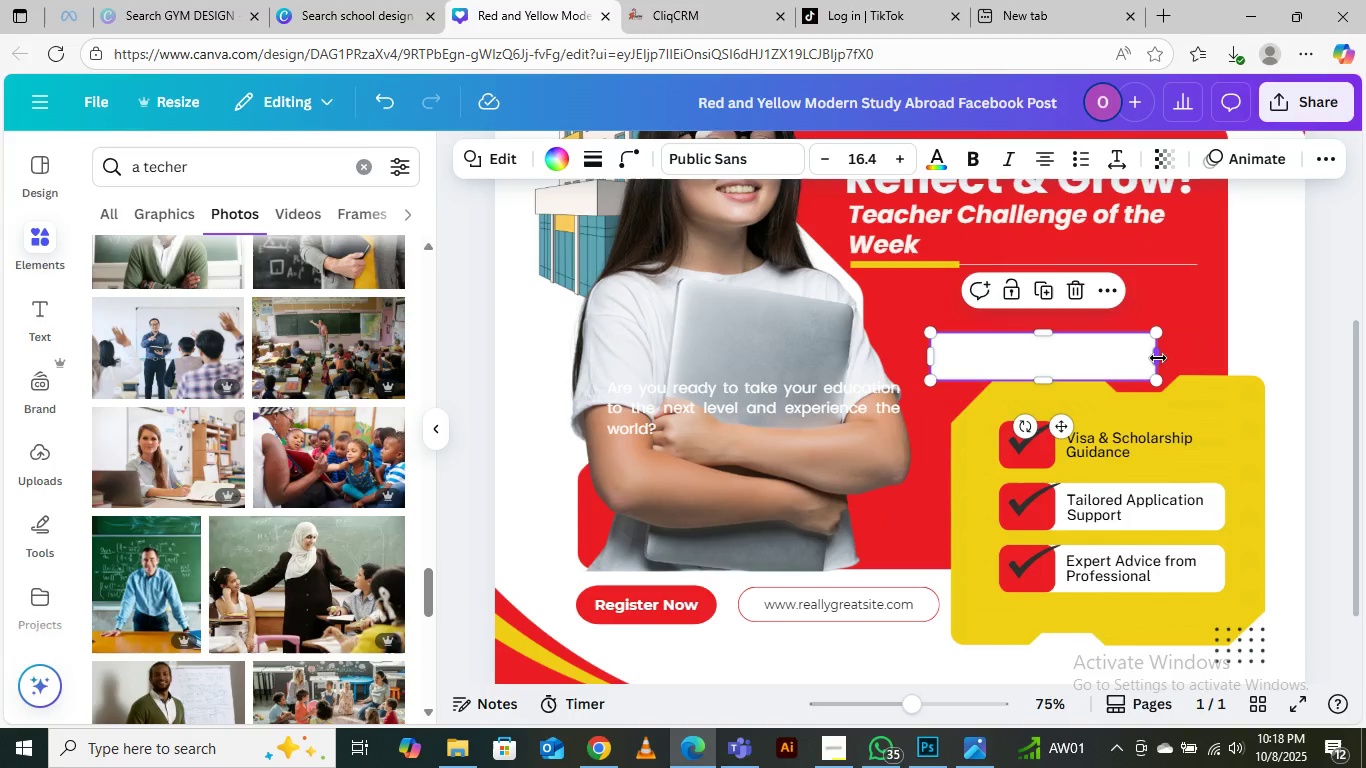 
left_click_drag(start_coordinate=[1158, 358], to_coordinate=[1274, 357])
 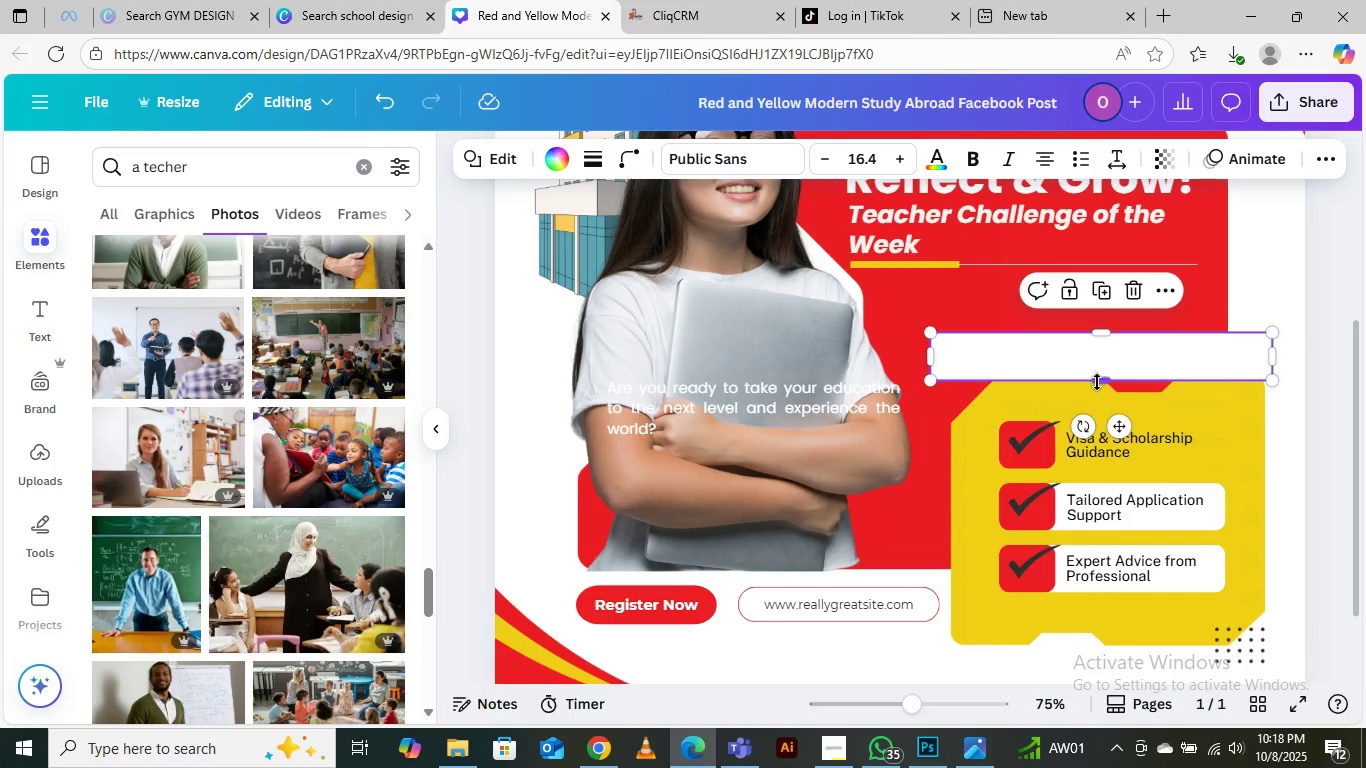 
left_click_drag(start_coordinate=[1097, 382], to_coordinate=[1104, 427])
 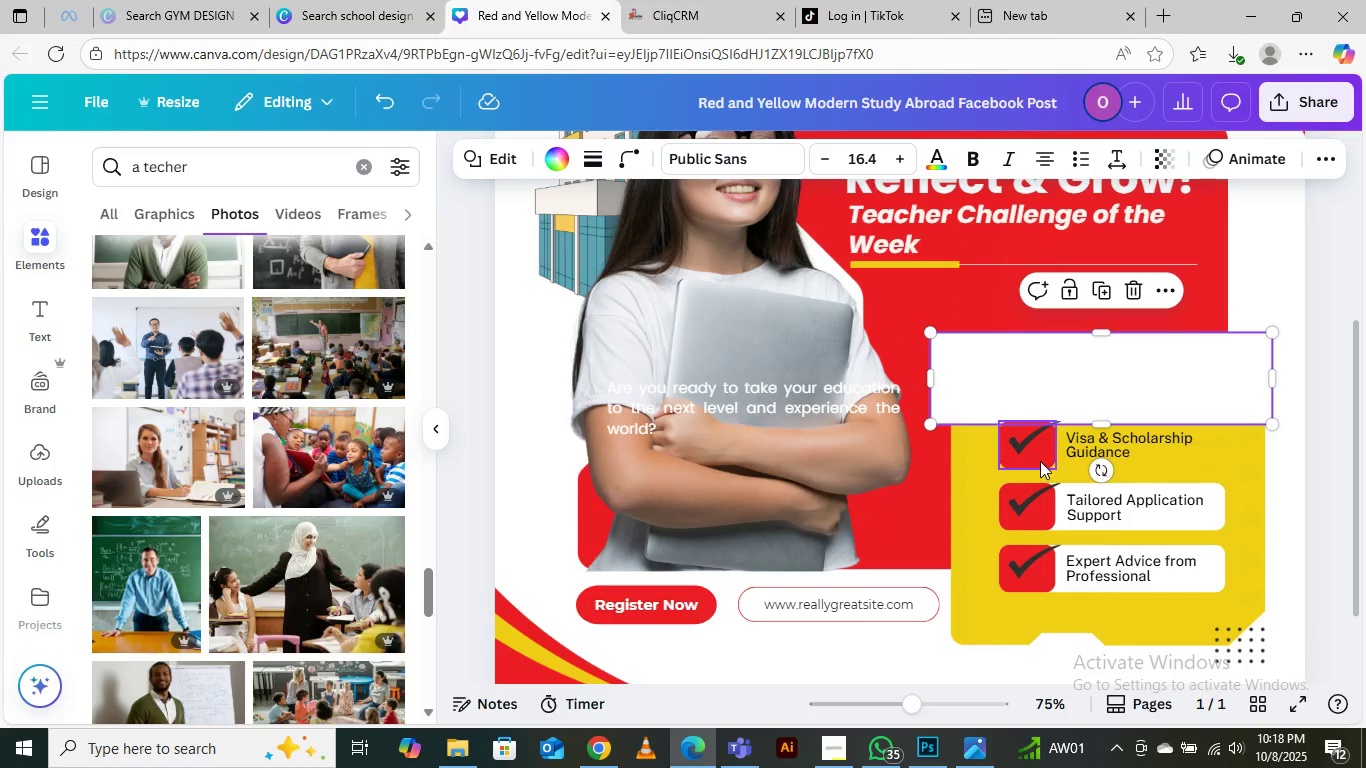 
left_click_drag(start_coordinate=[1040, 461], to_coordinate=[983, 344])
 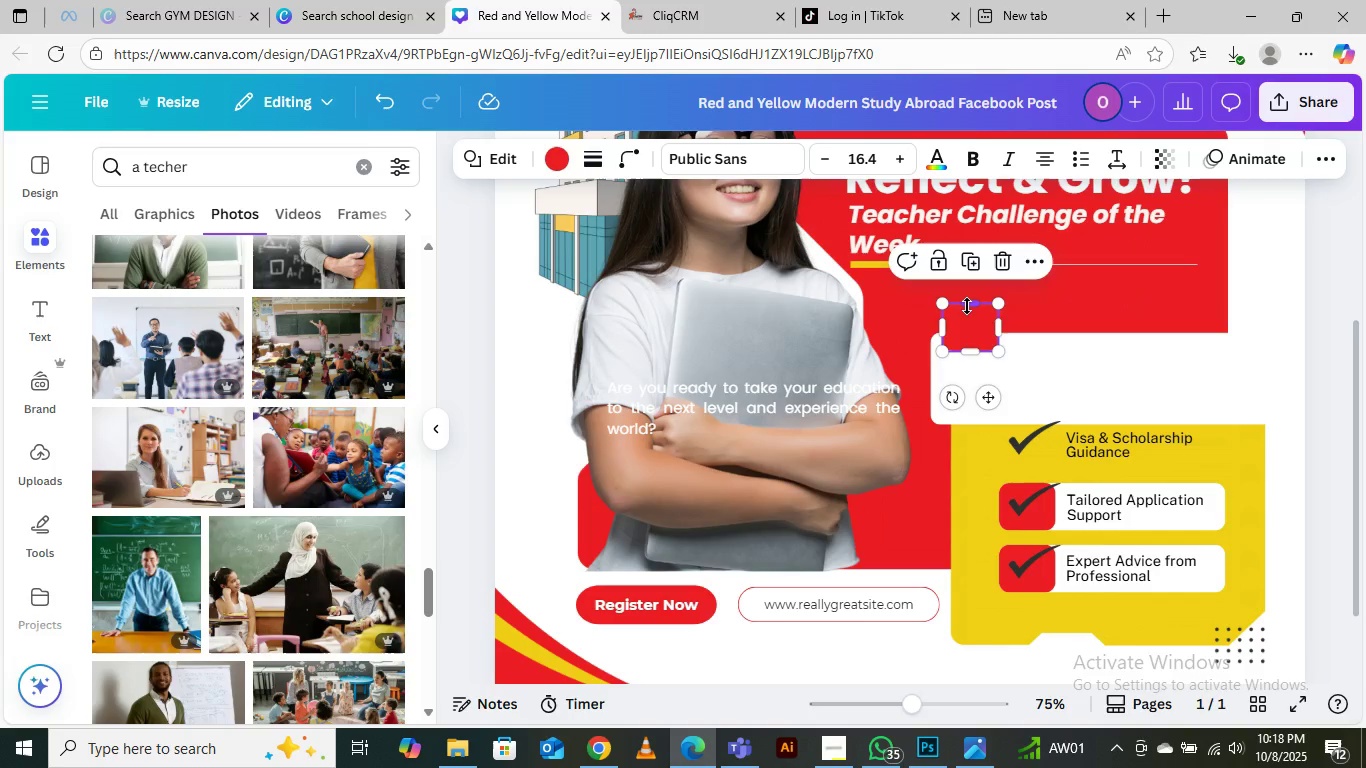 
left_click_drag(start_coordinate=[967, 306], to_coordinate=[967, 312])
 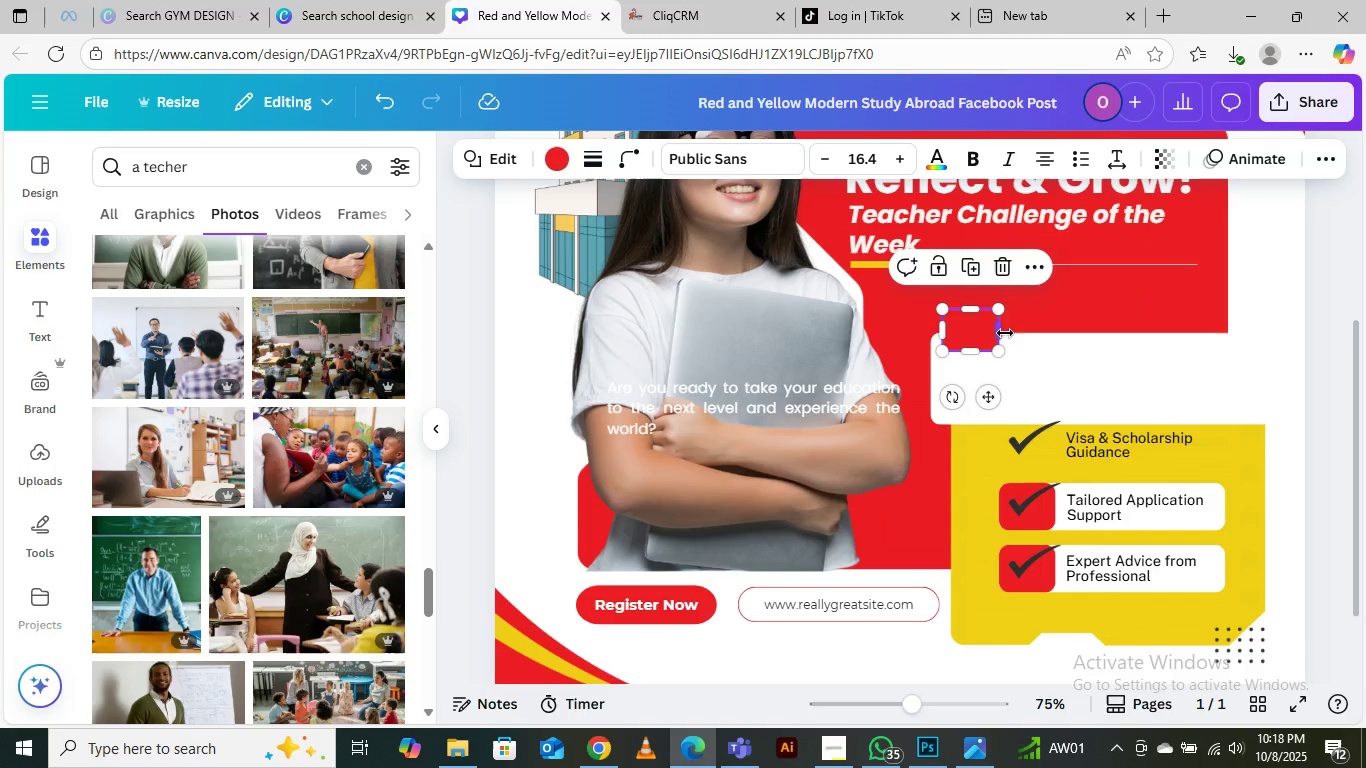 
left_click_drag(start_coordinate=[1005, 333], to_coordinate=[1185, 330])
 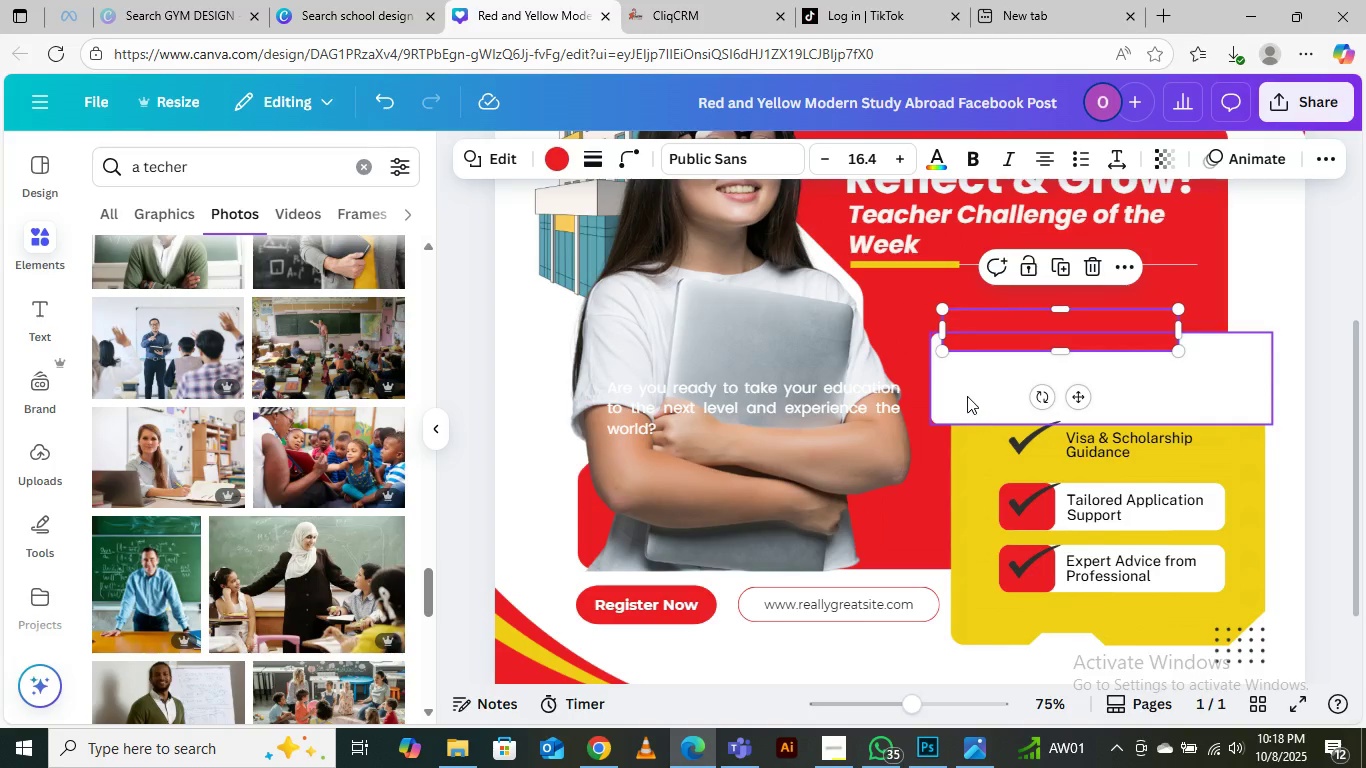 
left_click([967, 390])
 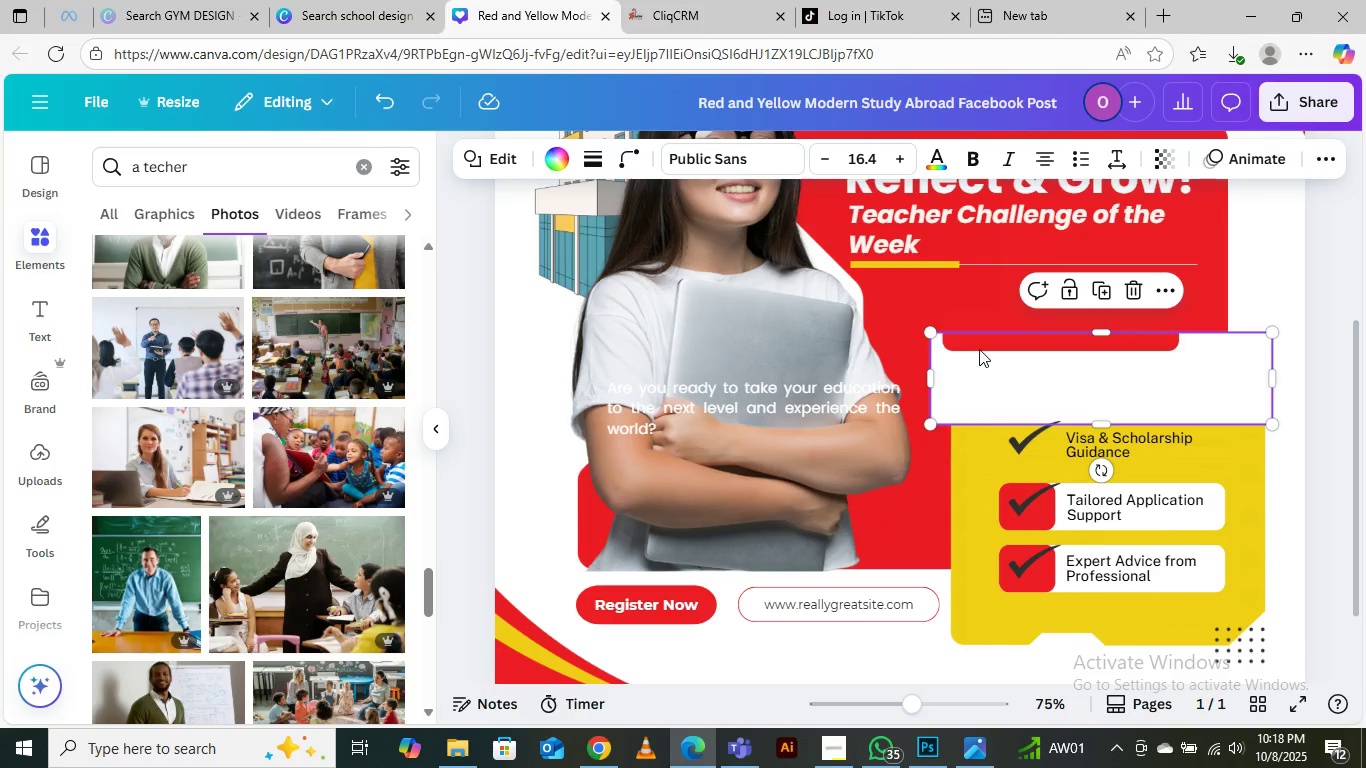 
left_click([979, 343])
 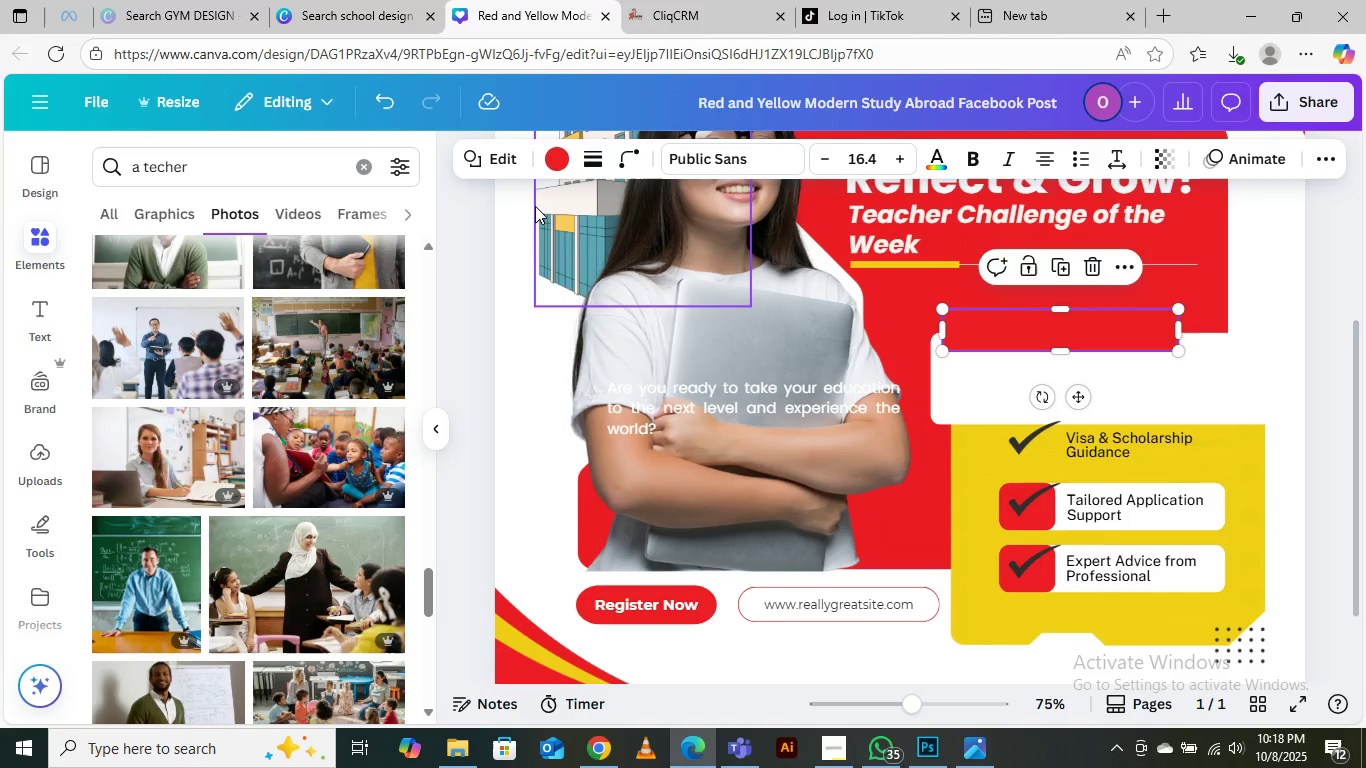 
left_click([557, 163])
 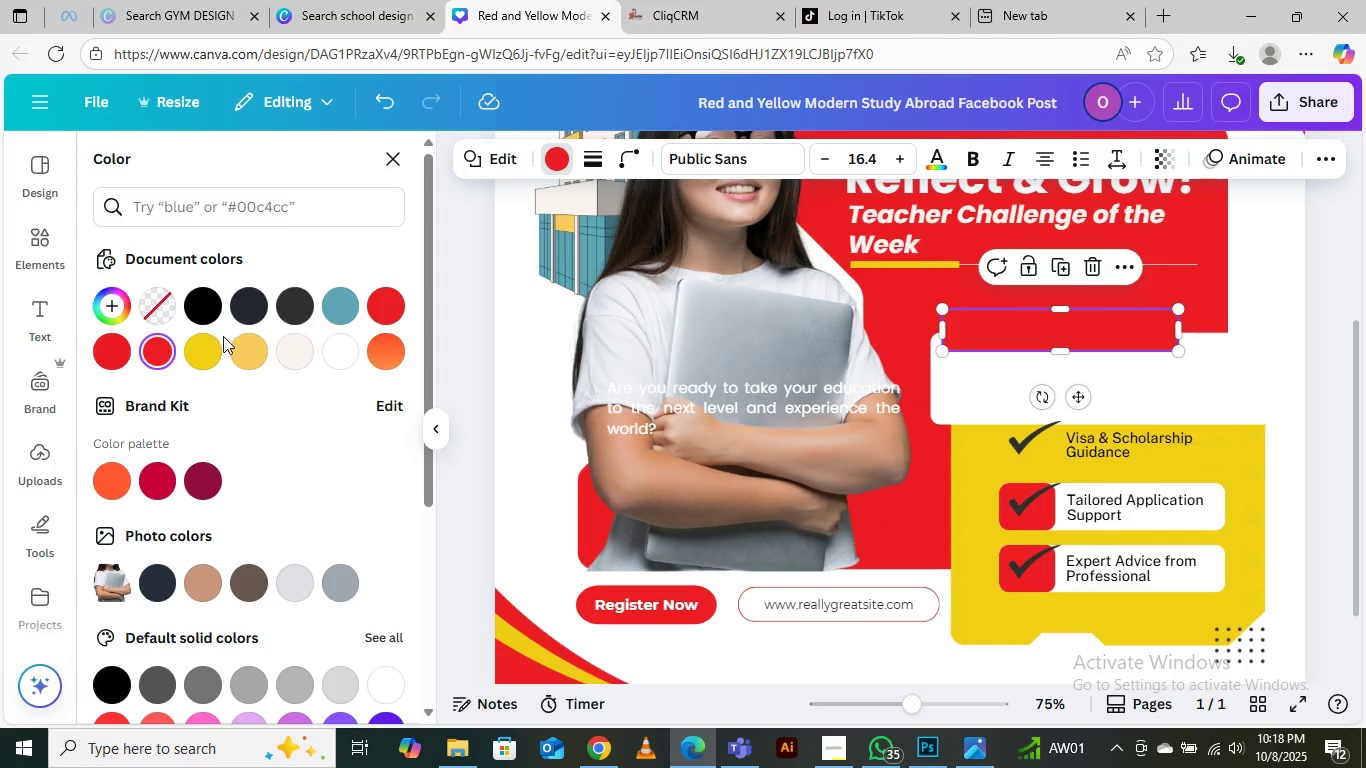 
left_click([204, 352])
 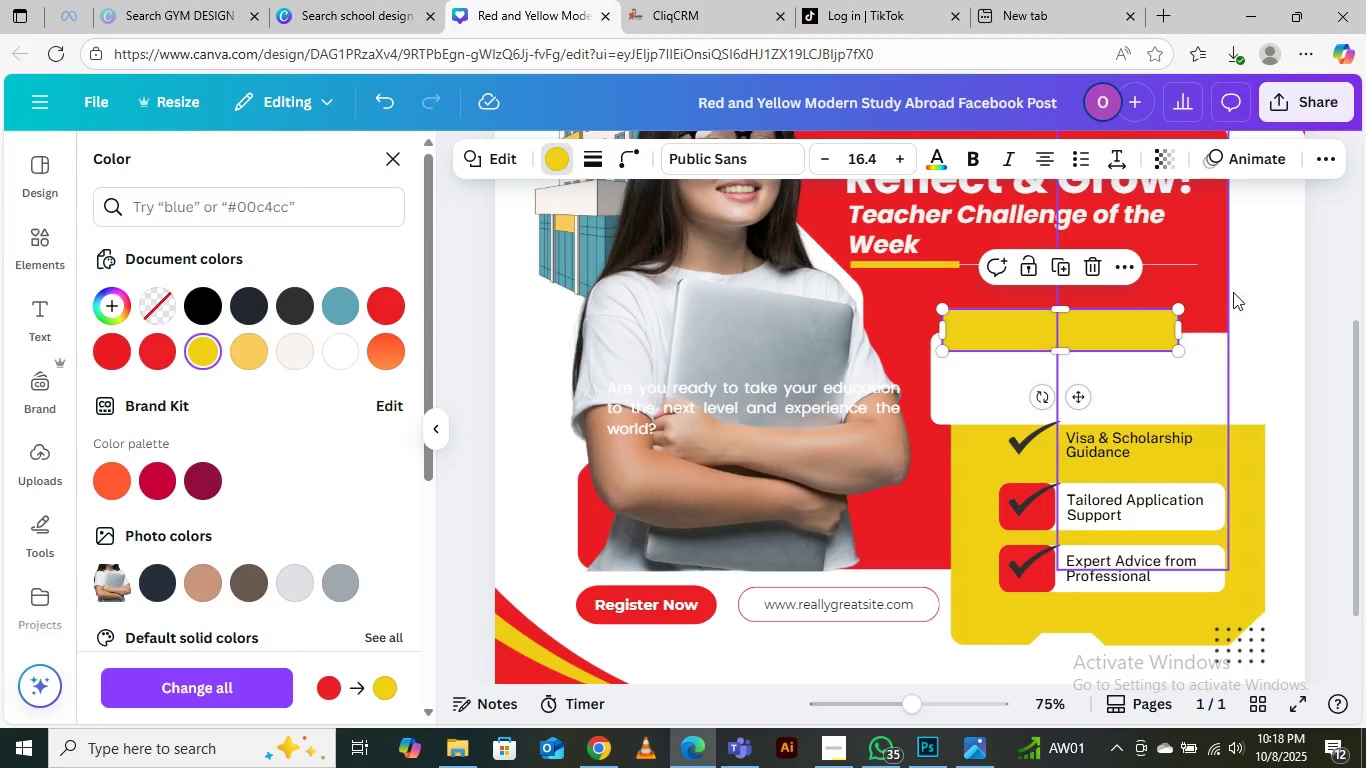 
left_click([1275, 258])
 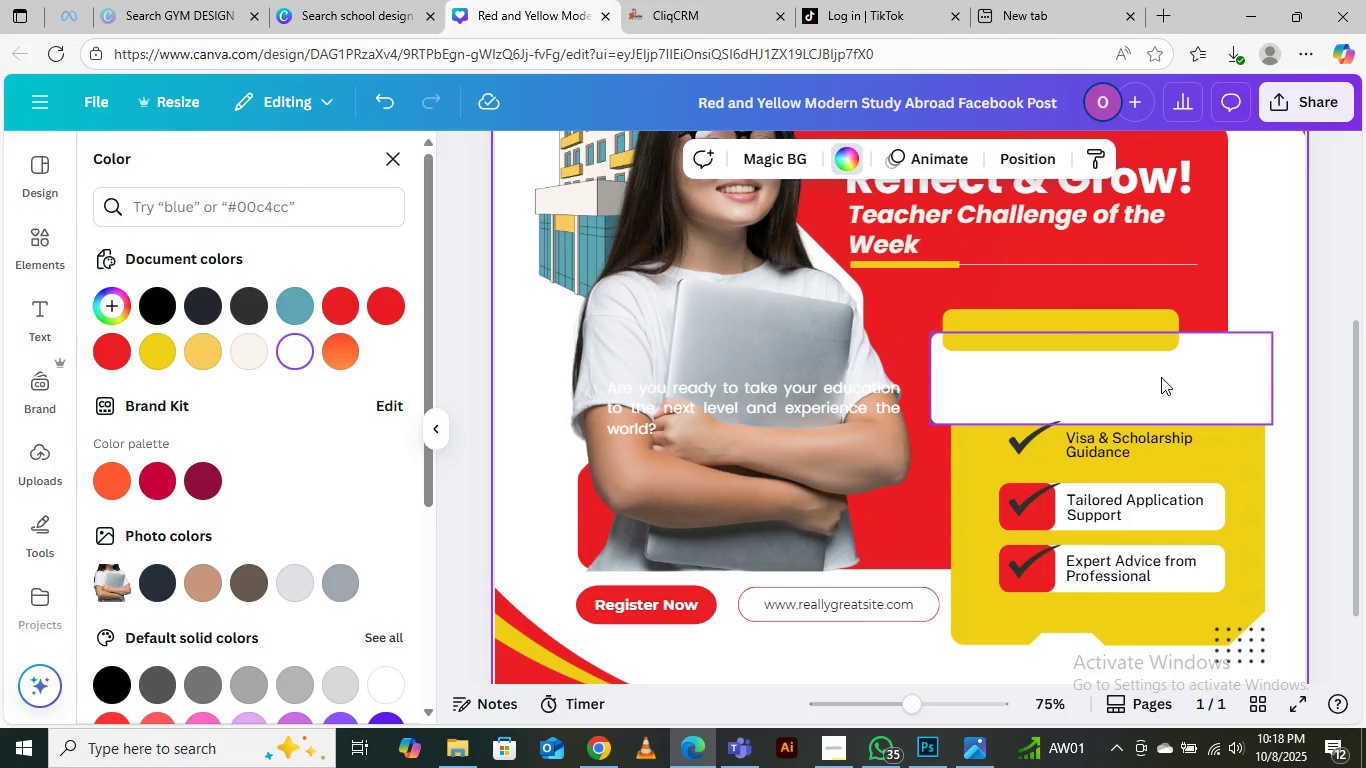 
left_click([1161, 377])
 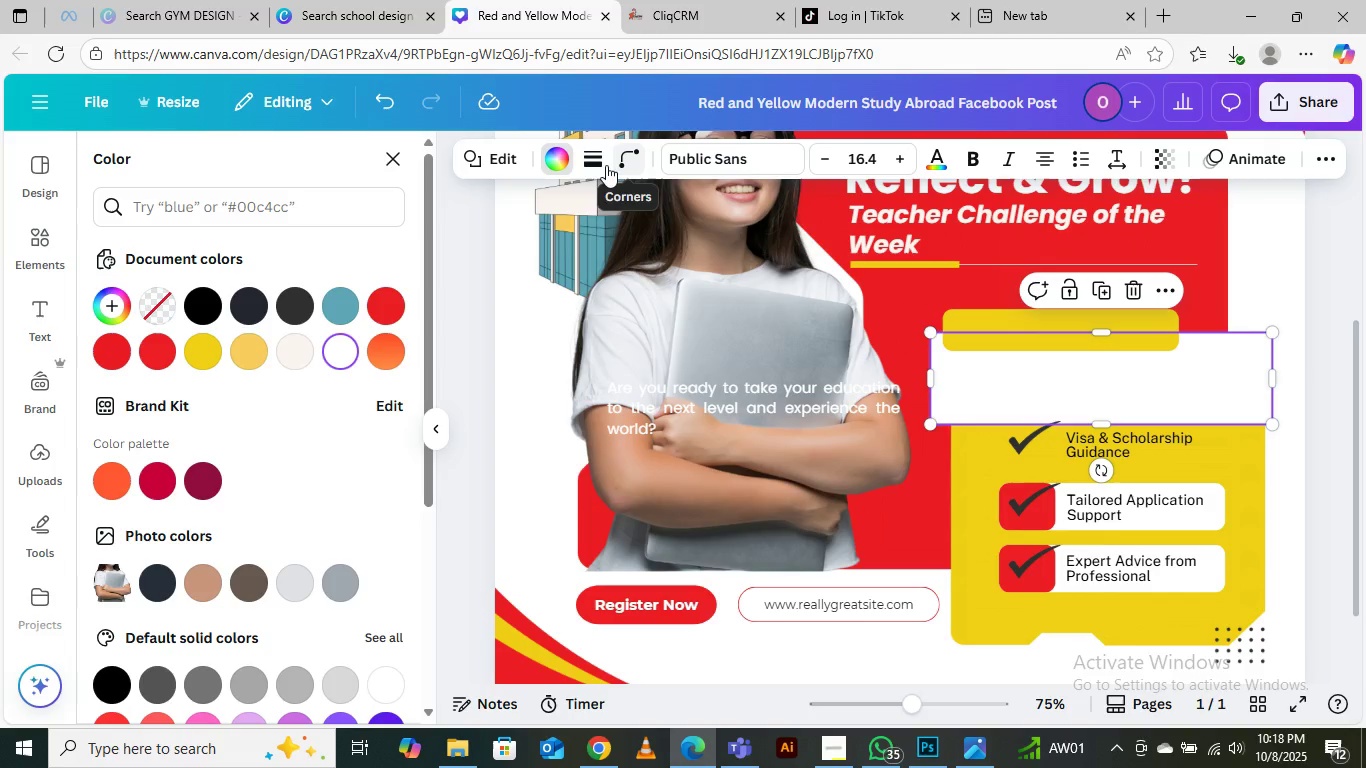 
left_click([592, 165])
 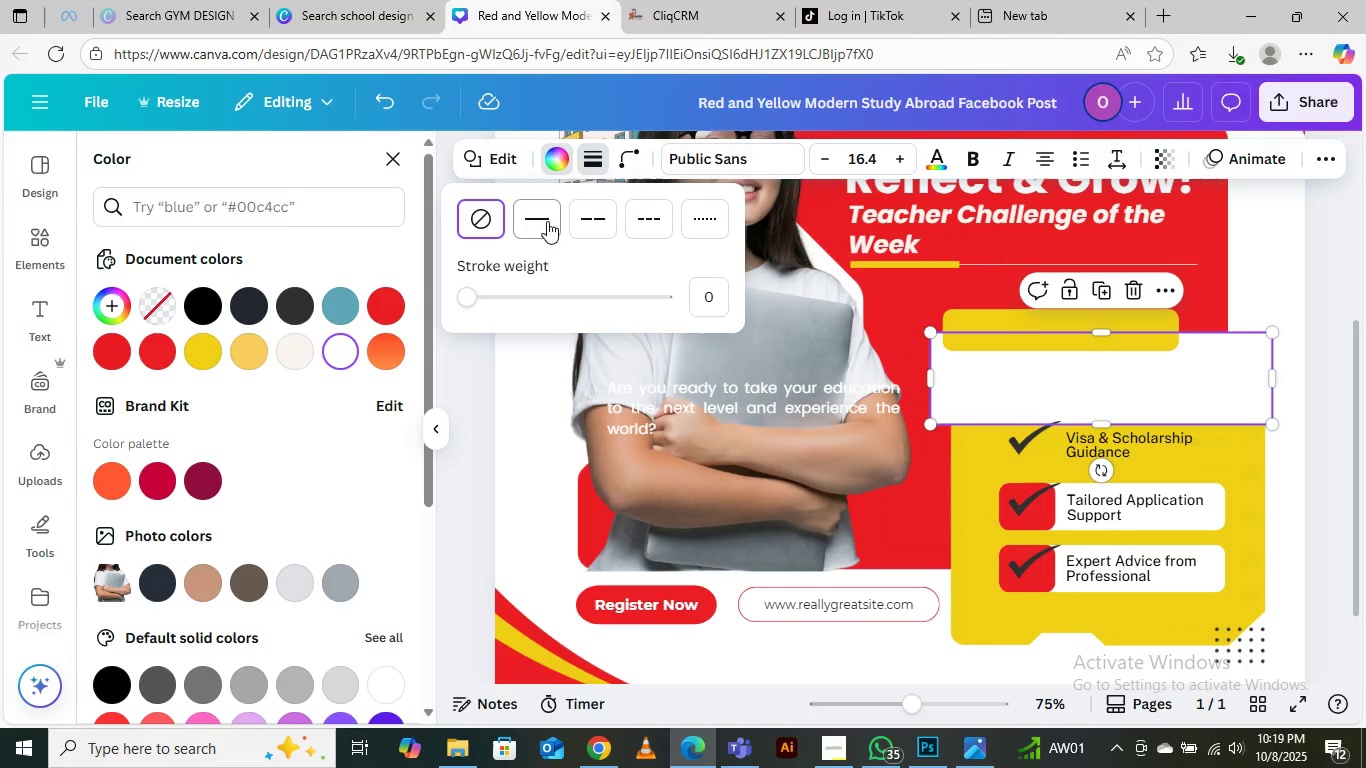 
left_click([545, 221])
 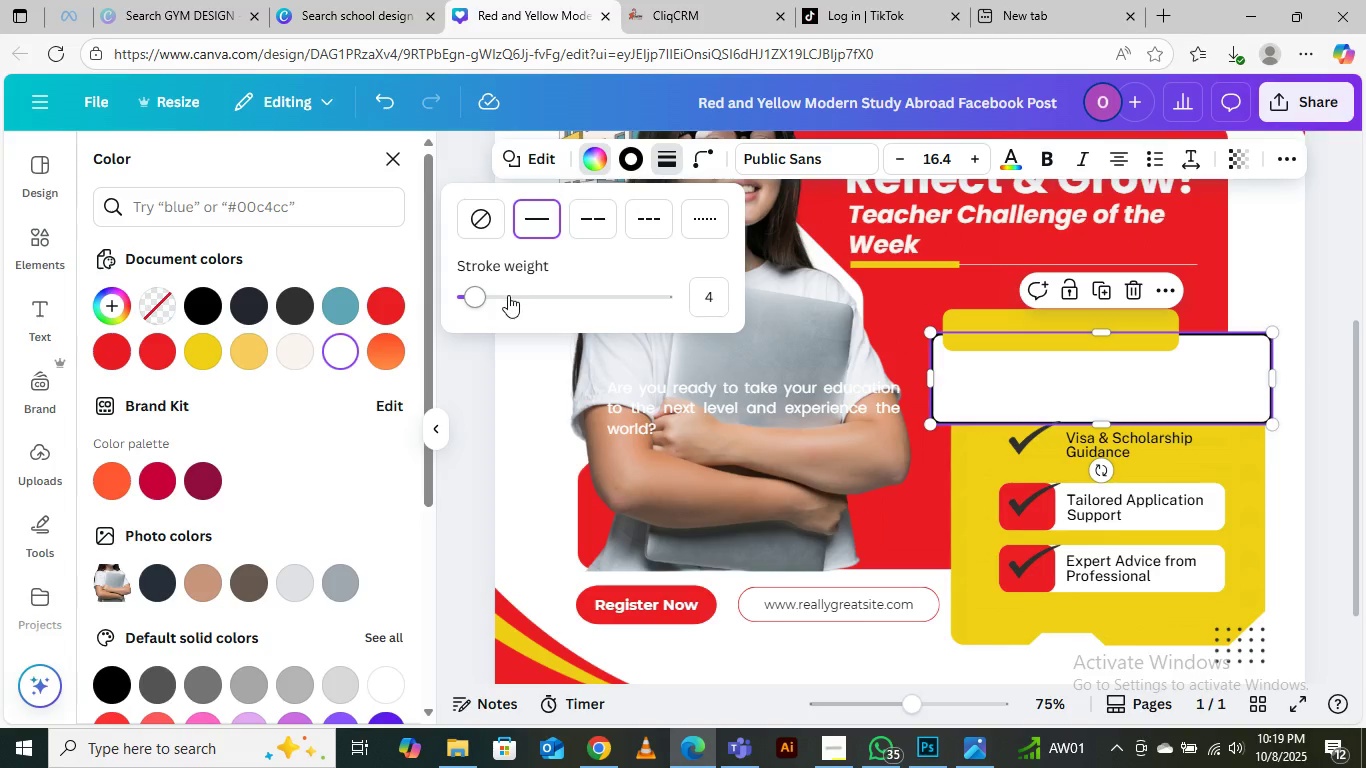 
left_click_drag(start_coordinate=[478, 300], to_coordinate=[469, 302])
 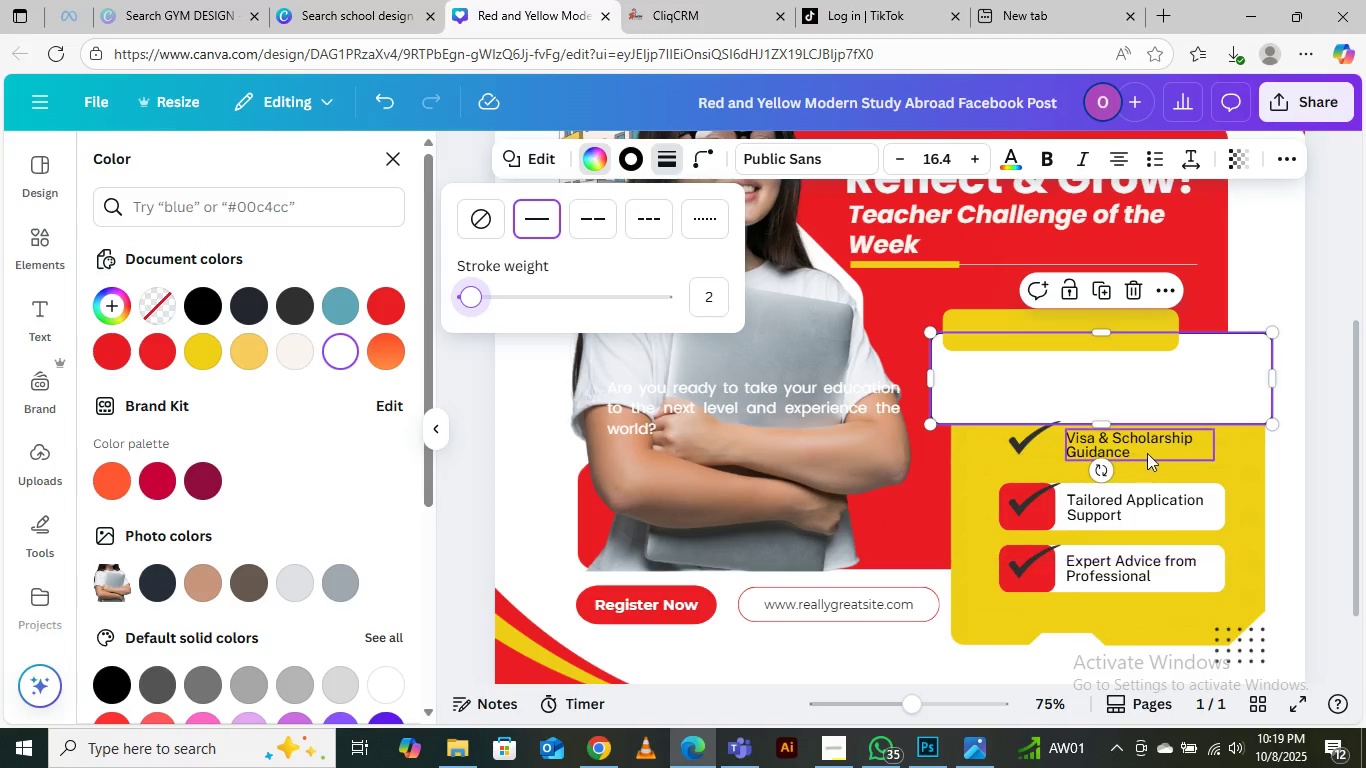 
left_click([1145, 449])
 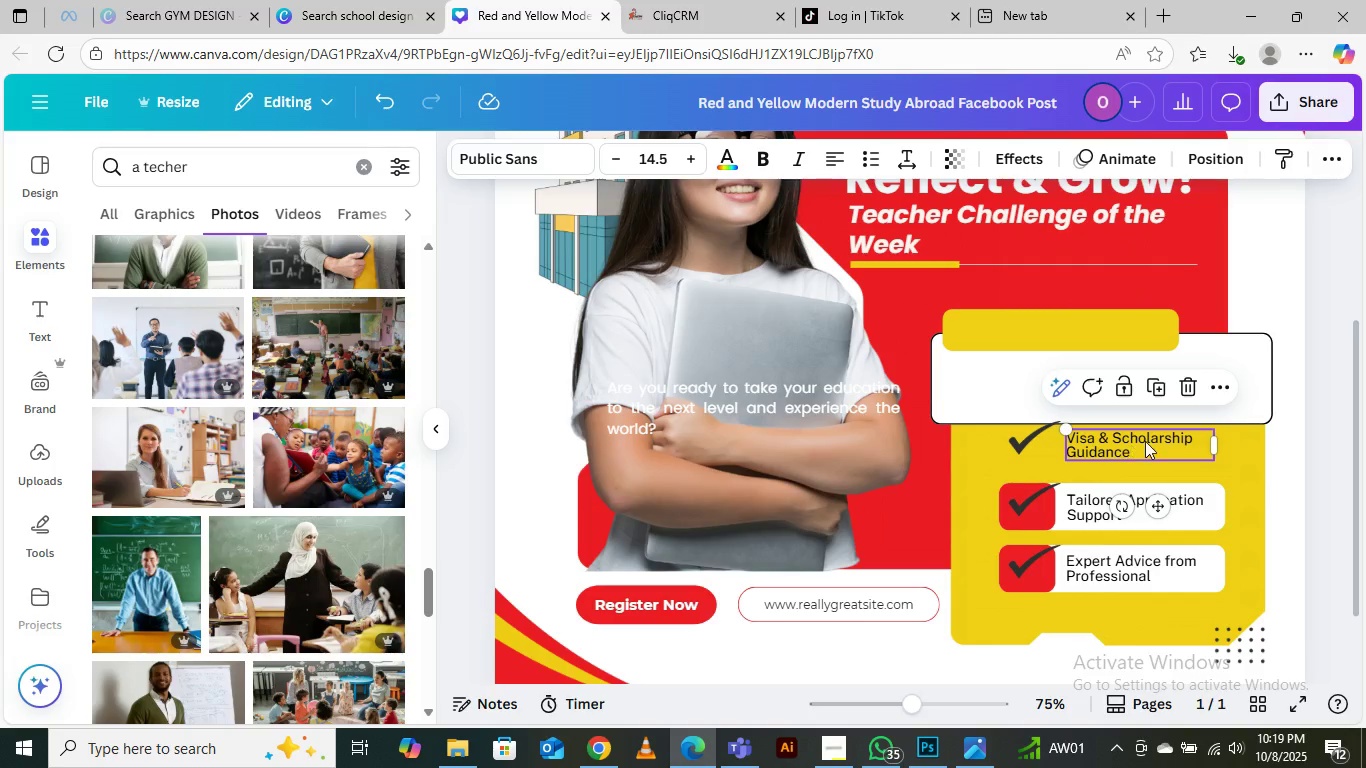 
left_click_drag(start_coordinate=[1145, 441], to_coordinate=[1038, 328])
 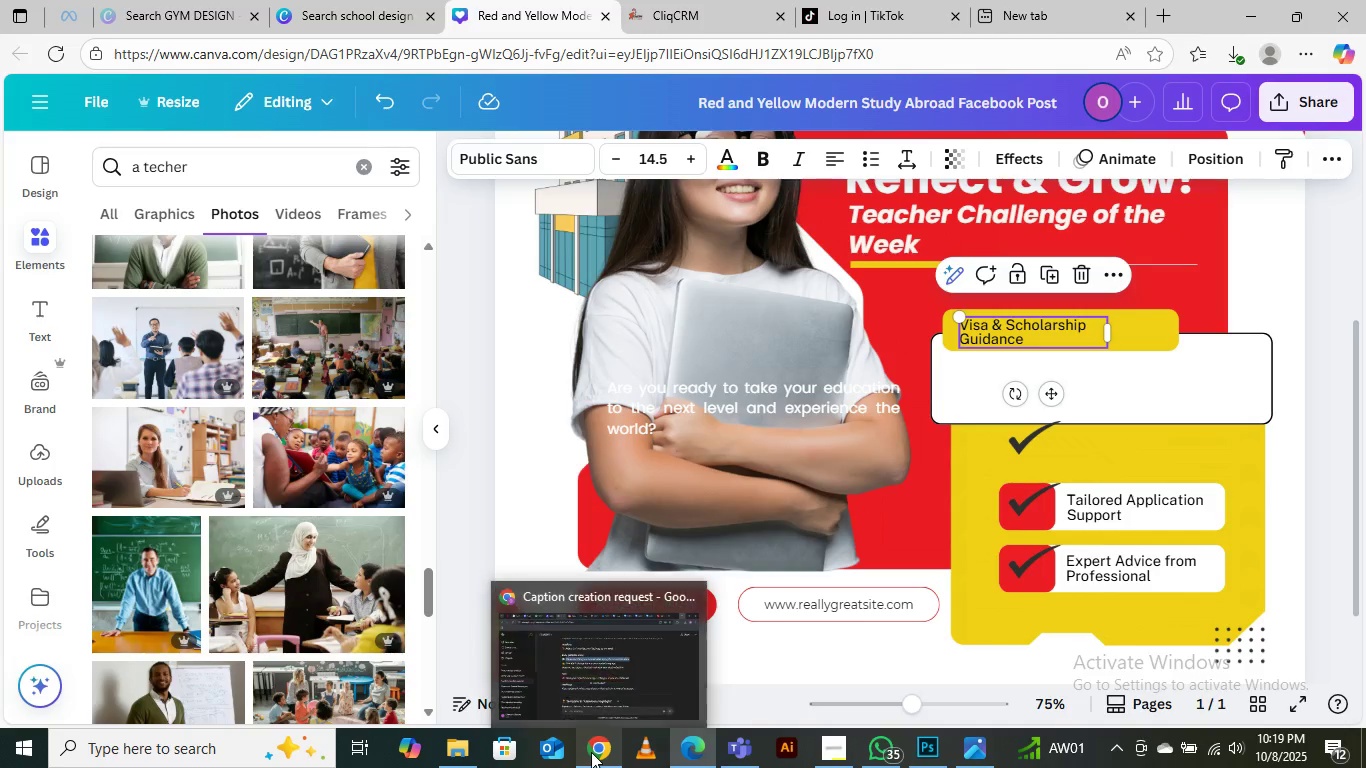 
left_click([591, 666])
 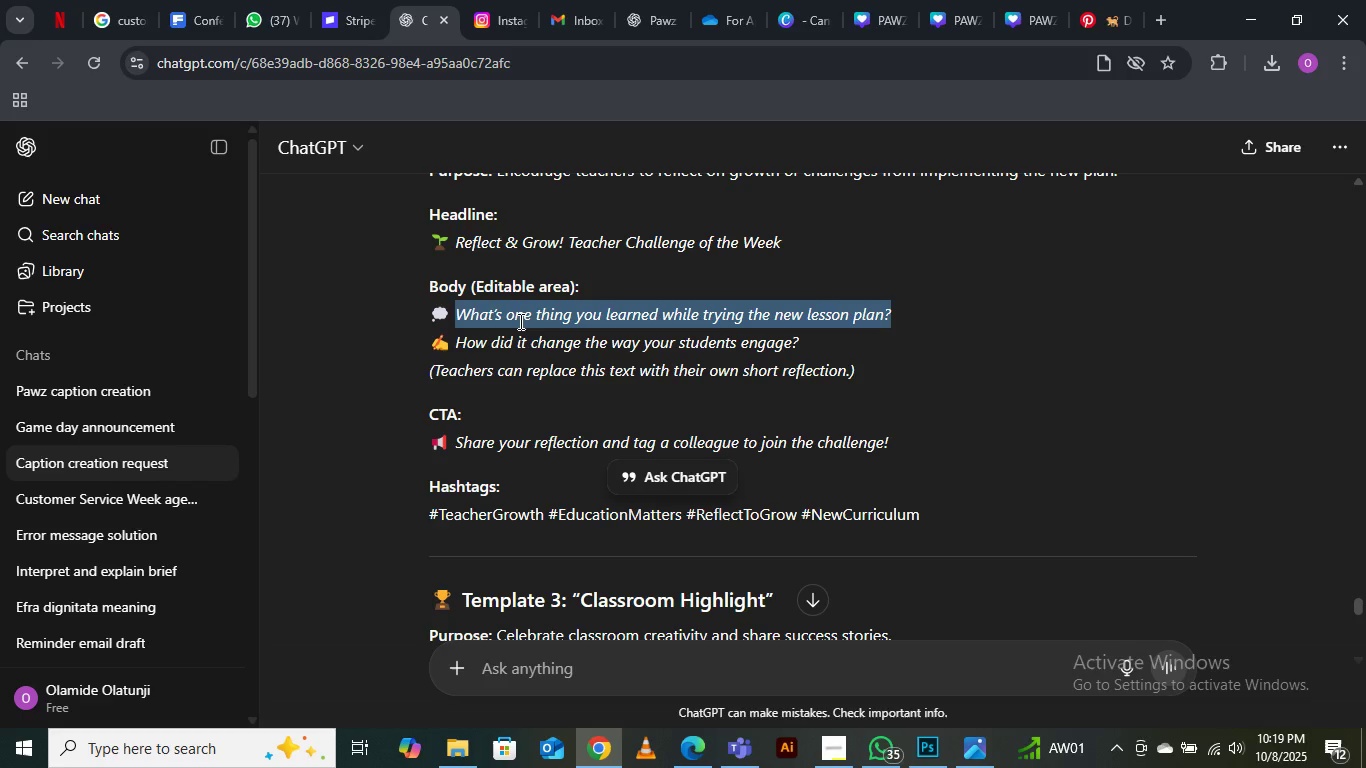 
right_click([519, 318])
 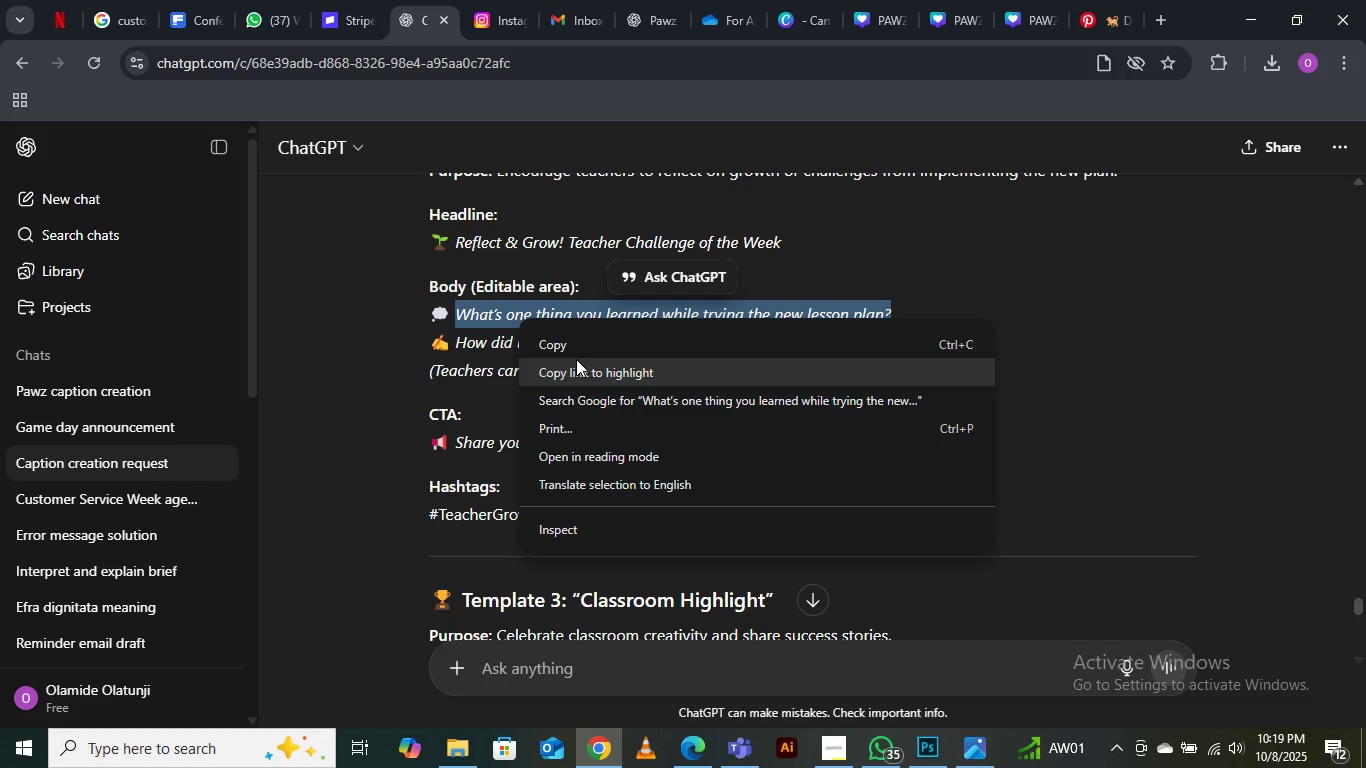 
left_click([577, 345])
 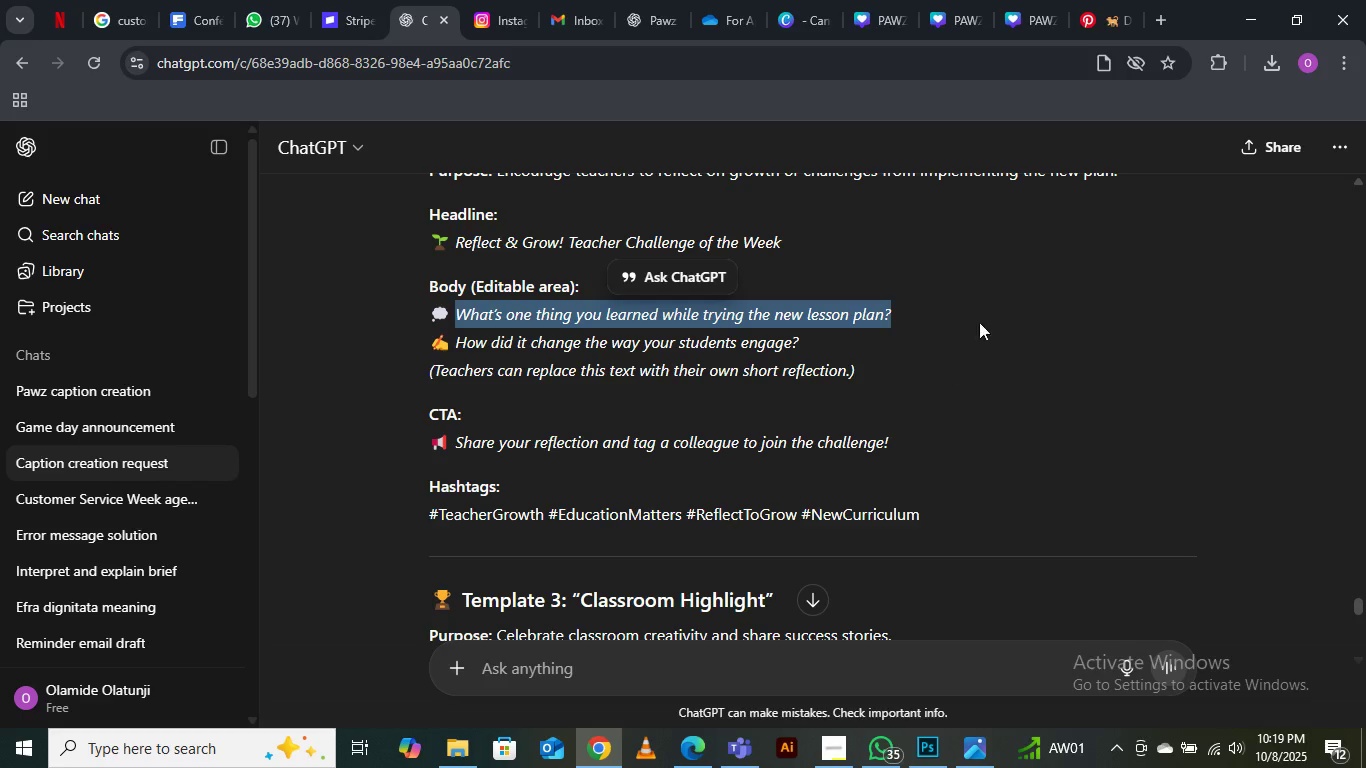 
left_click([1250, 11])
 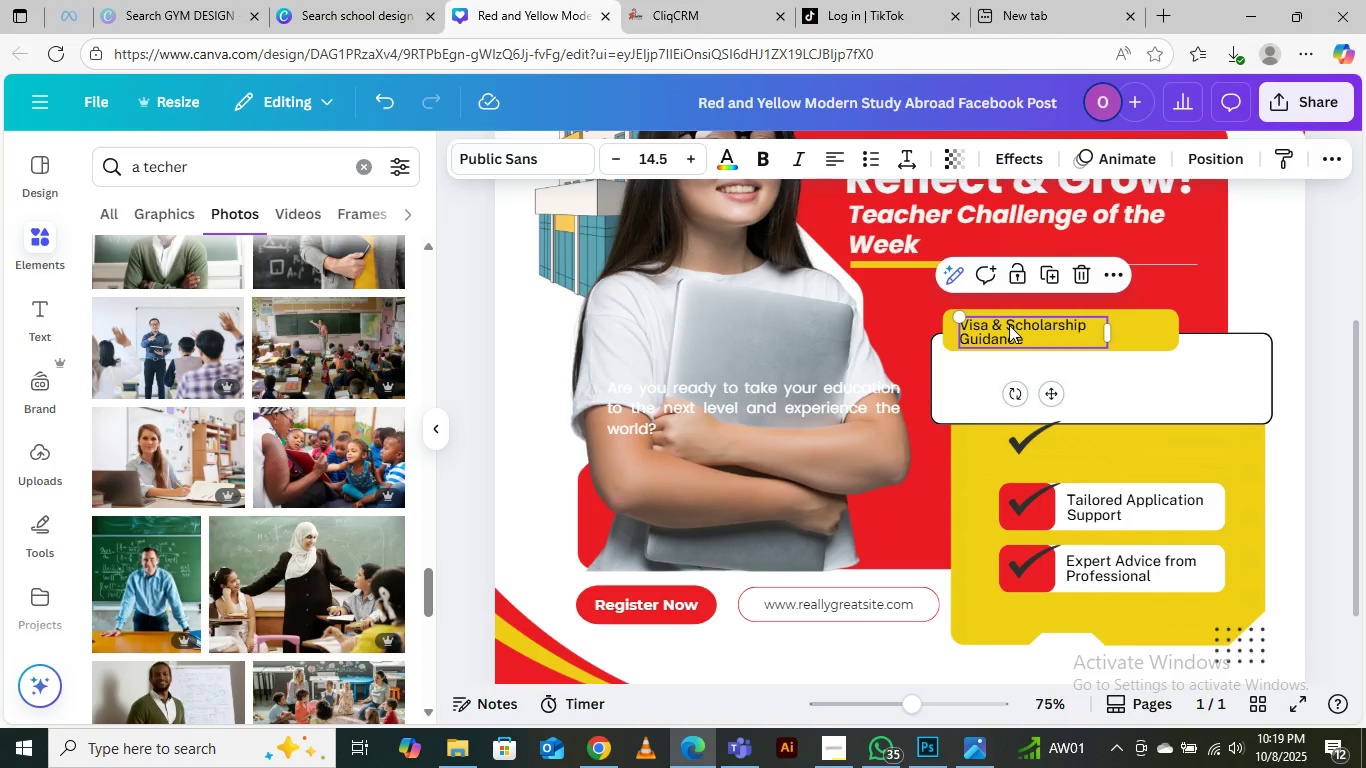 
double_click([1009, 325])
 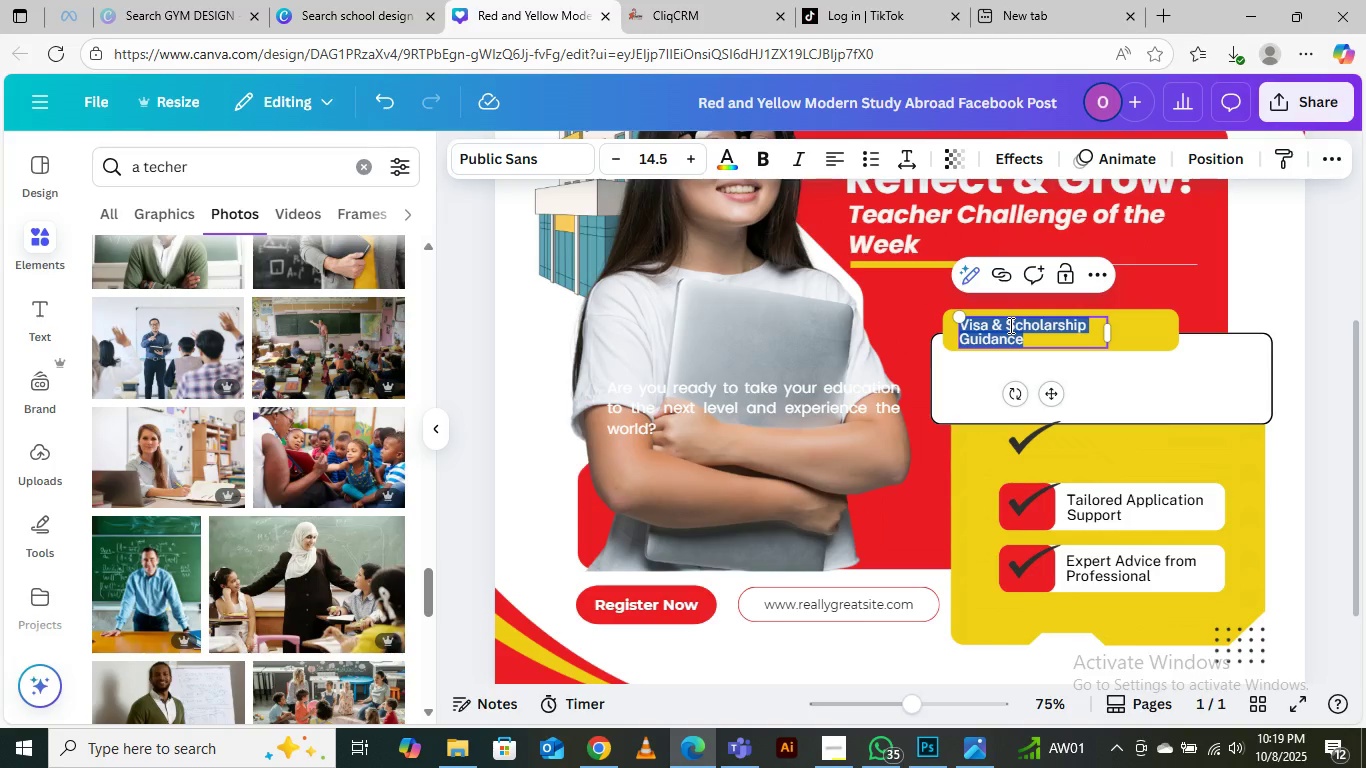 
key(Control+V)
 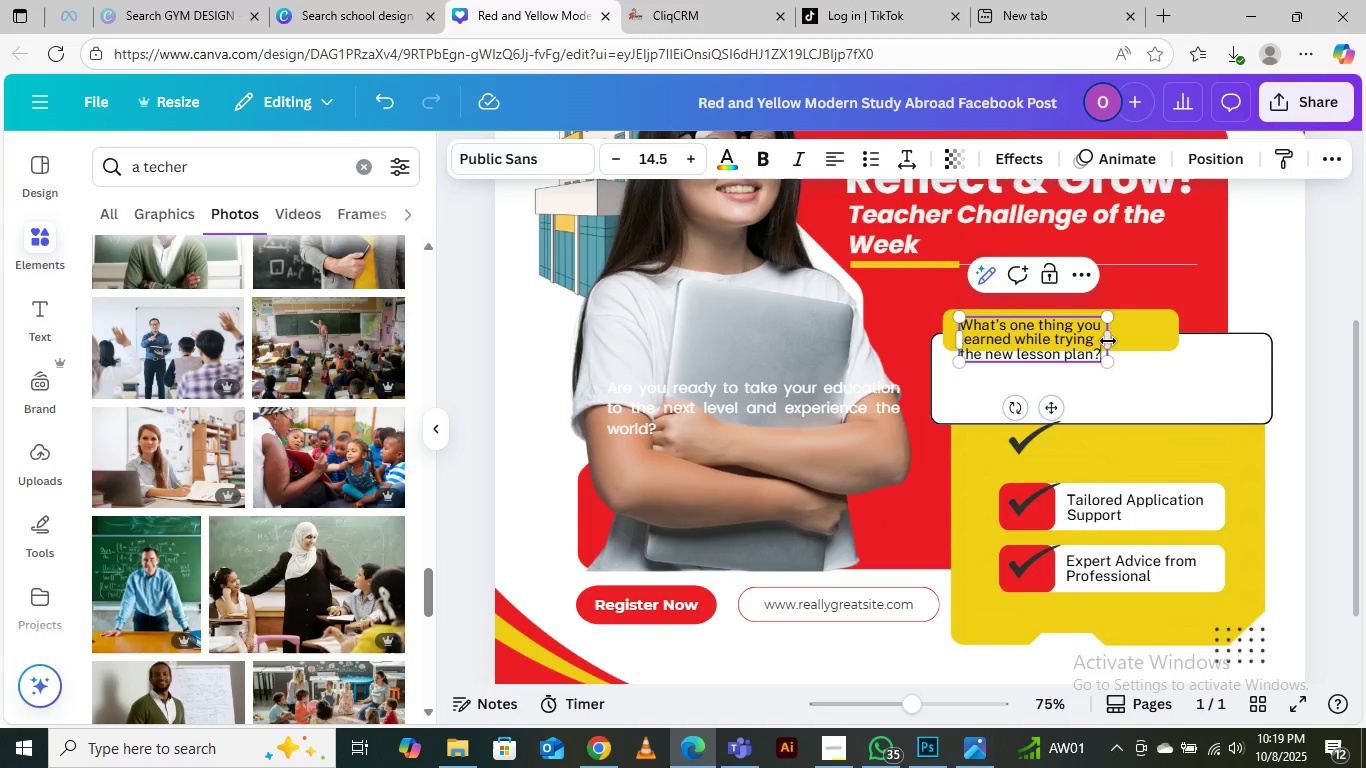 
left_click_drag(start_coordinate=[1110, 341], to_coordinate=[1239, 332])
 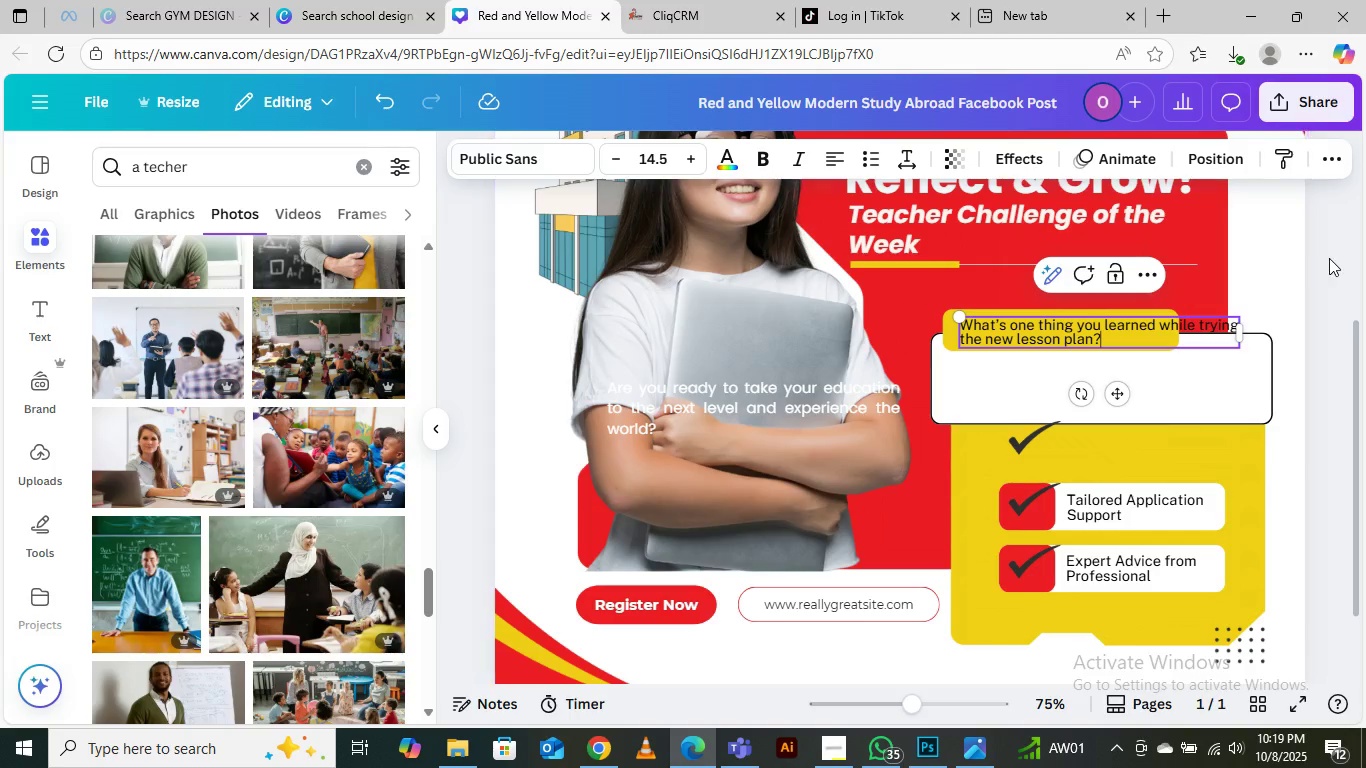 
left_click([1331, 258])
 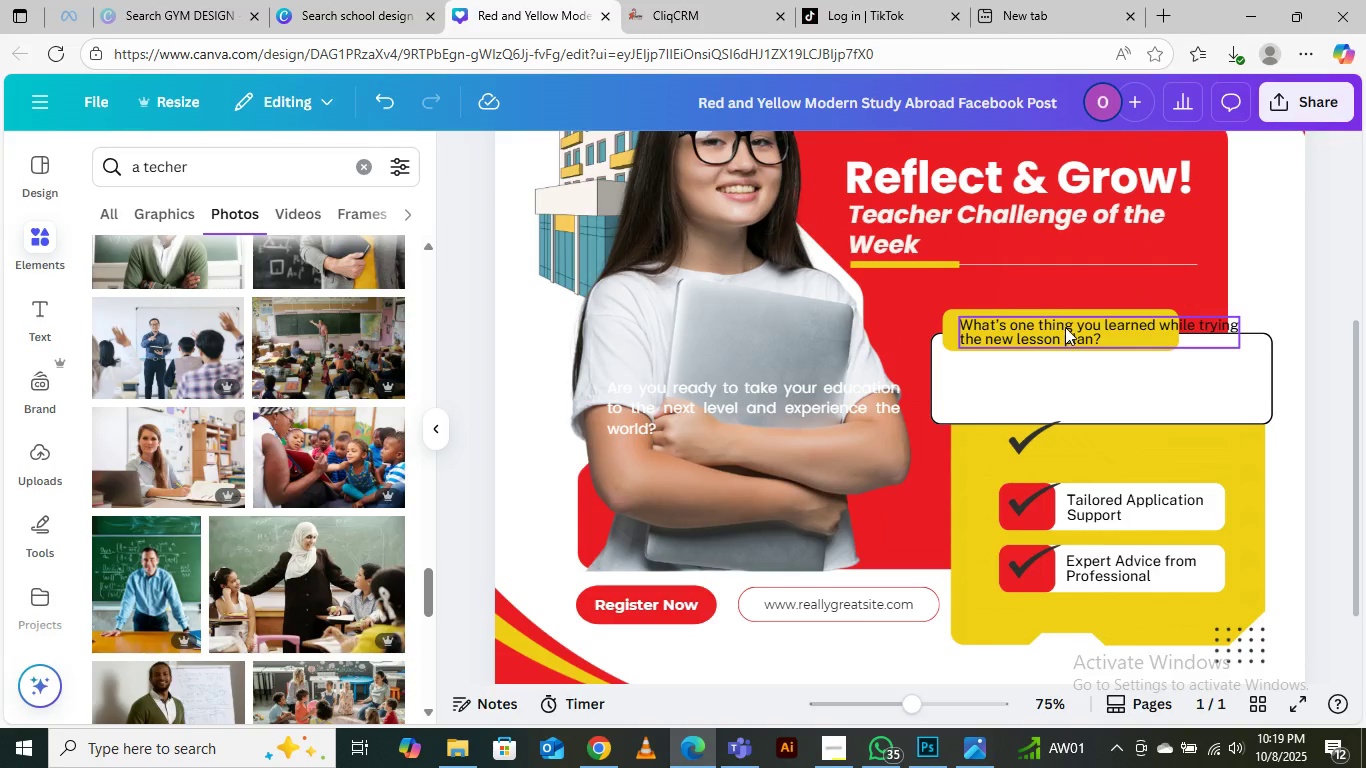 
left_click_drag(start_coordinate=[1065, 326], to_coordinate=[1052, 362])
 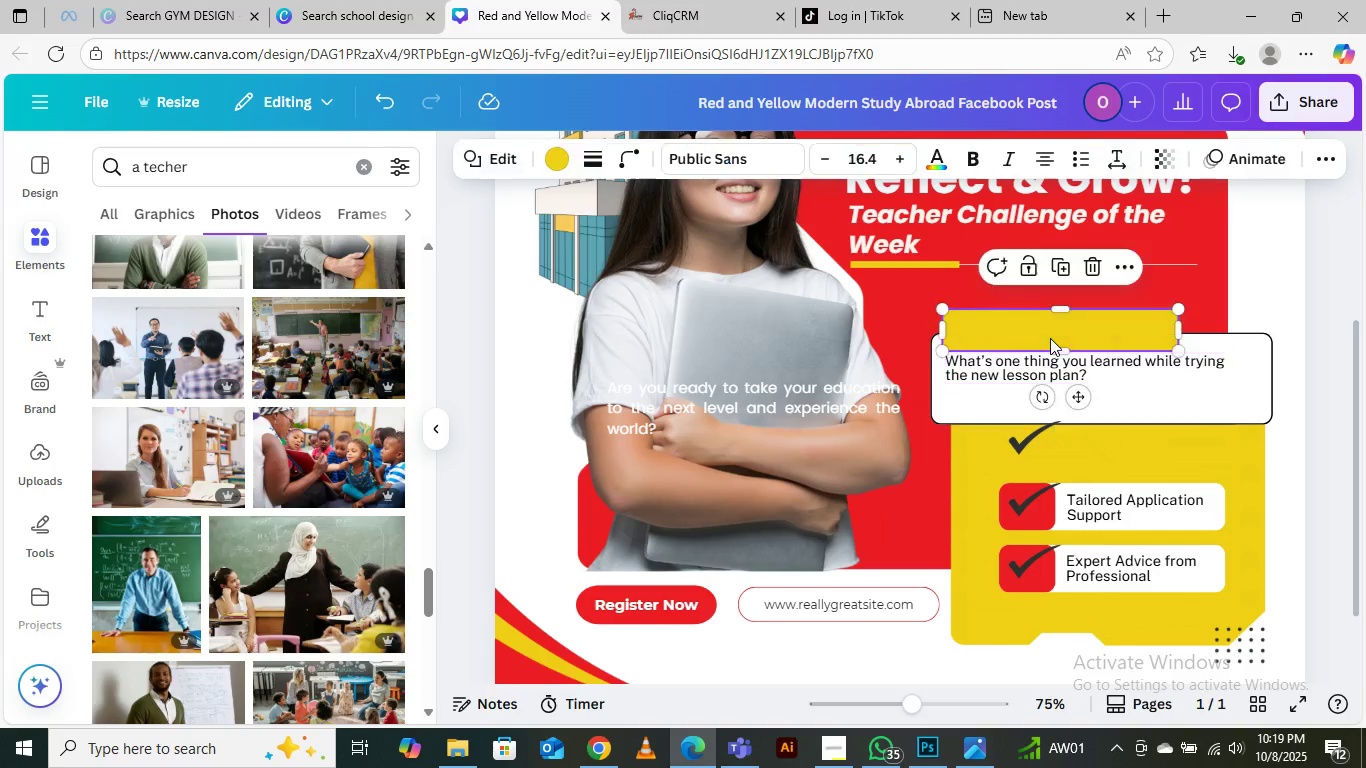 
left_click_drag(start_coordinate=[1050, 338], to_coordinate=[1058, 301])
 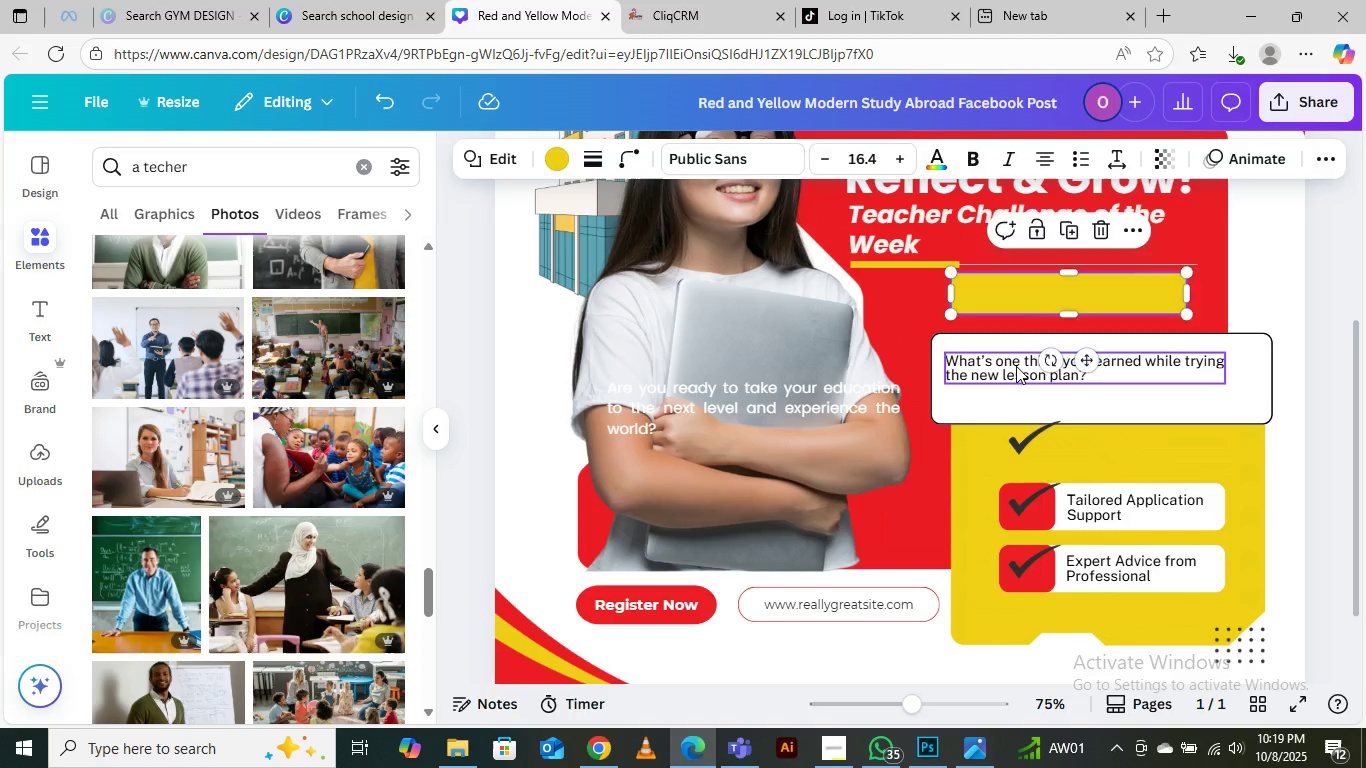 
left_click_drag(start_coordinate=[1016, 366], to_coordinate=[1020, 359])
 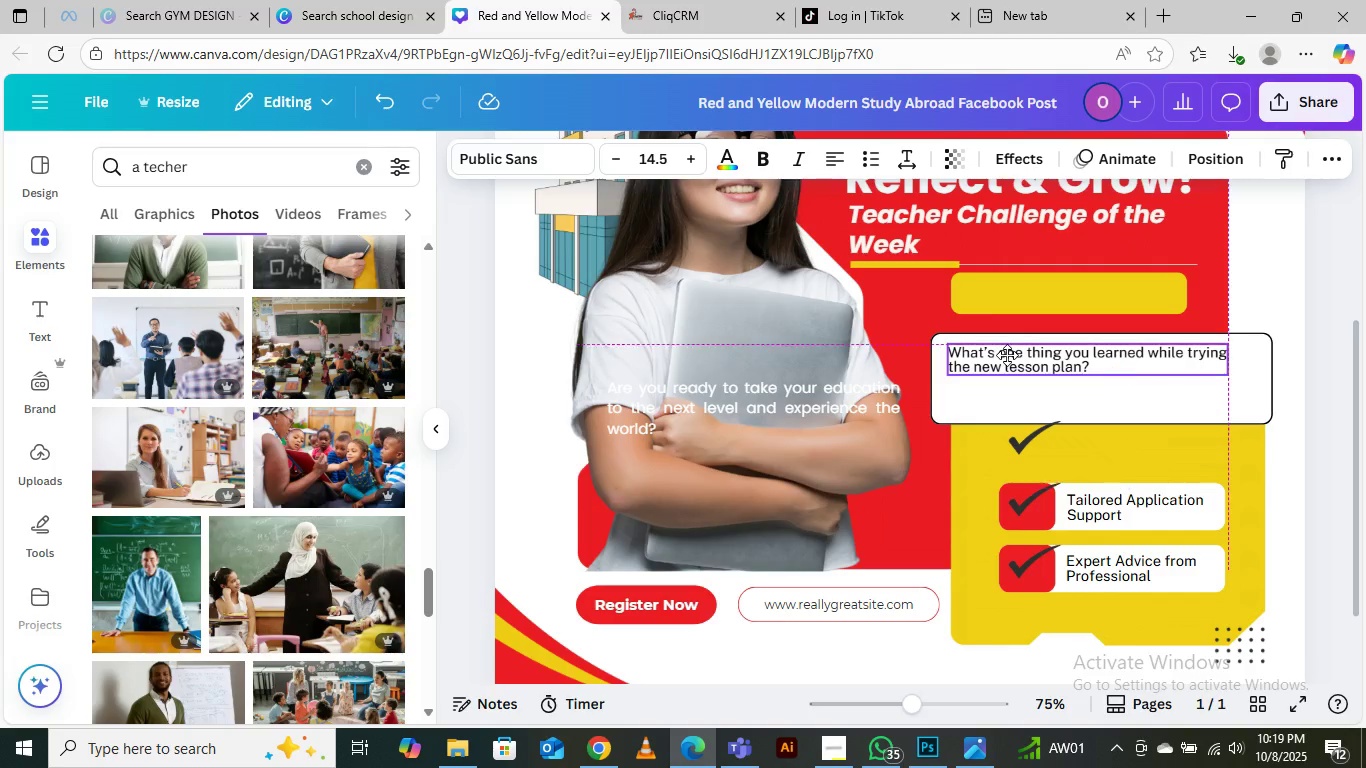 
wait(10.94)
 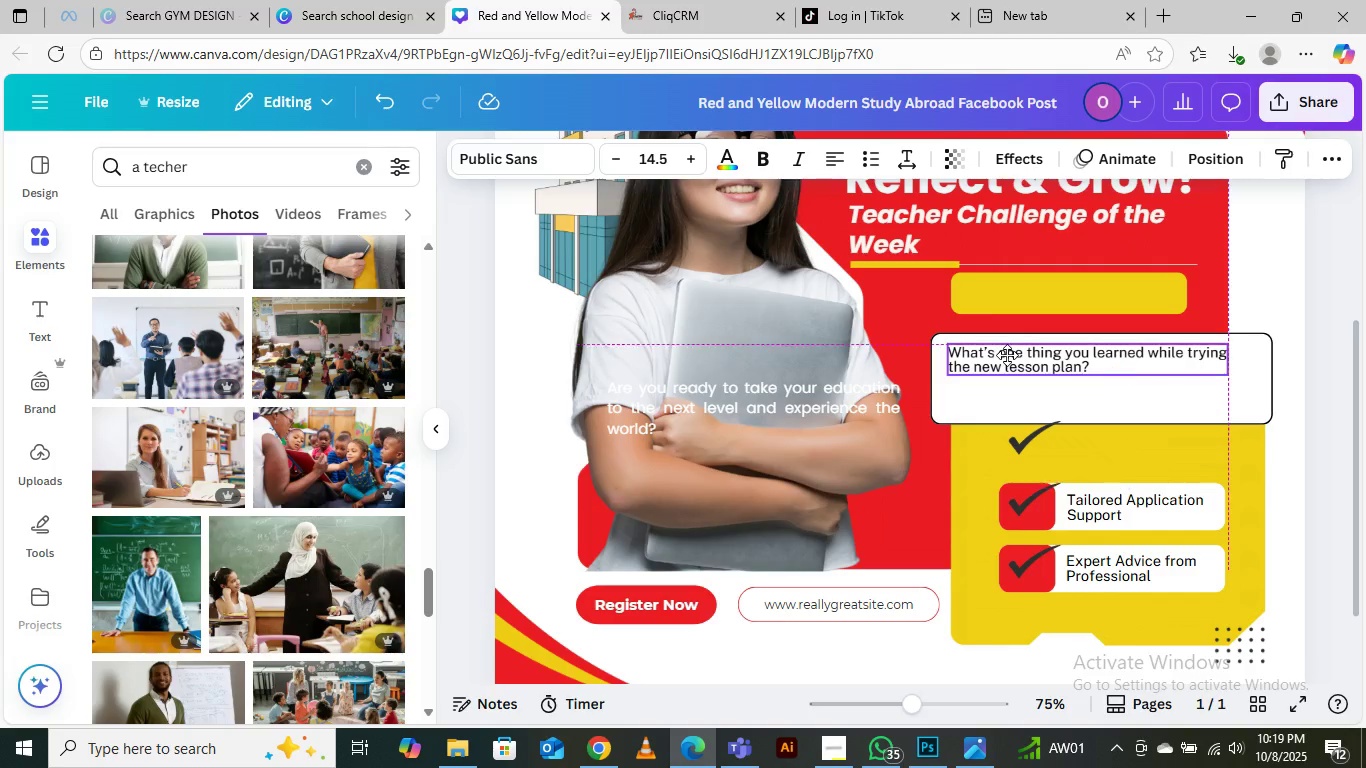 
left_click([959, 161])
 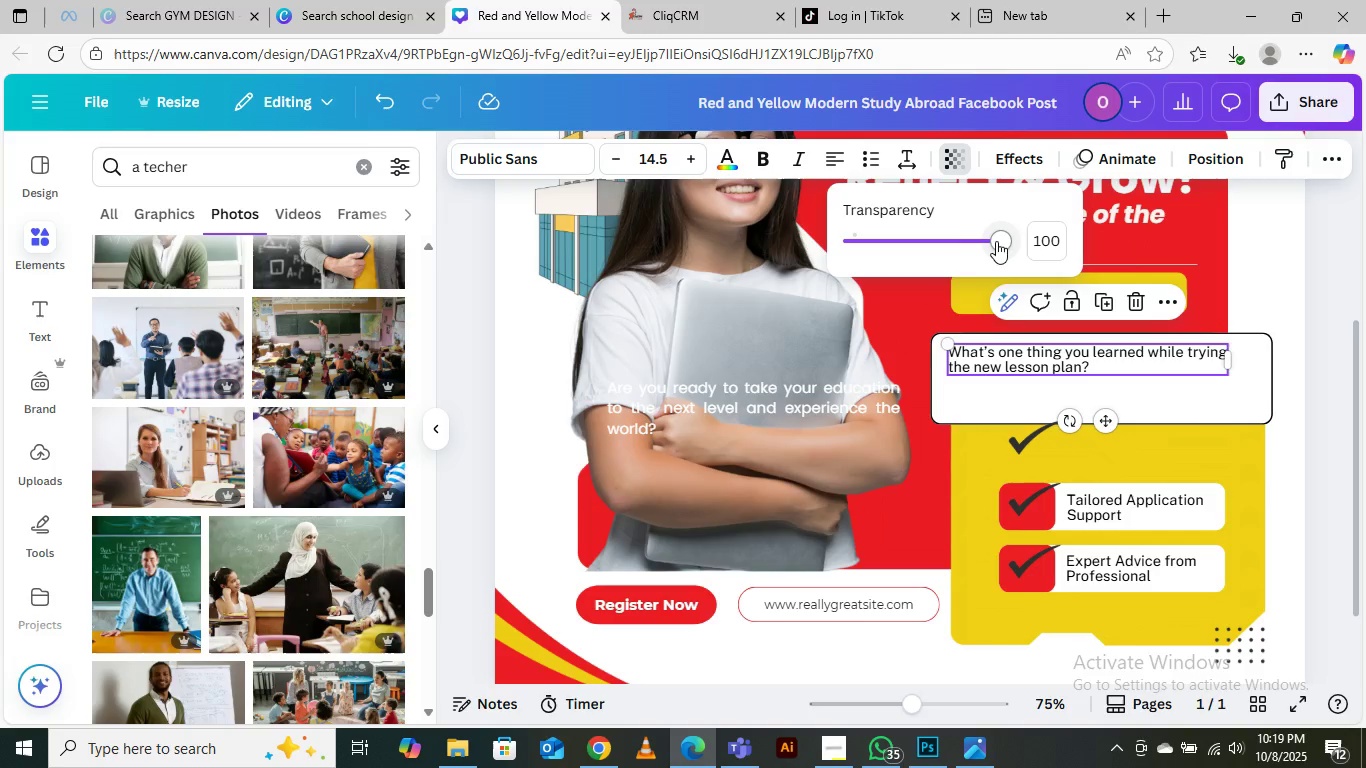 
left_click_drag(start_coordinate=[997, 243], to_coordinate=[922, 250])
 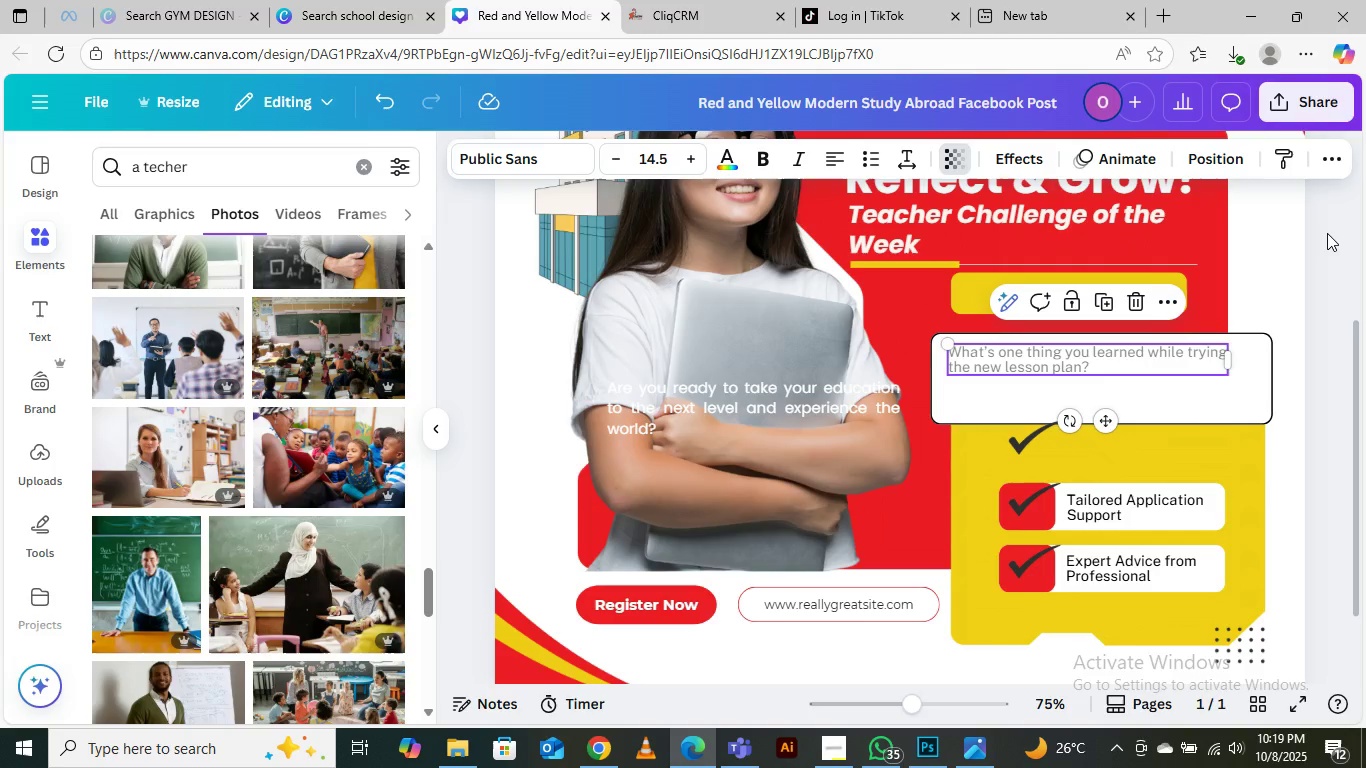 
left_click([1327, 233])
 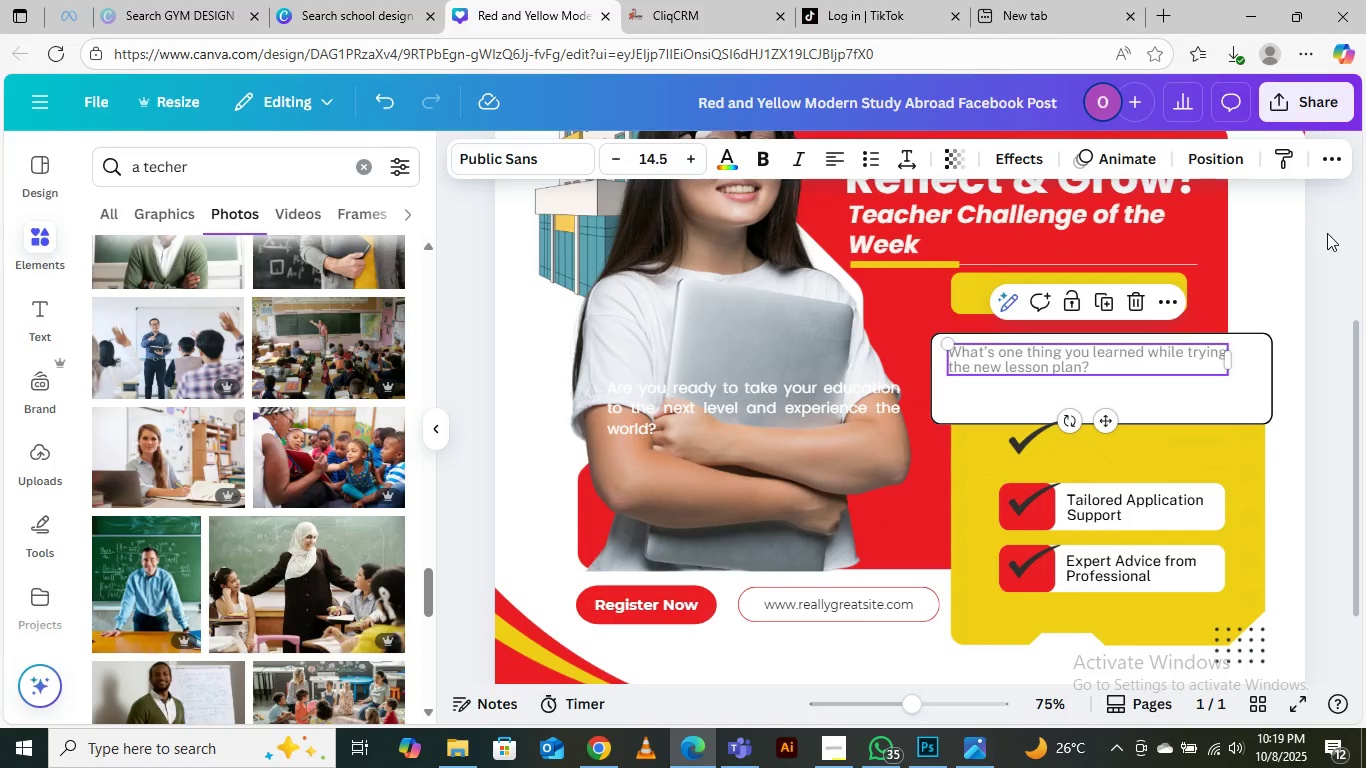 
left_click([1327, 233])
 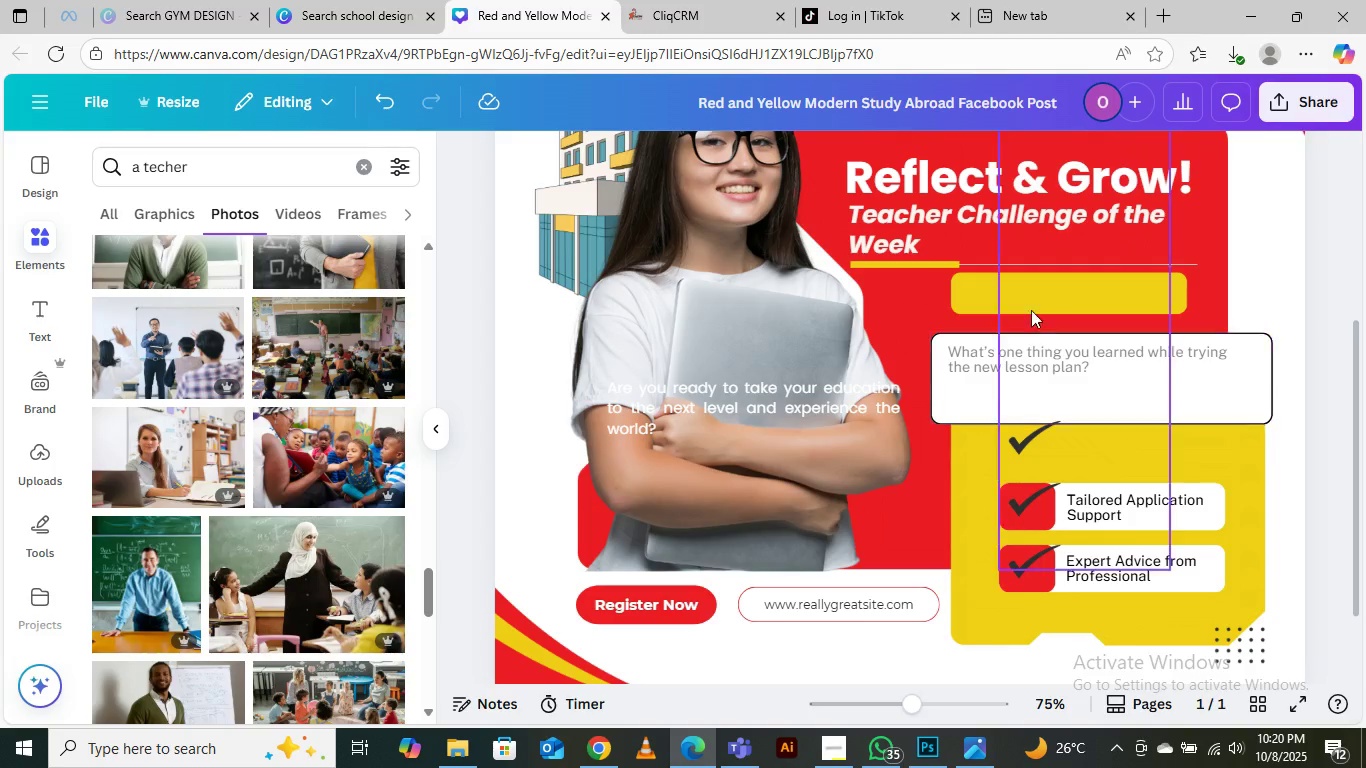 
left_click_drag(start_coordinate=[1019, 293], to_coordinate=[980, 347])
 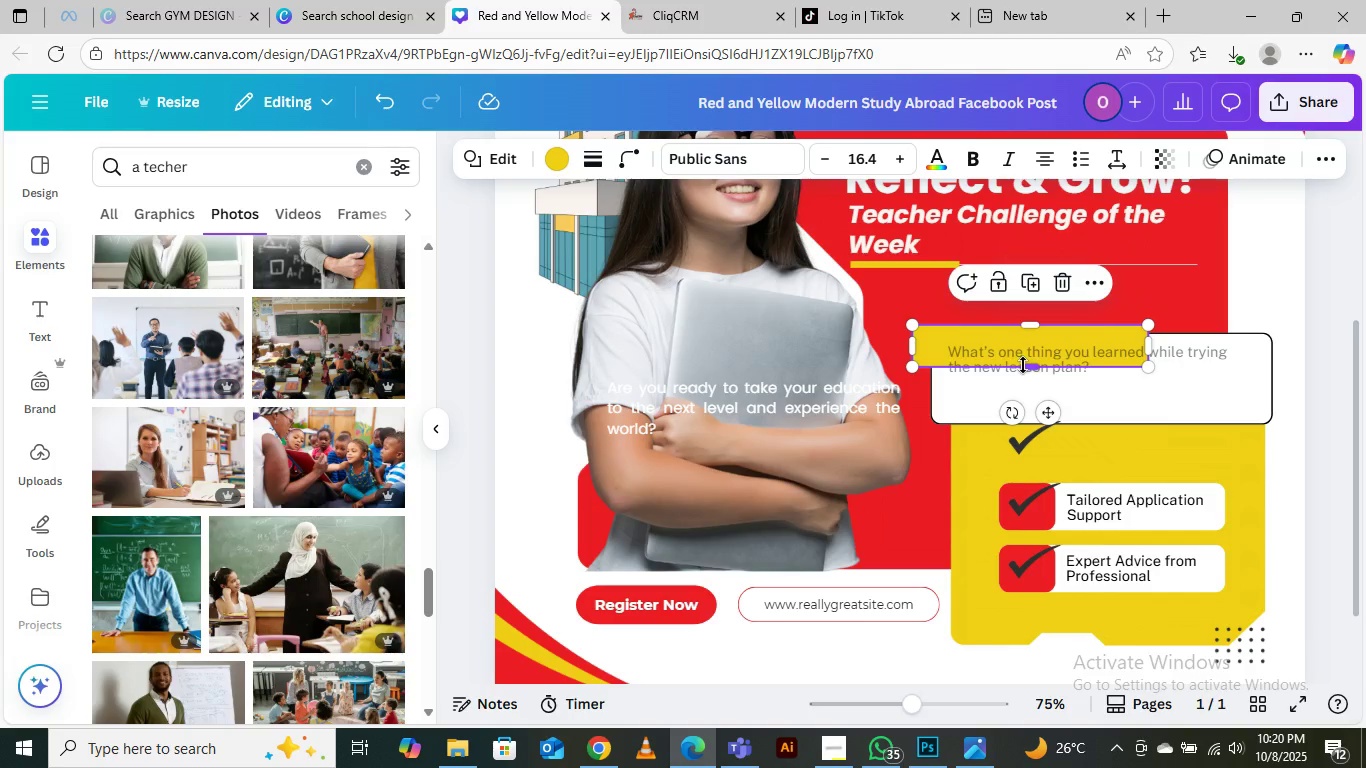 
left_click_drag(start_coordinate=[1023, 365], to_coordinate=[1023, 431])
 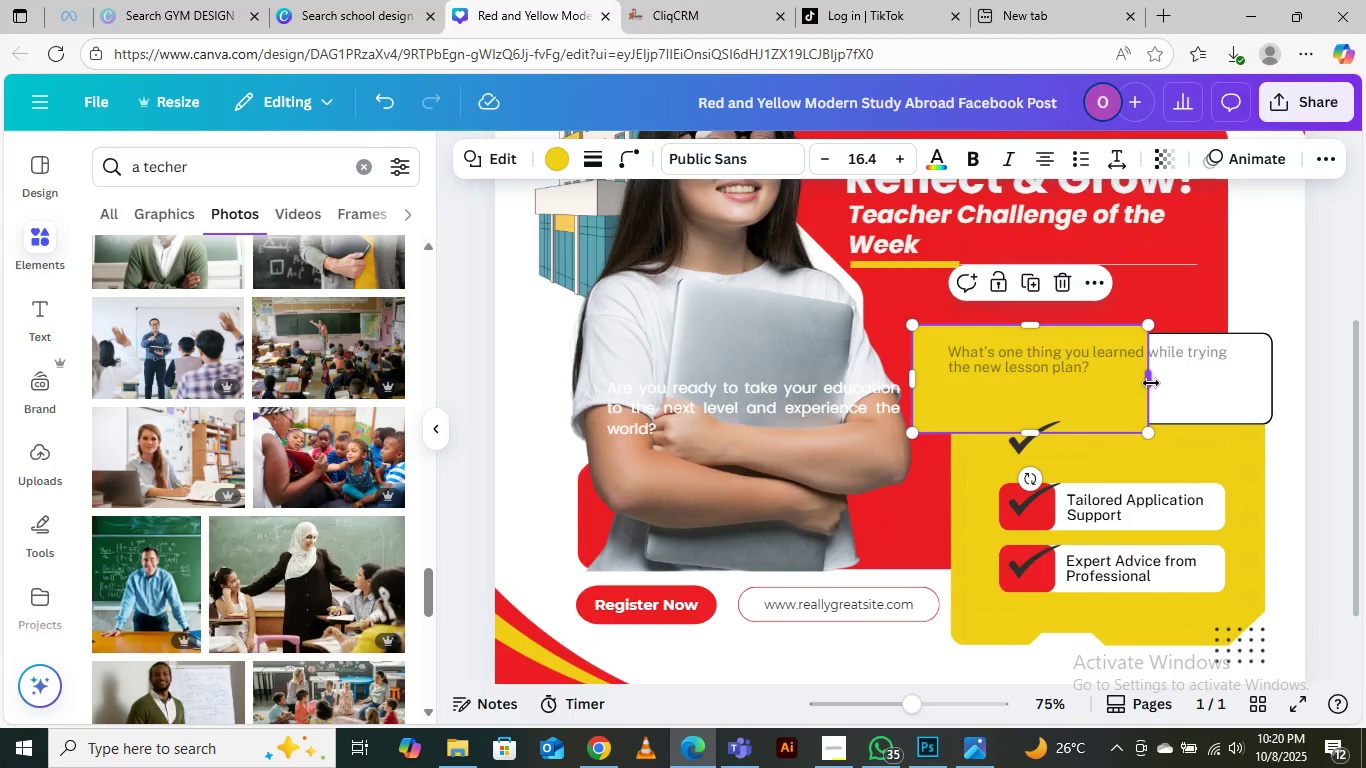 
left_click_drag(start_coordinate=[1151, 383], to_coordinate=[944, 386])
 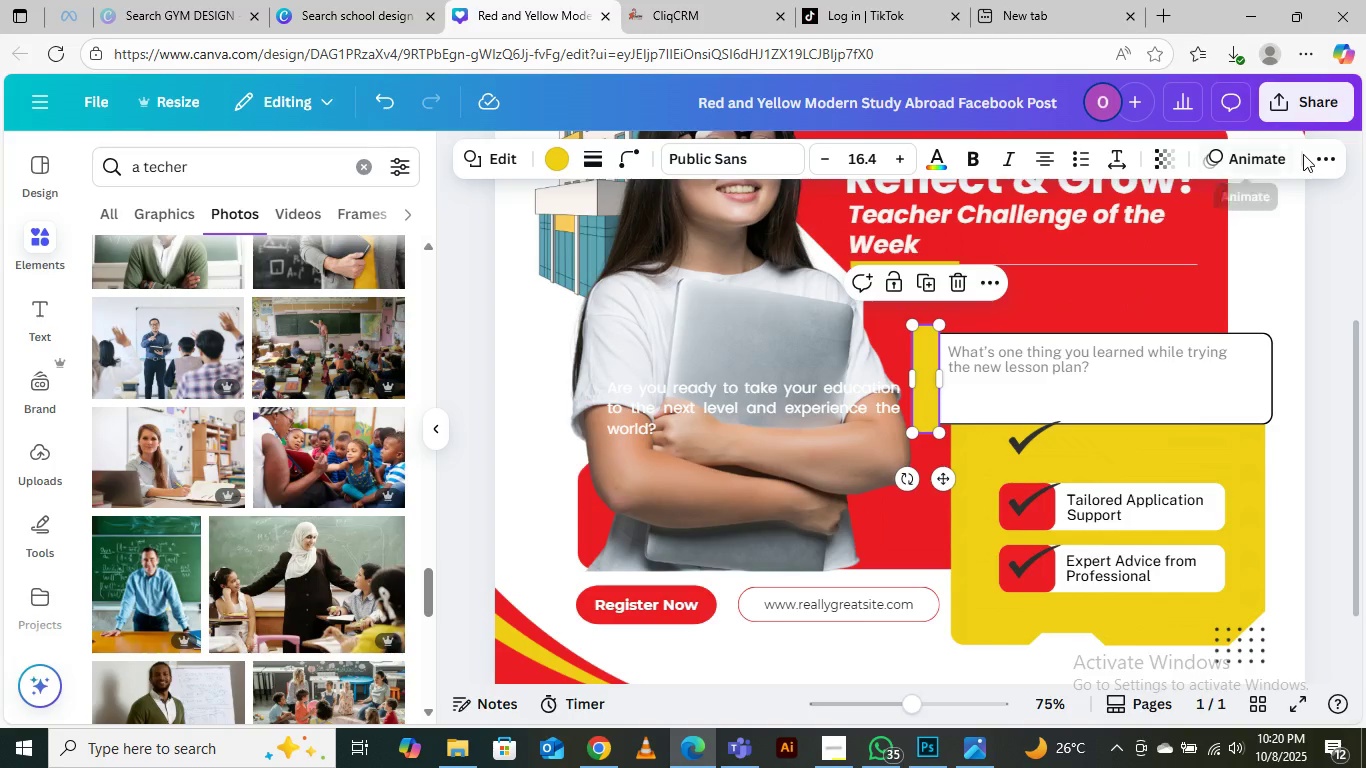 
left_click([1310, 153])
 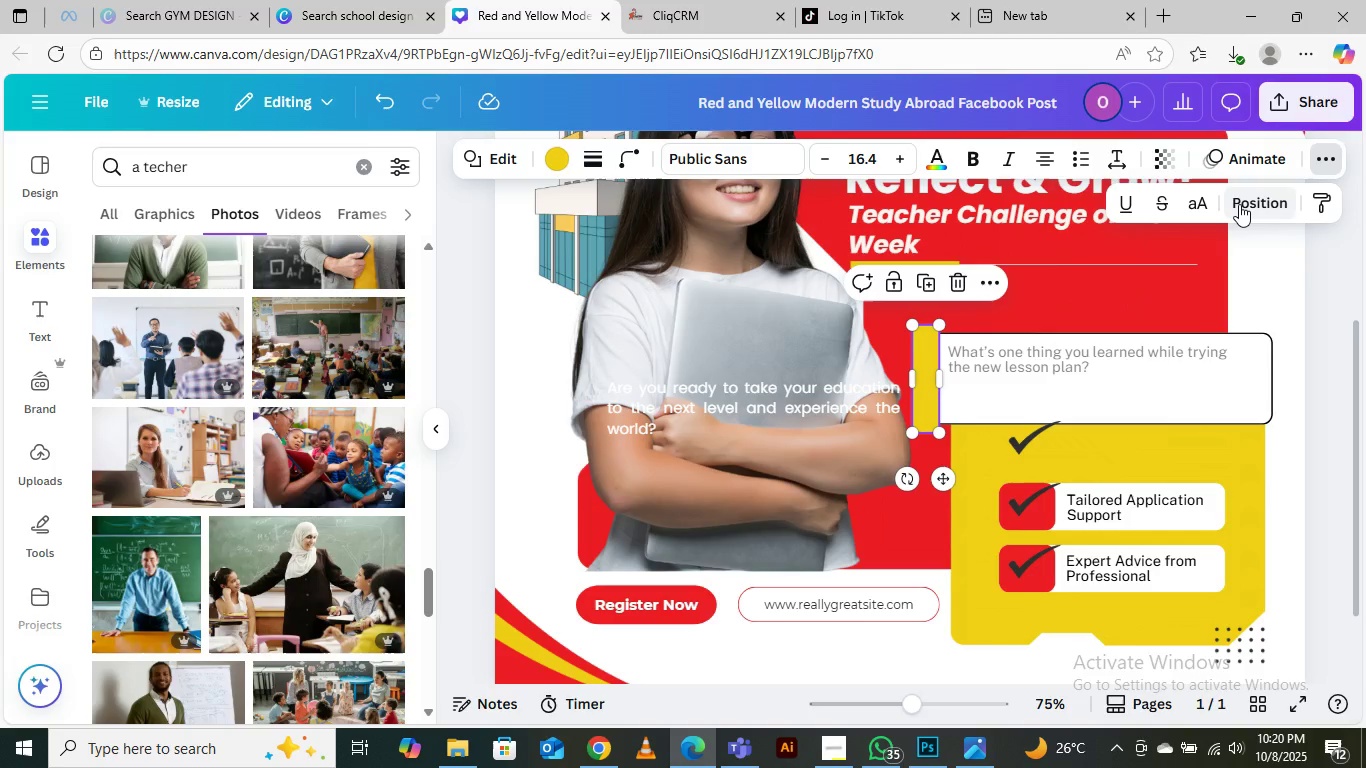 
left_click([1239, 204])
 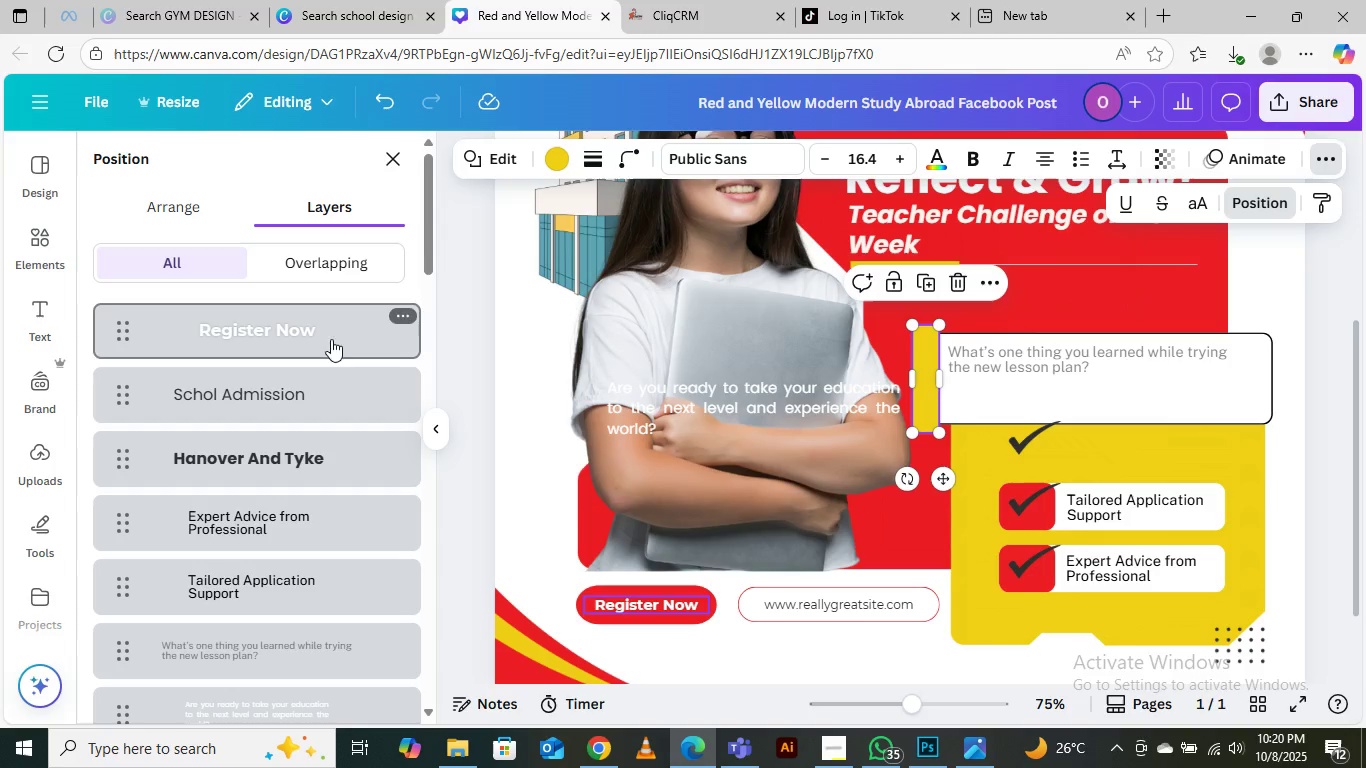 
scroll: coordinate [335, 449], scroll_direction: down, amount: 14.0
 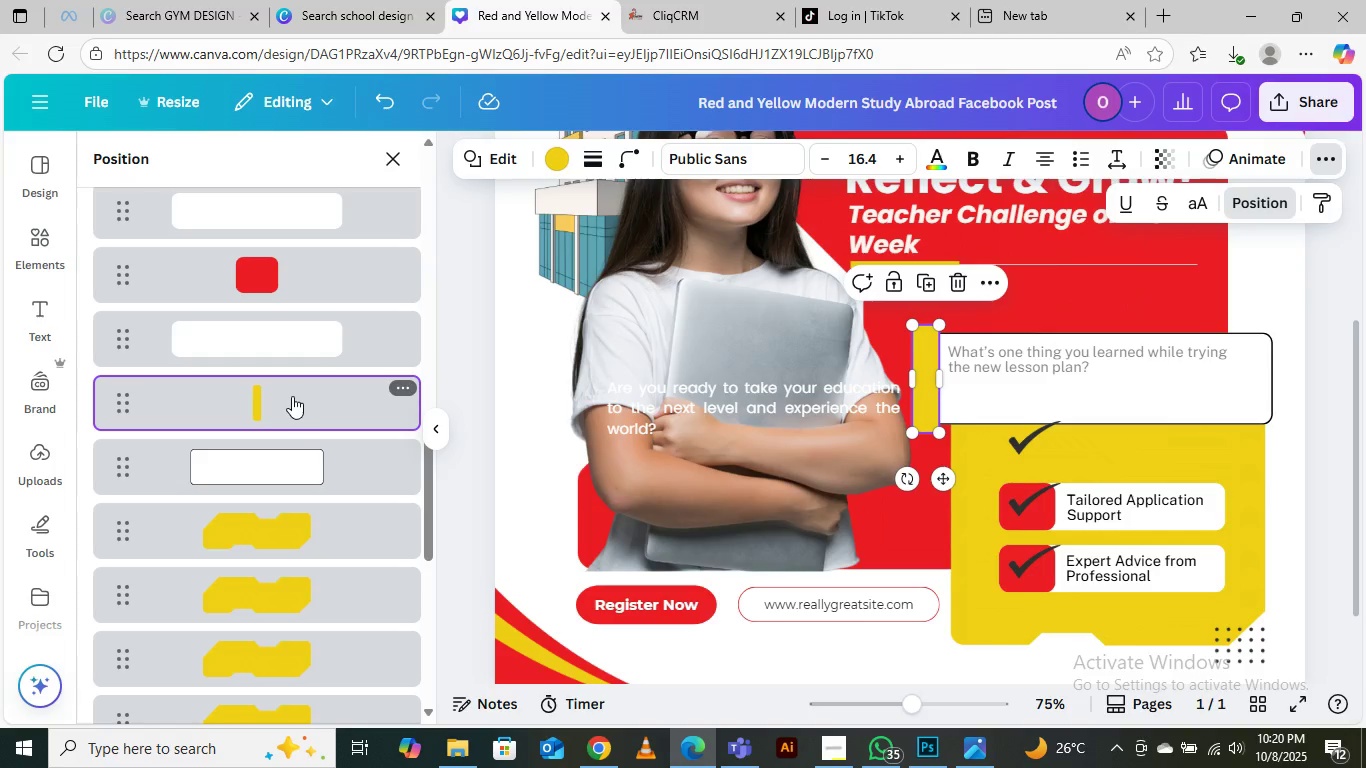 
left_click_drag(start_coordinate=[292, 394], to_coordinate=[294, 500])
 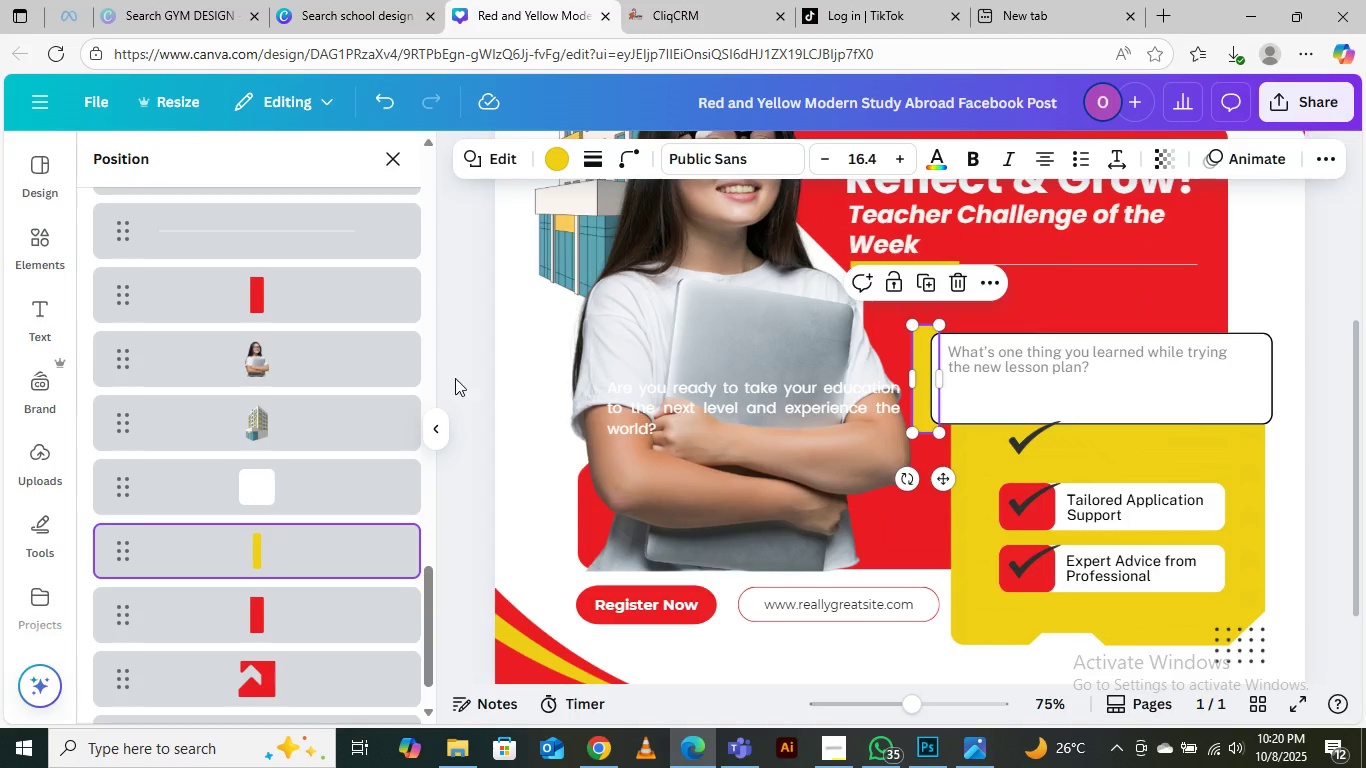 
left_click([453, 378])
 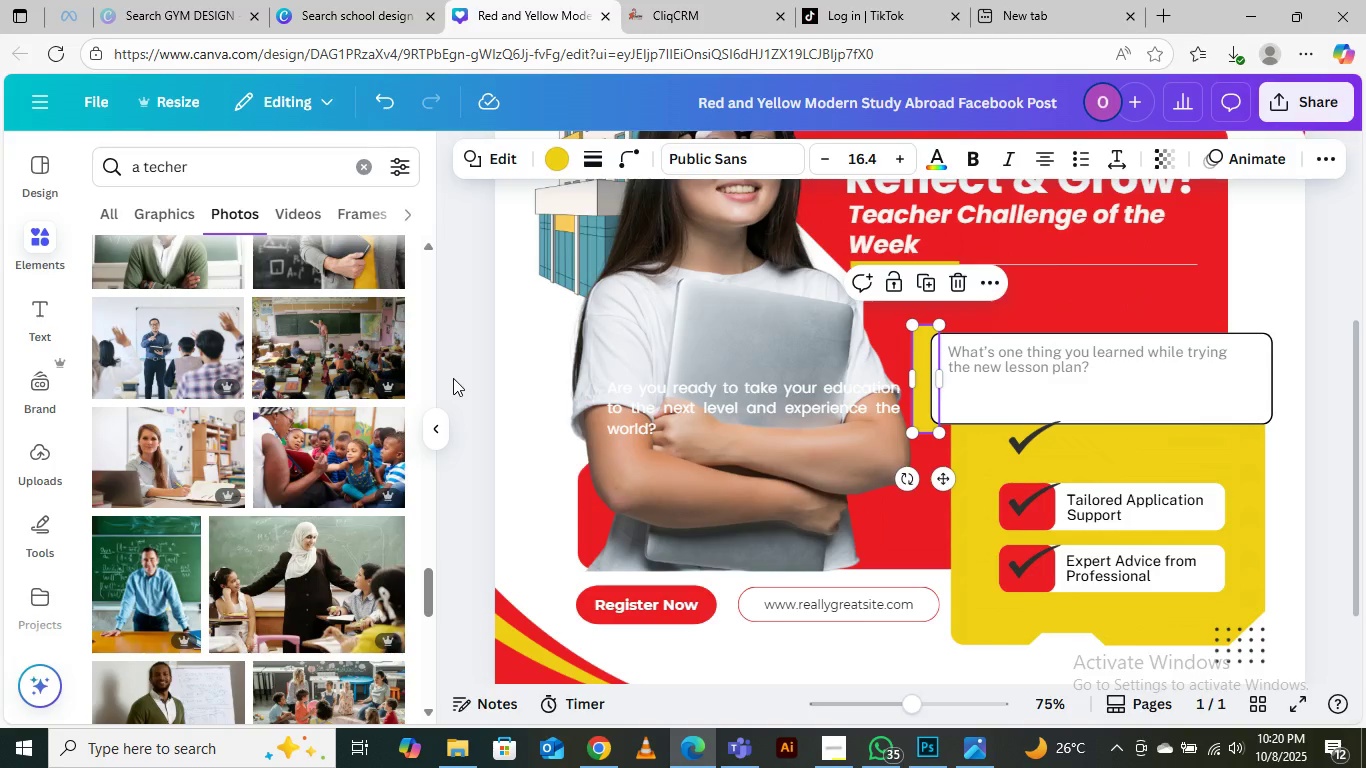 
left_click([453, 378])
 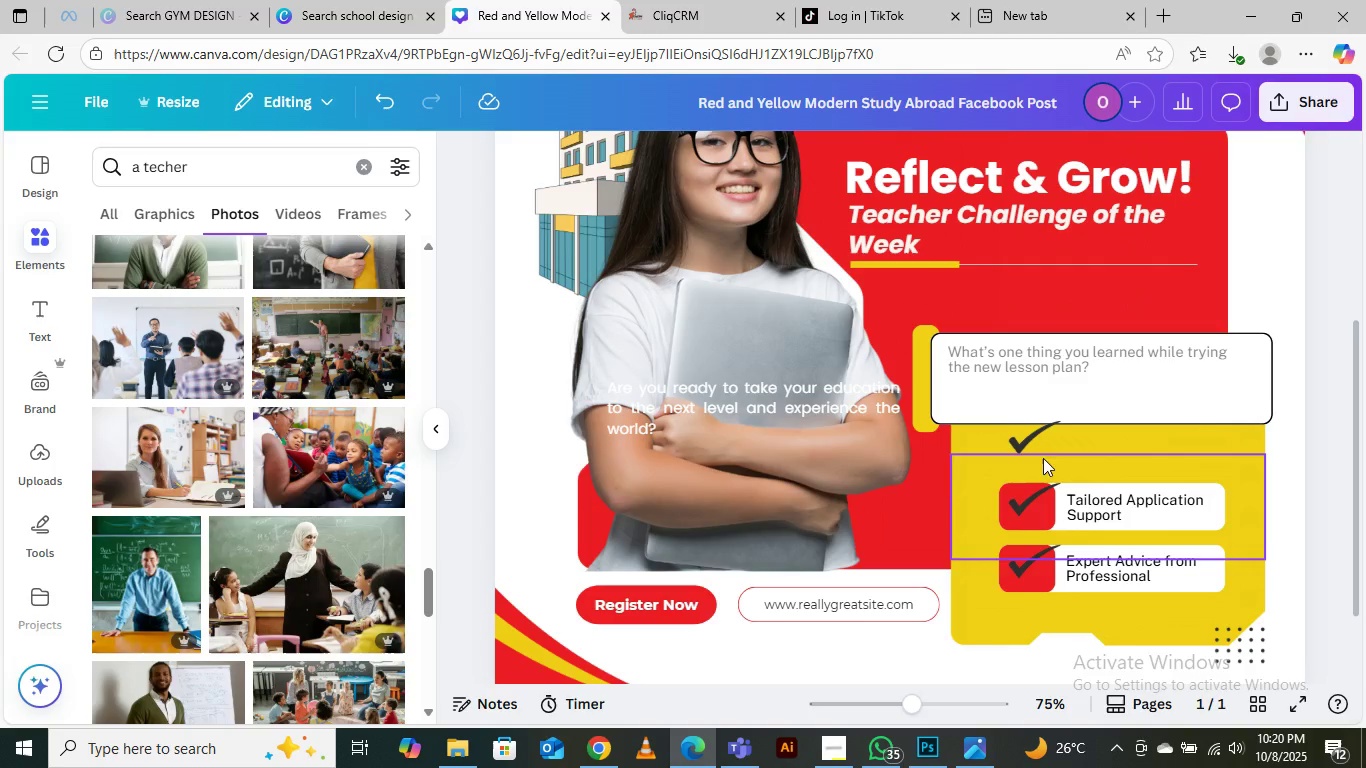 
left_click([1027, 442])
 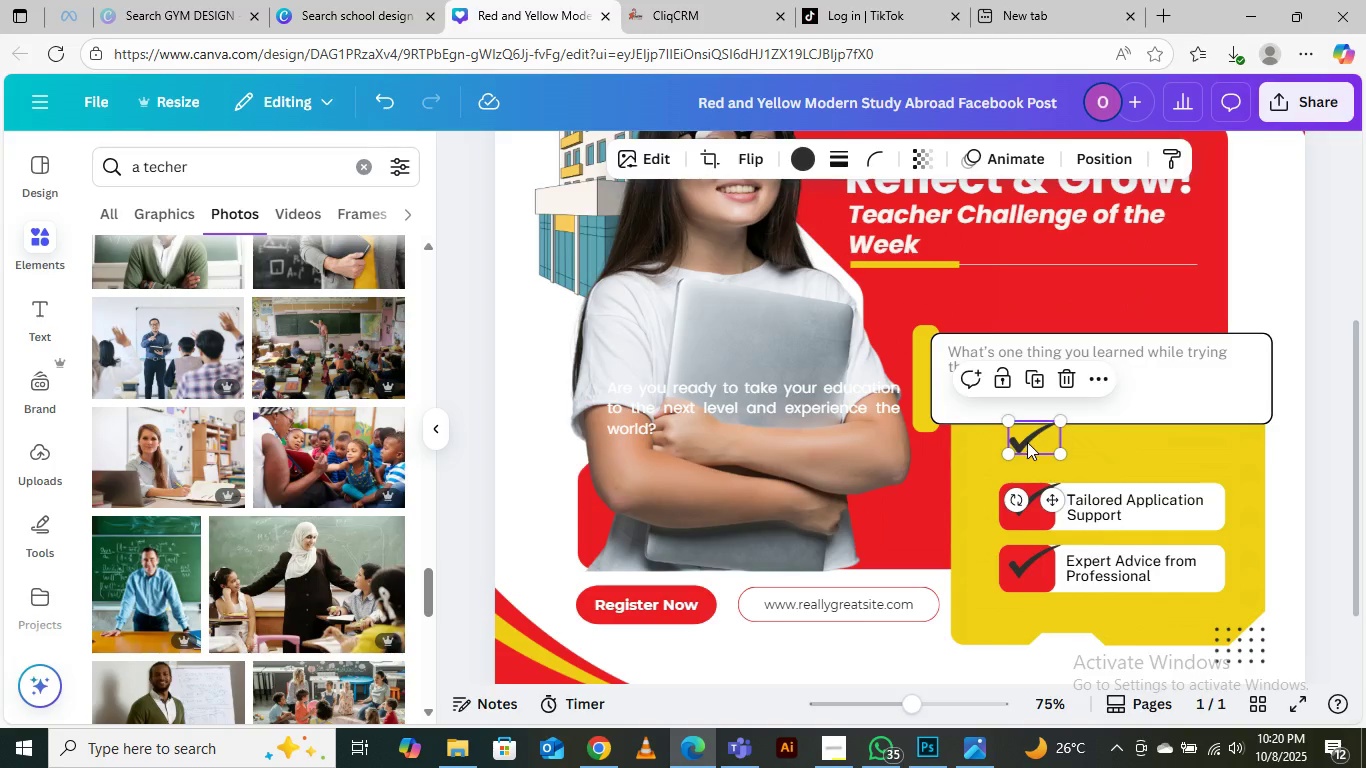 
key(Delete)
 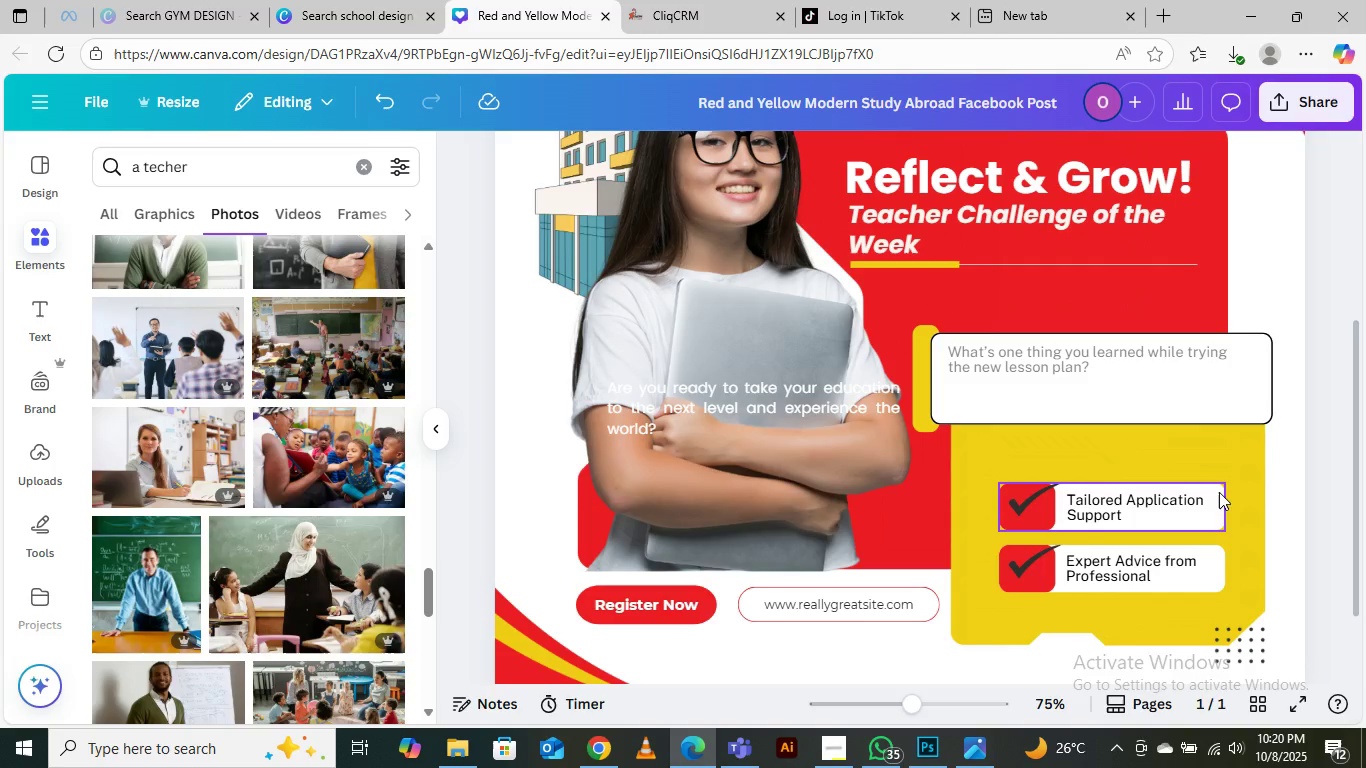 
left_click([1208, 508])
 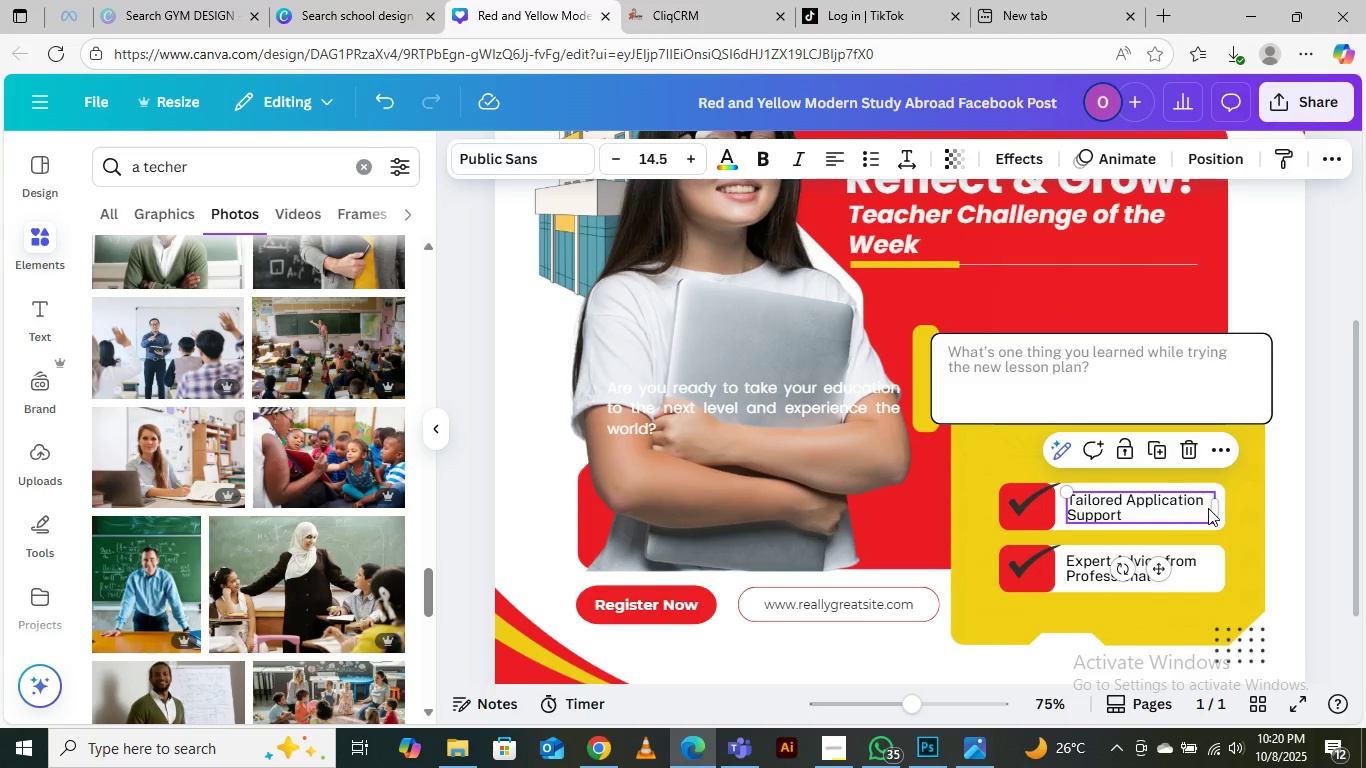 
key(Delete)
 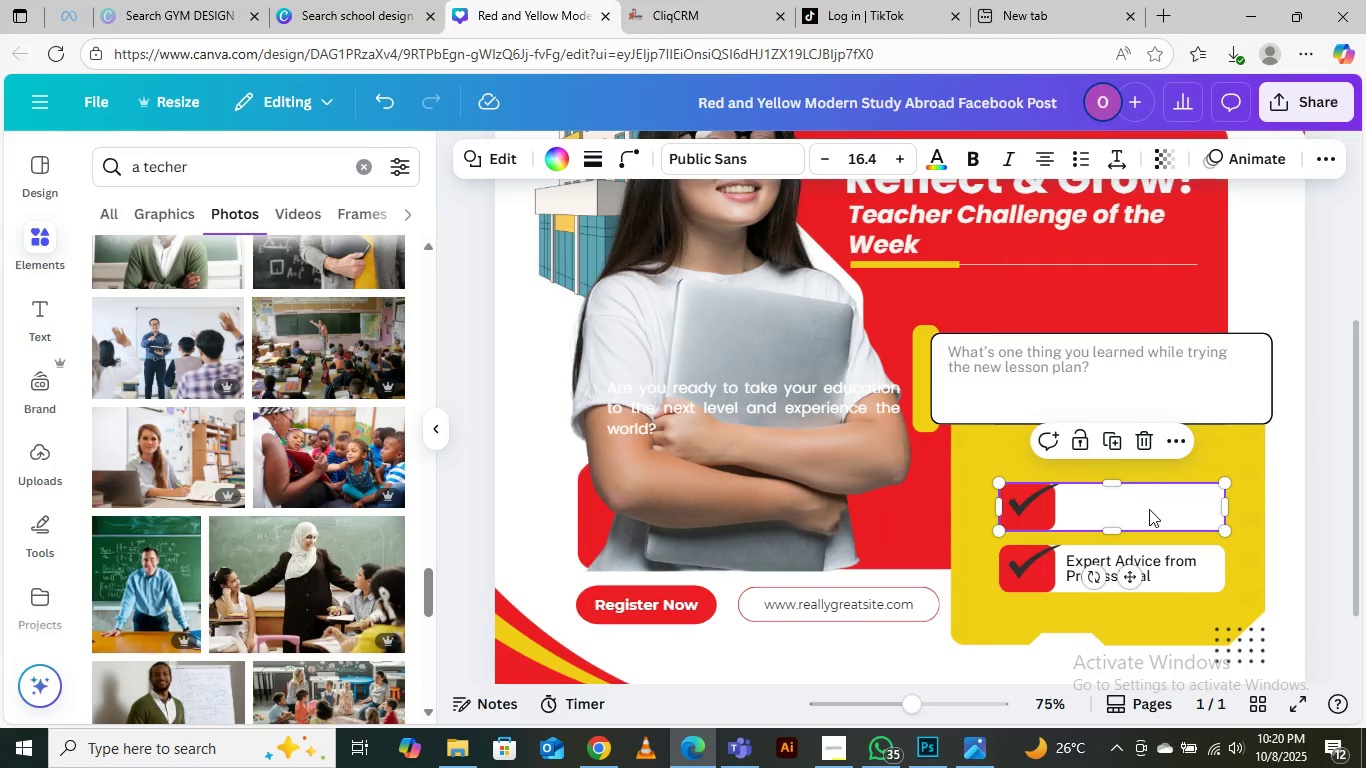 
left_click([1149, 509])
 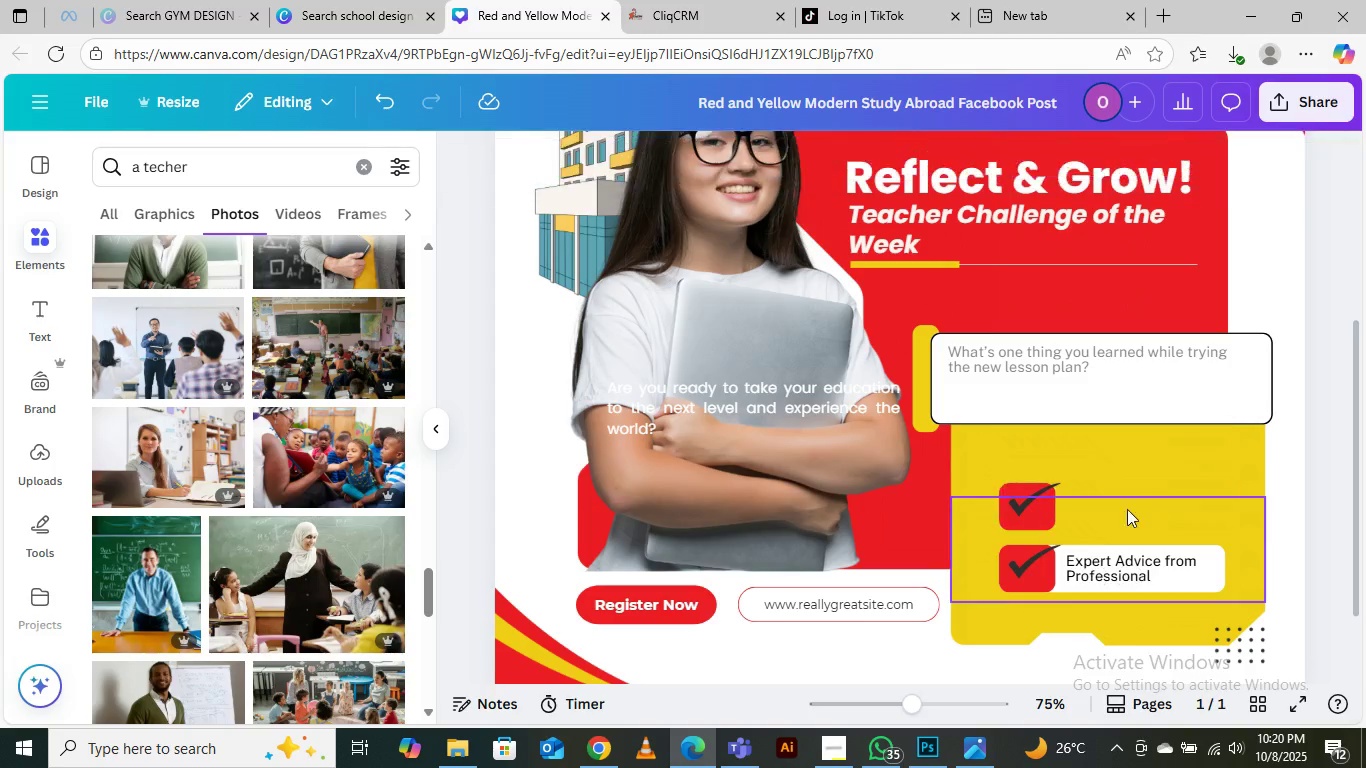 
key(Delete)
 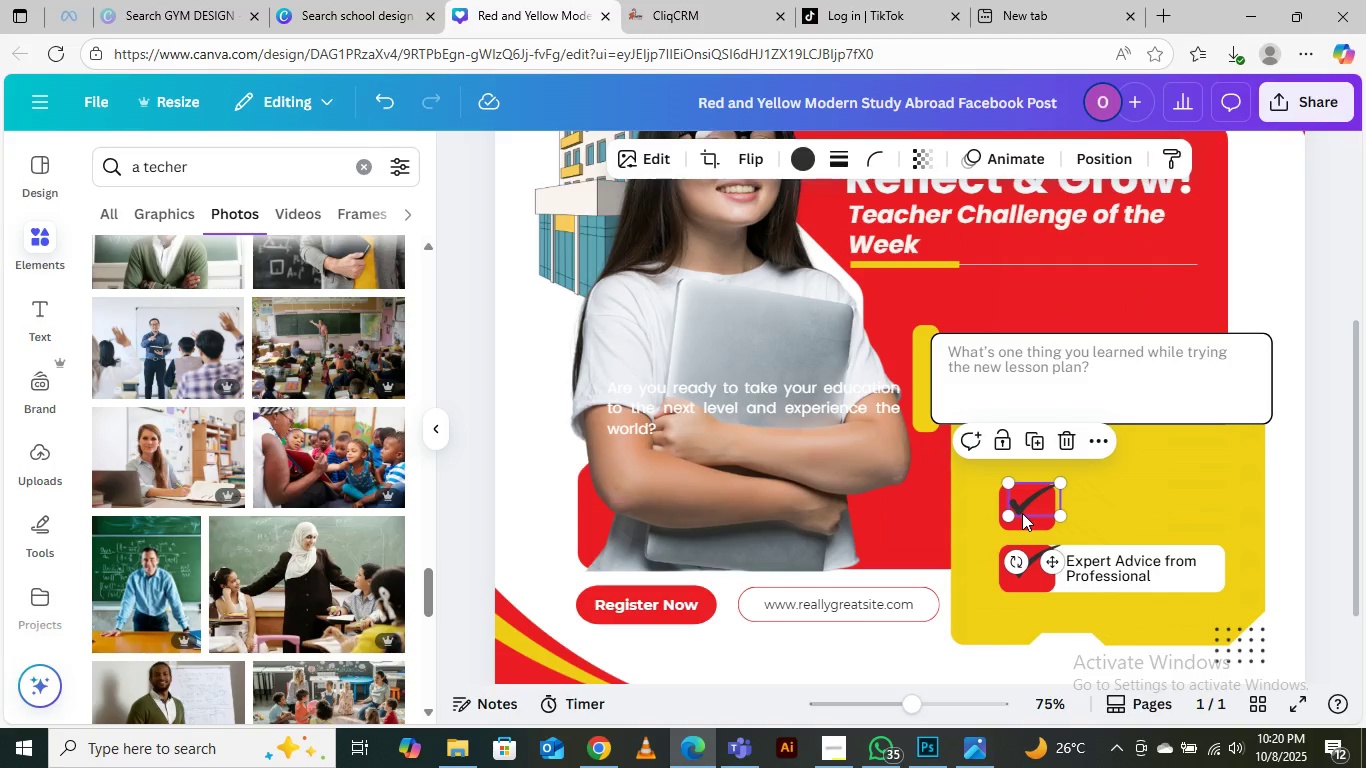 
left_click([1022, 513])
 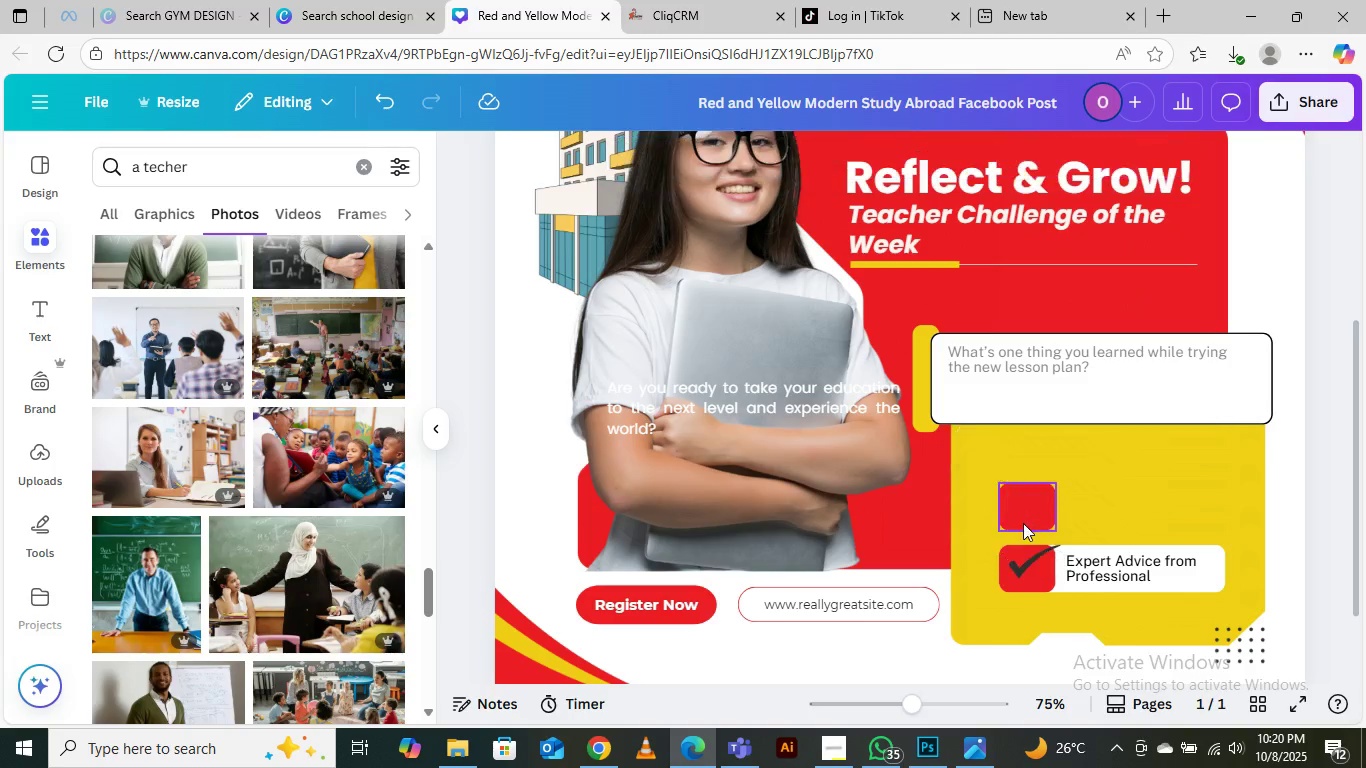 
key(Delete)
 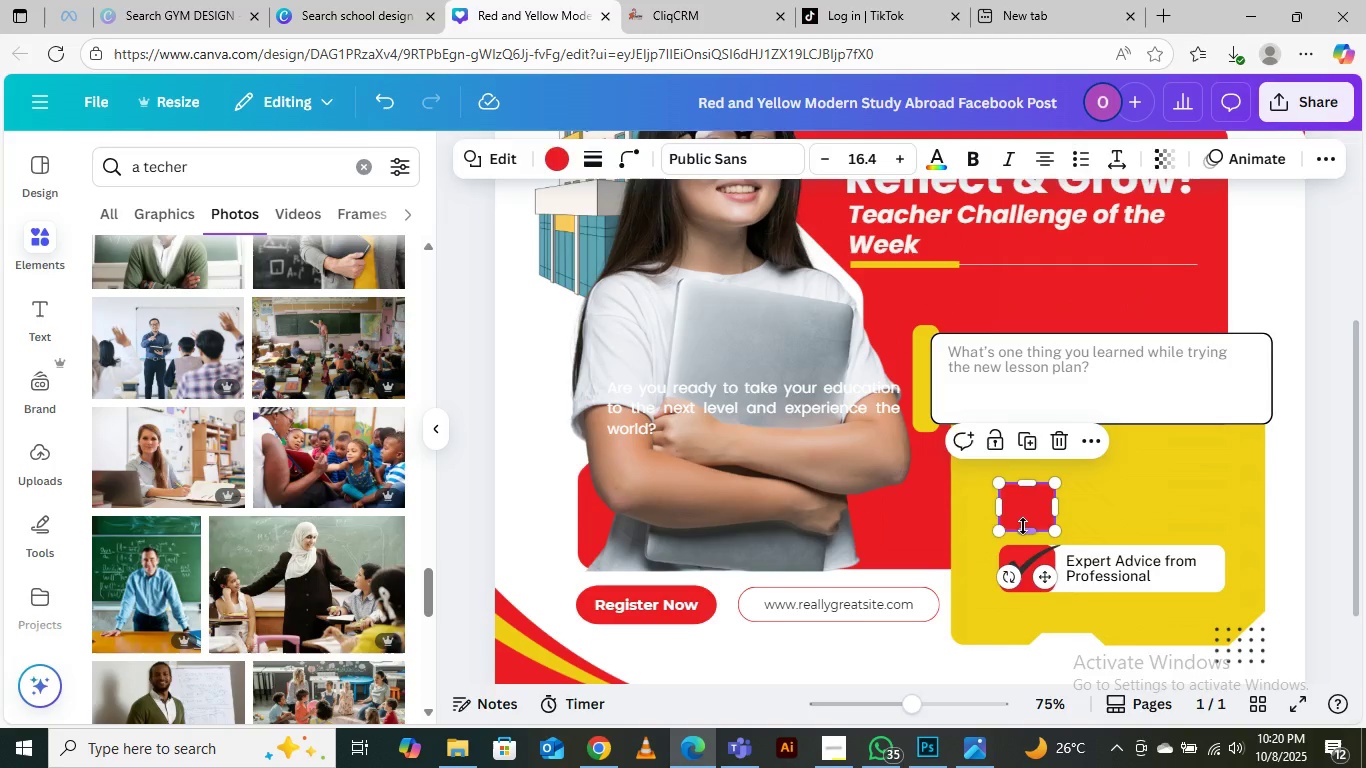 
left_click([1023, 526])
 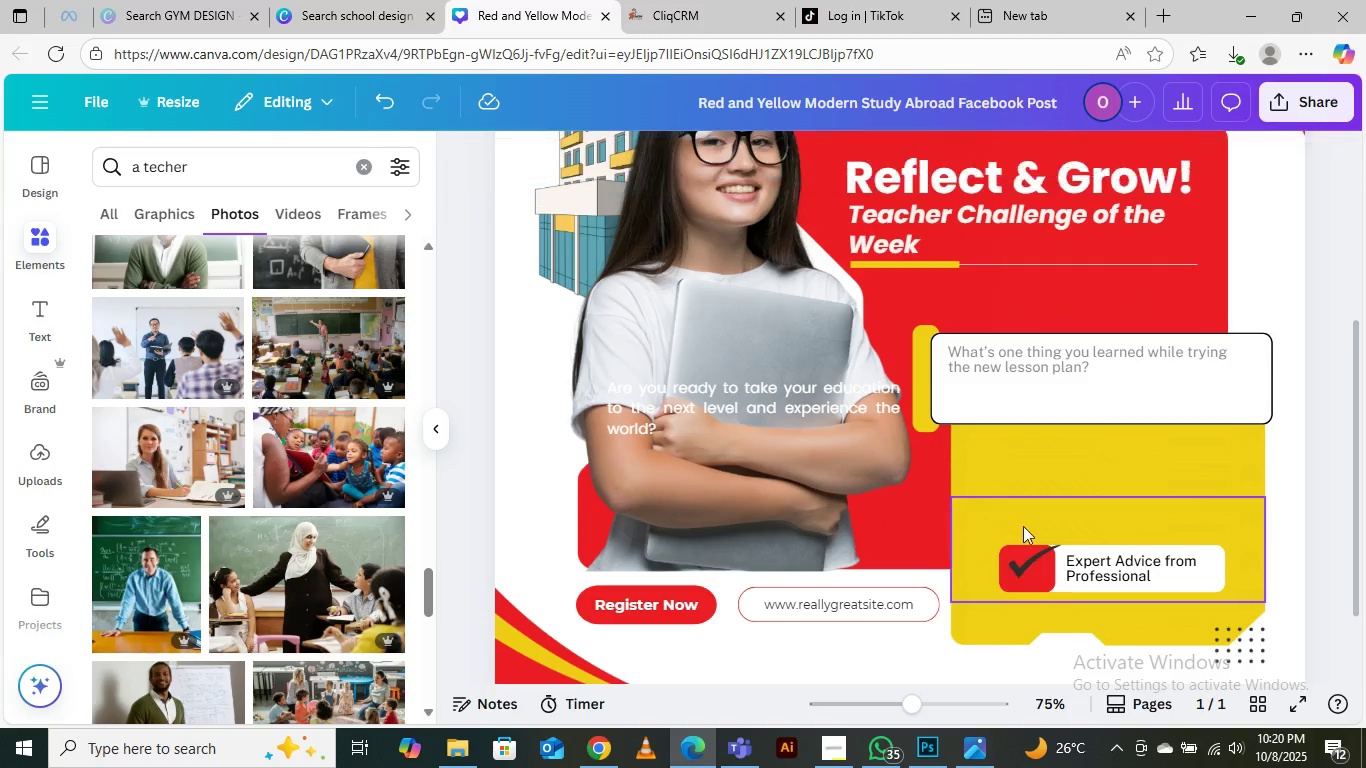 
key(Delete)
 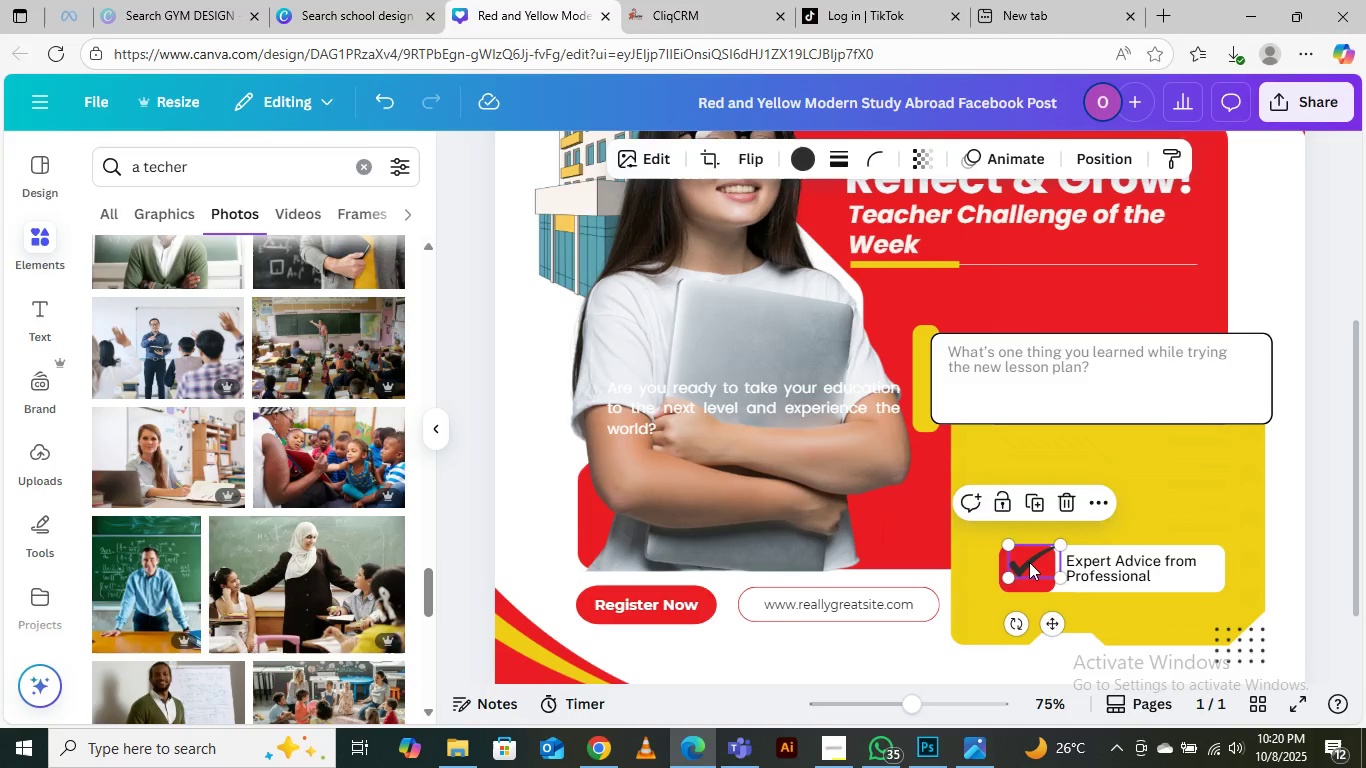 
left_click([1029, 562])
 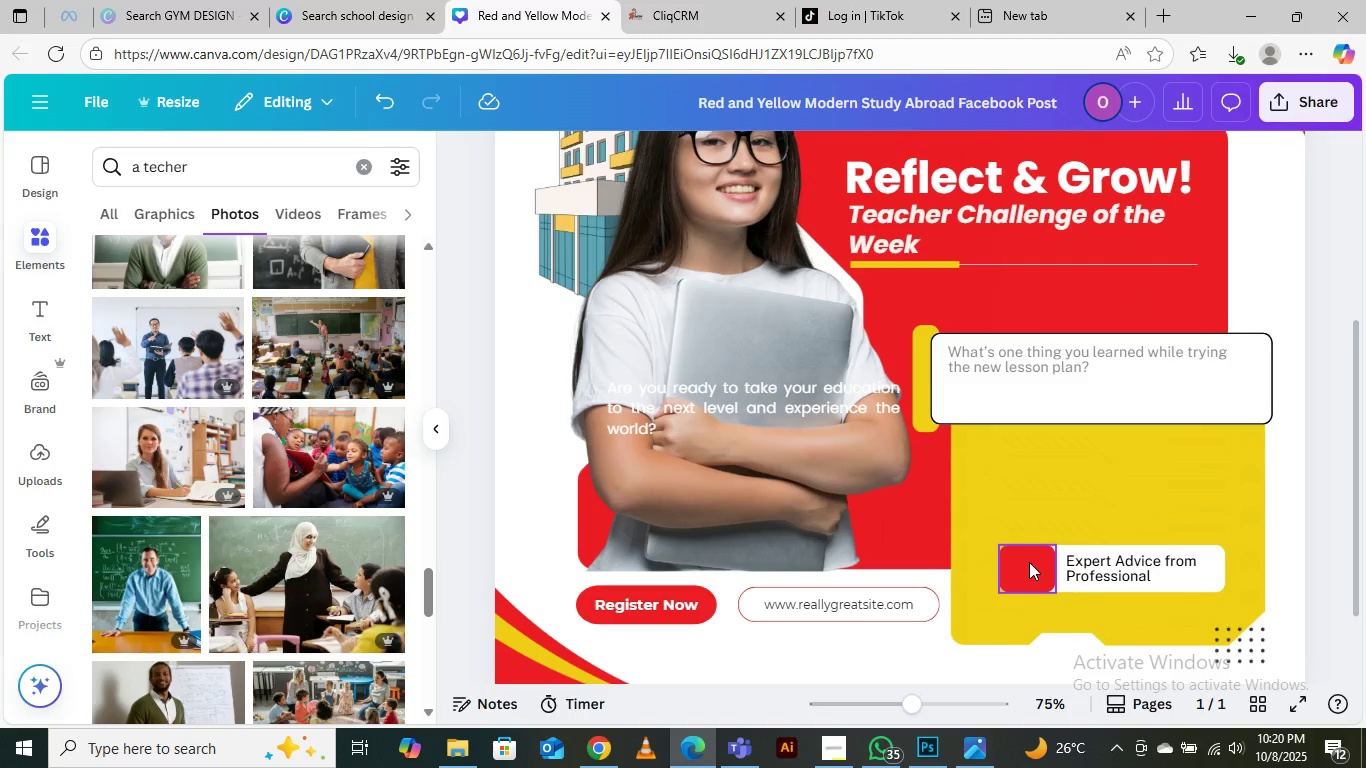 
key(Delete)
 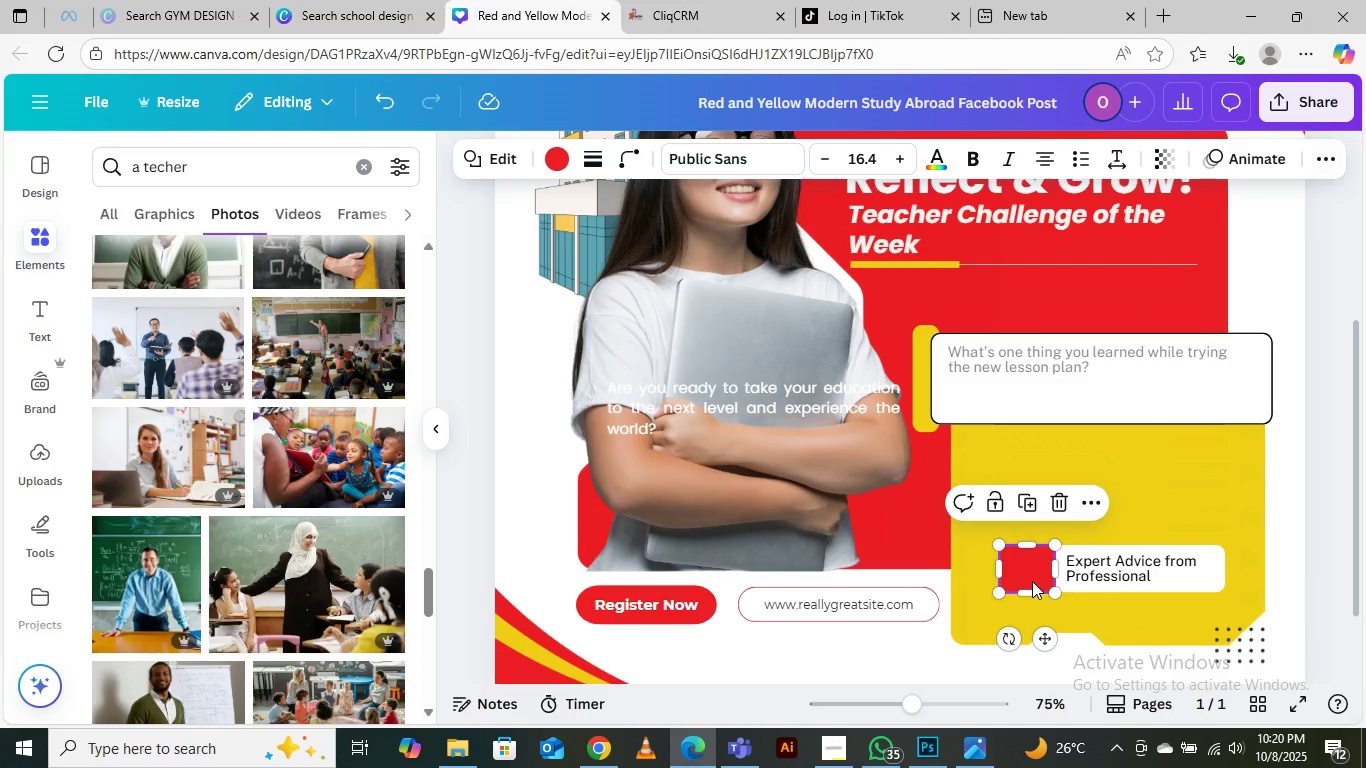 
left_click([1032, 581])
 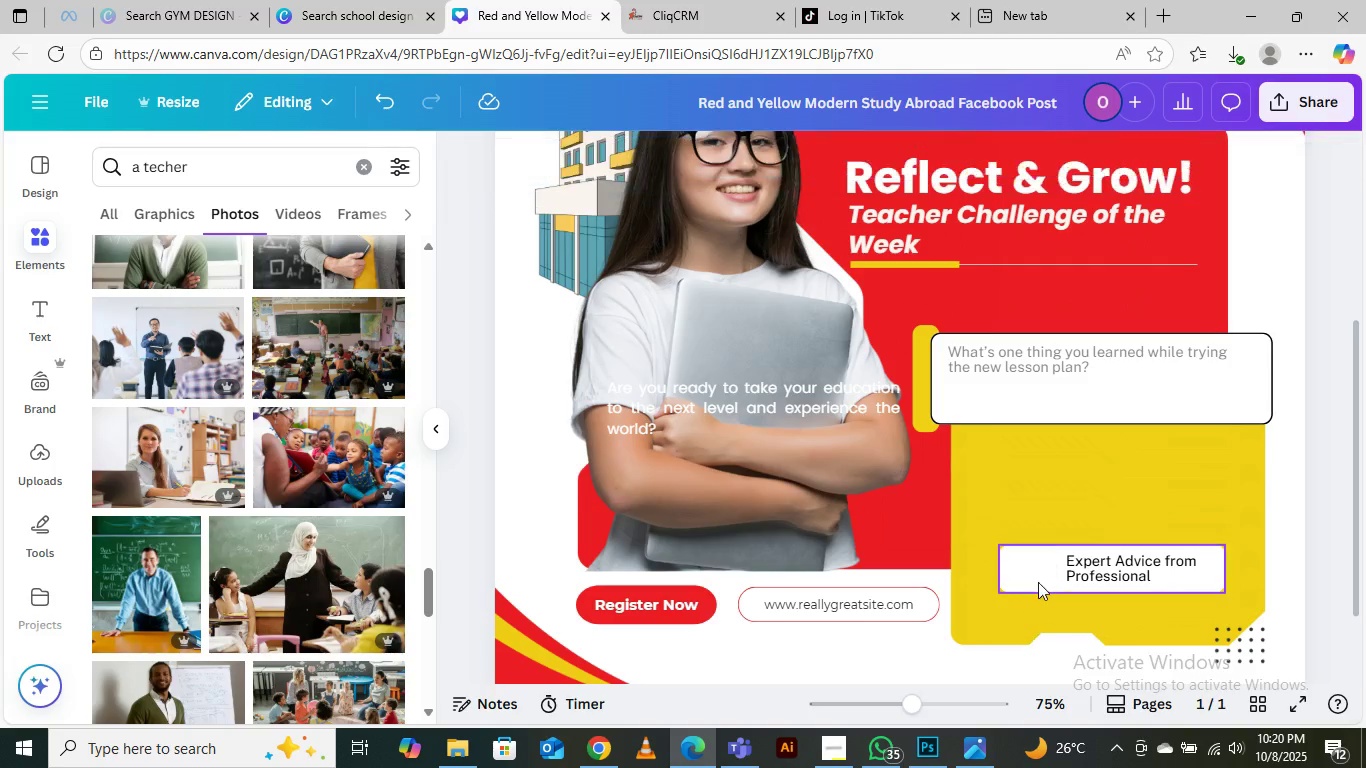 
key(Delete)
 